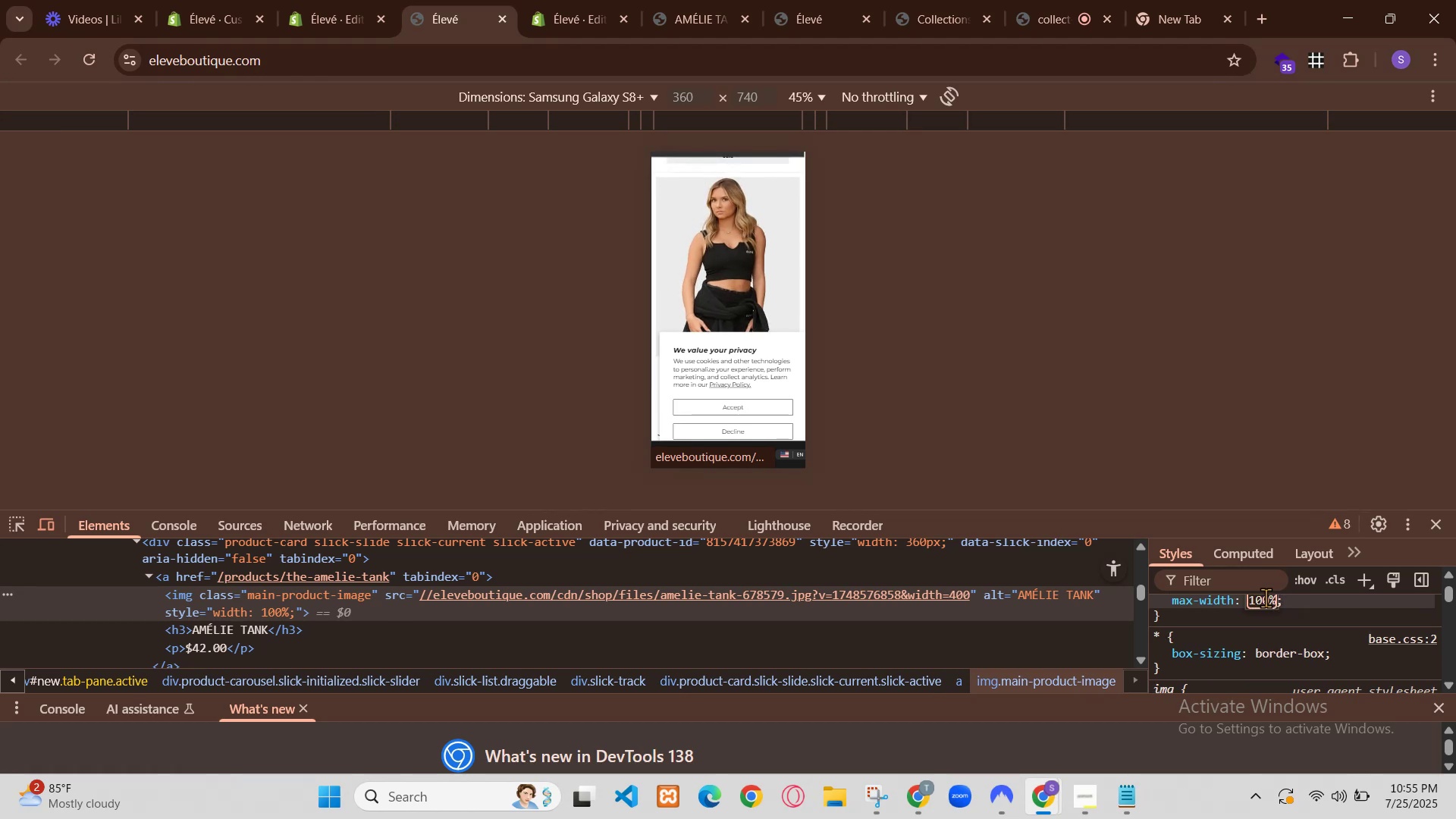 
left_click([178, 0])
 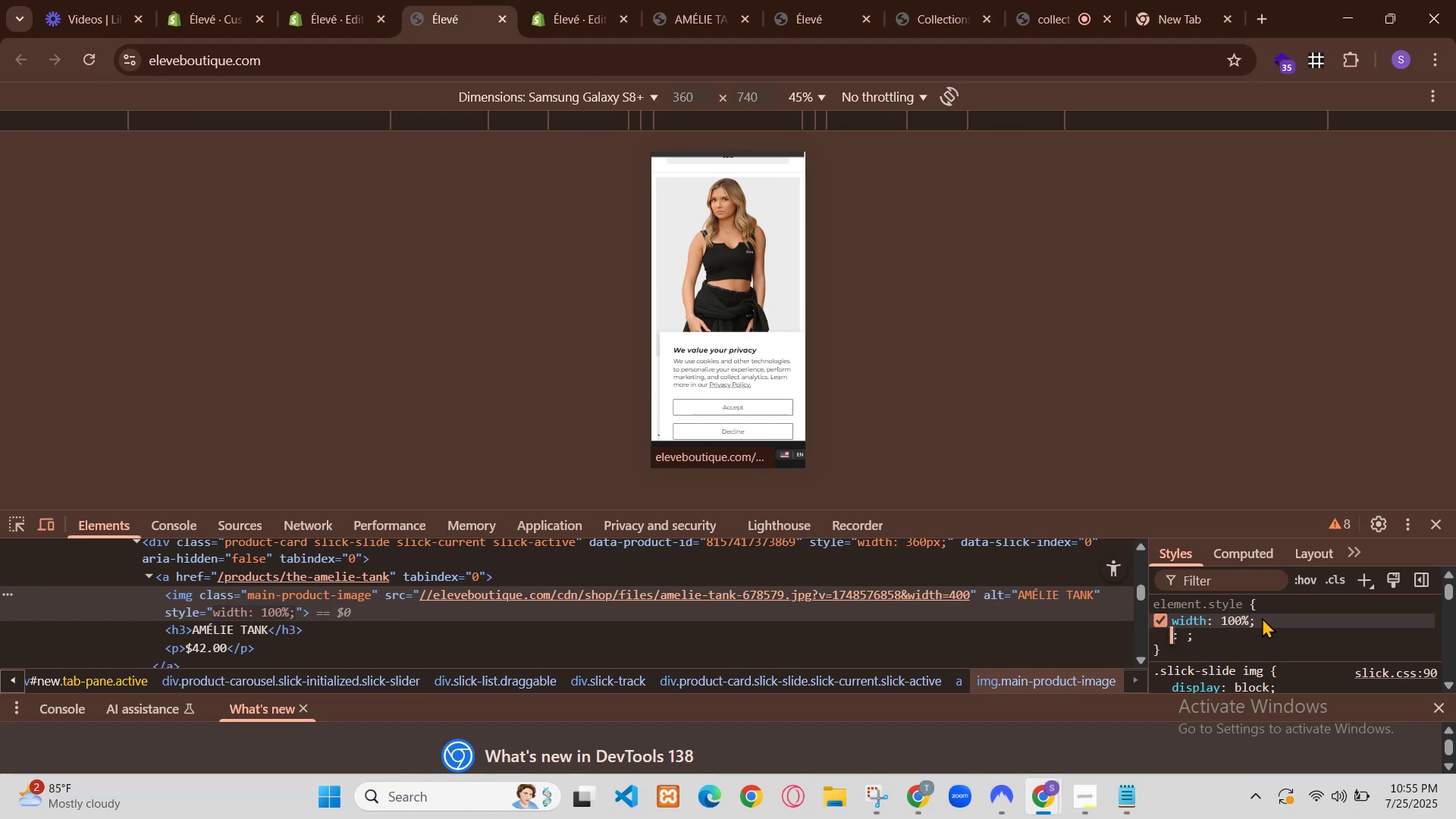 
left_click([460, 0])
 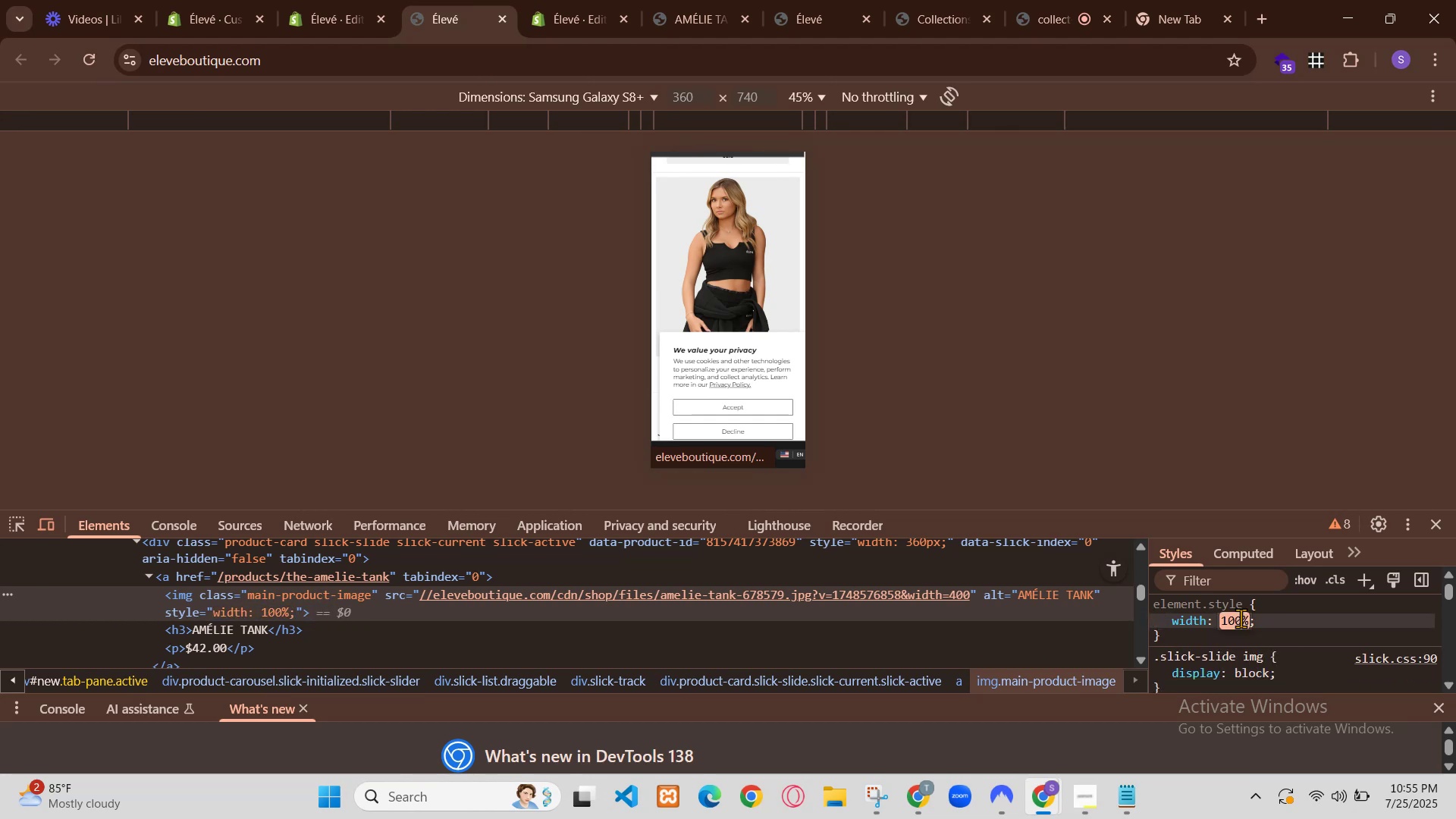 
scroll: coordinate [759, 376], scroll_direction: down, amount: 2.0
 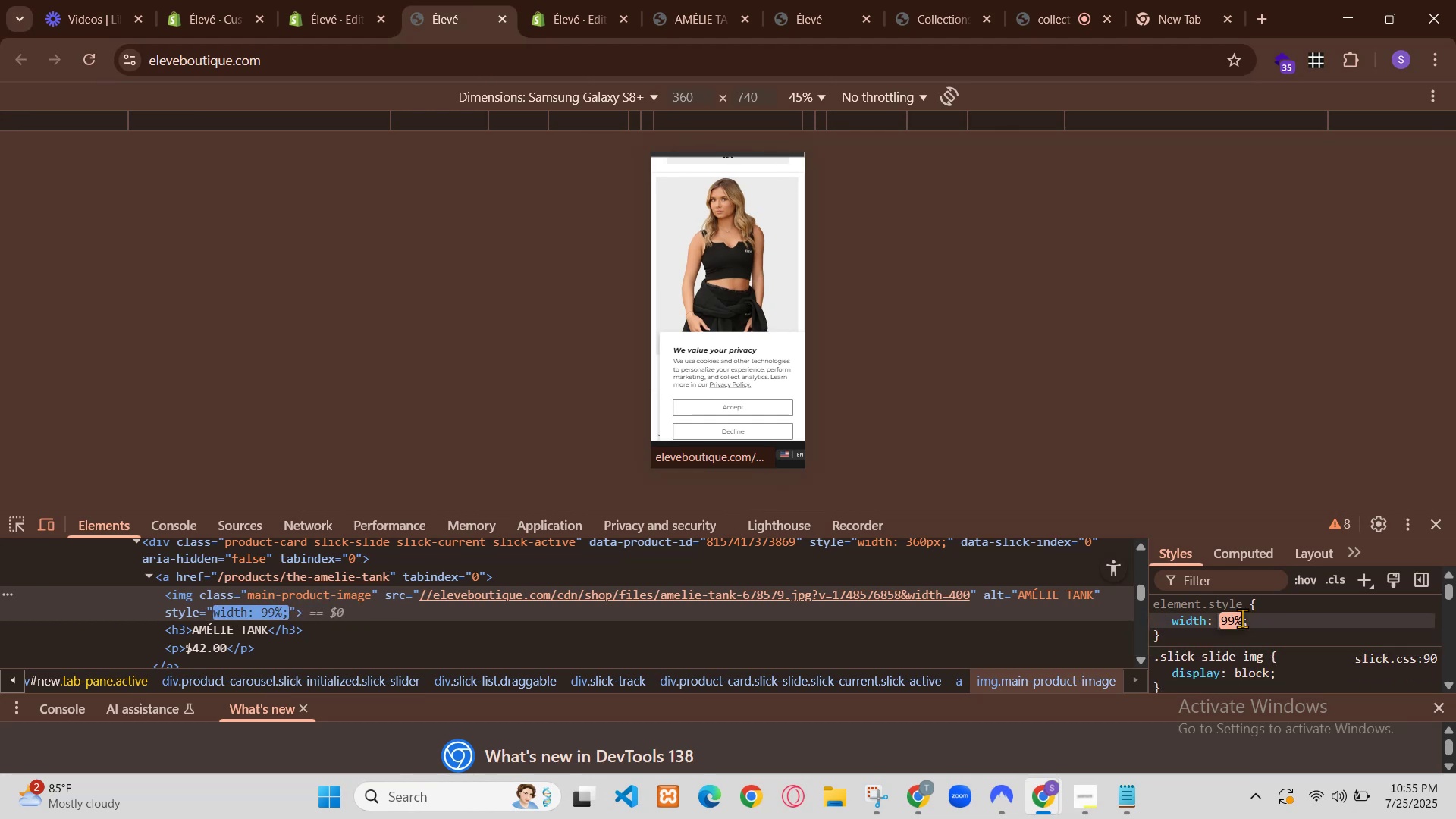 
right_click([672, 253])
 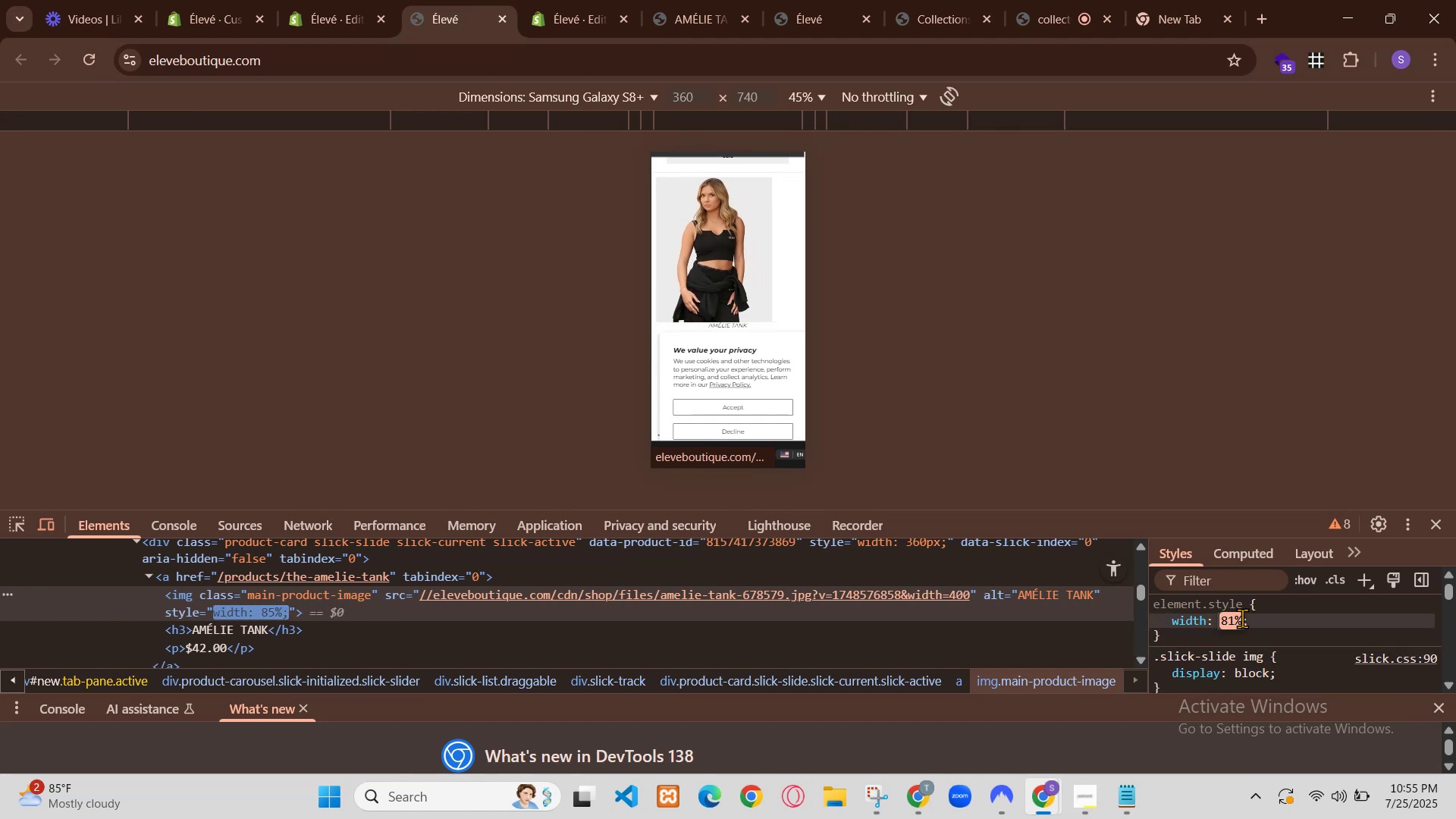 
left_click([782, 746])
 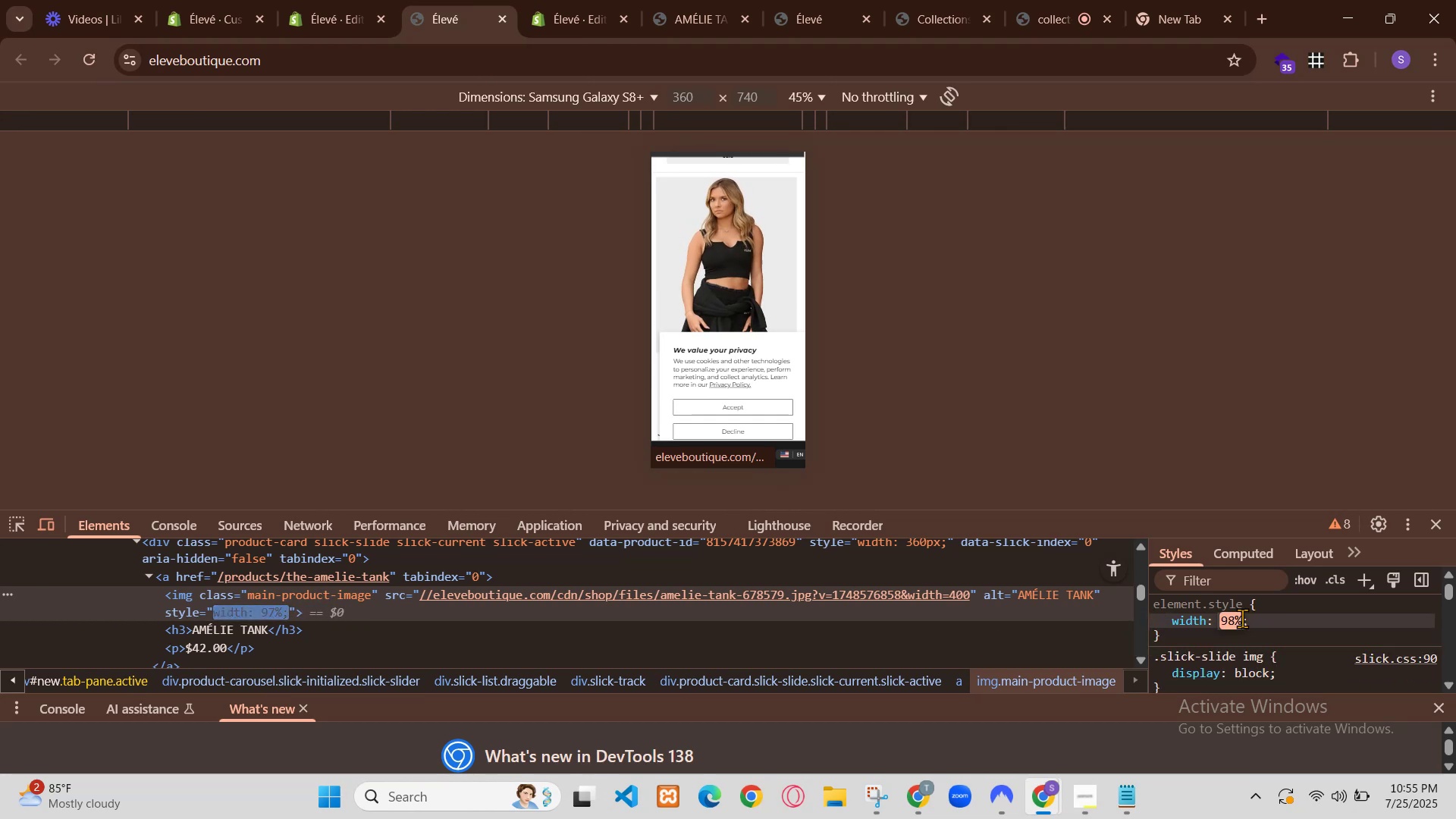 
right_click([677, 399])
 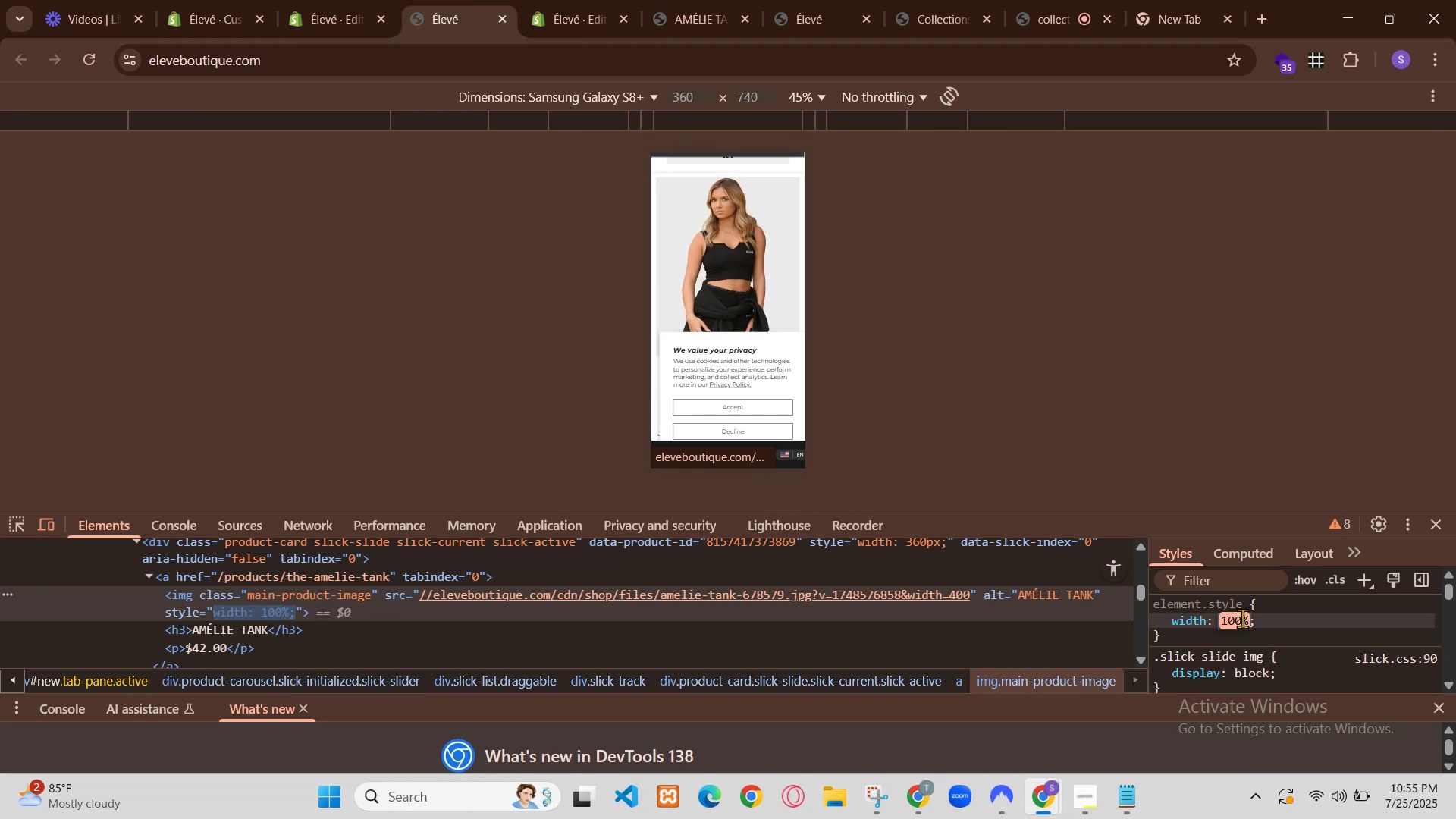 
left_click([742, 758])
 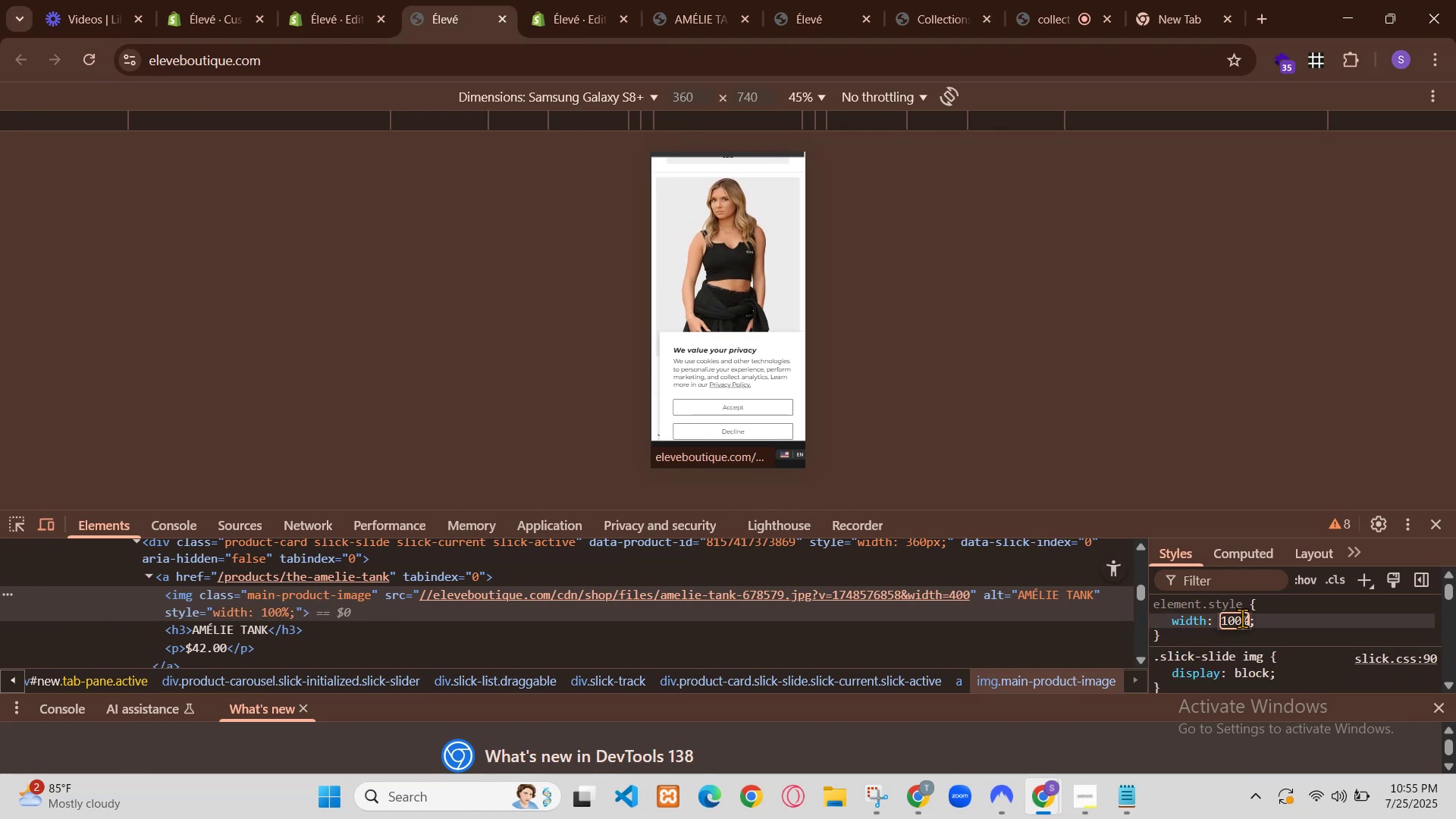 
scroll: coordinate [589, 293], scroll_direction: up, amount: 1.0
 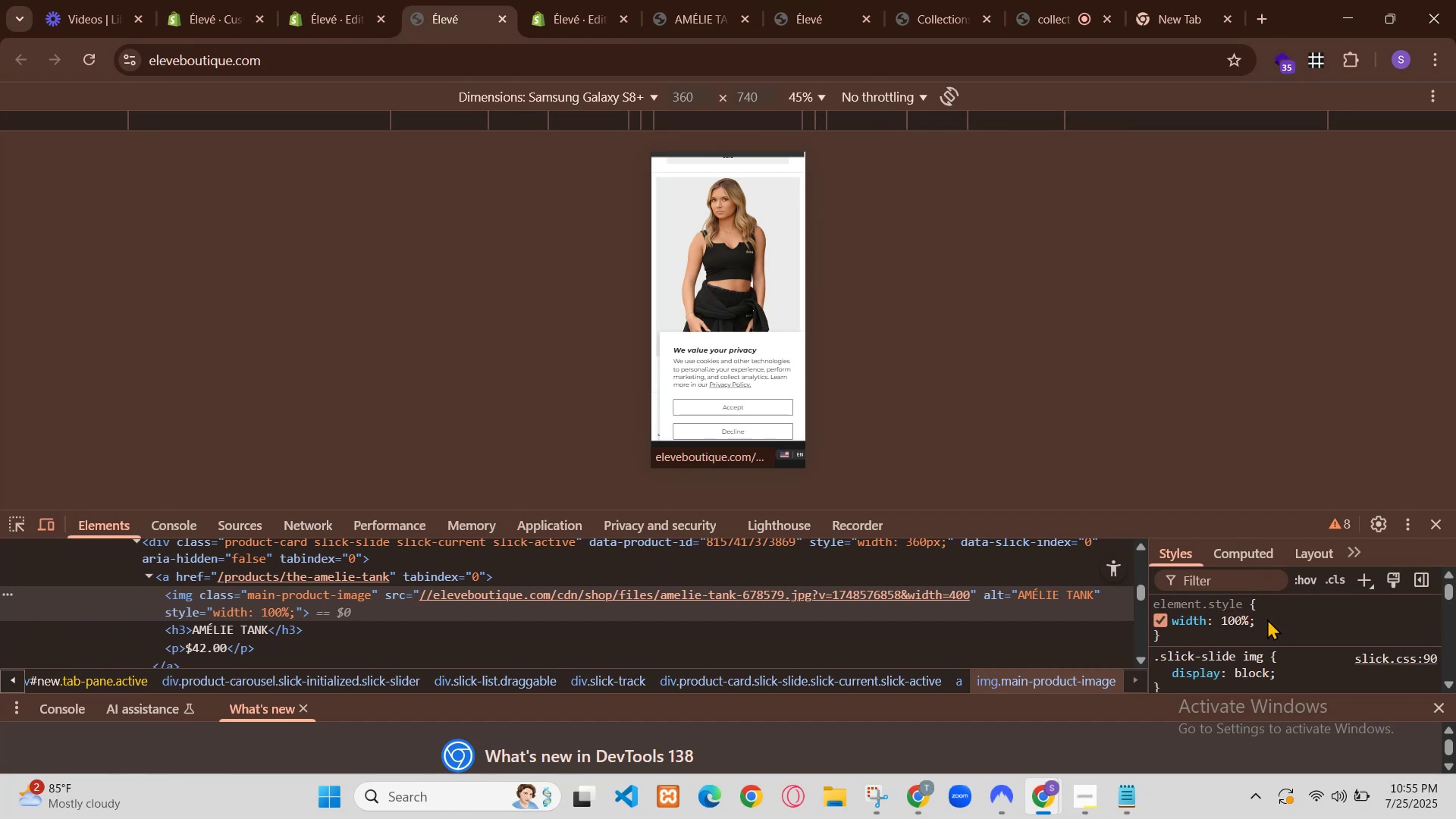 
right_click([607, 387])
 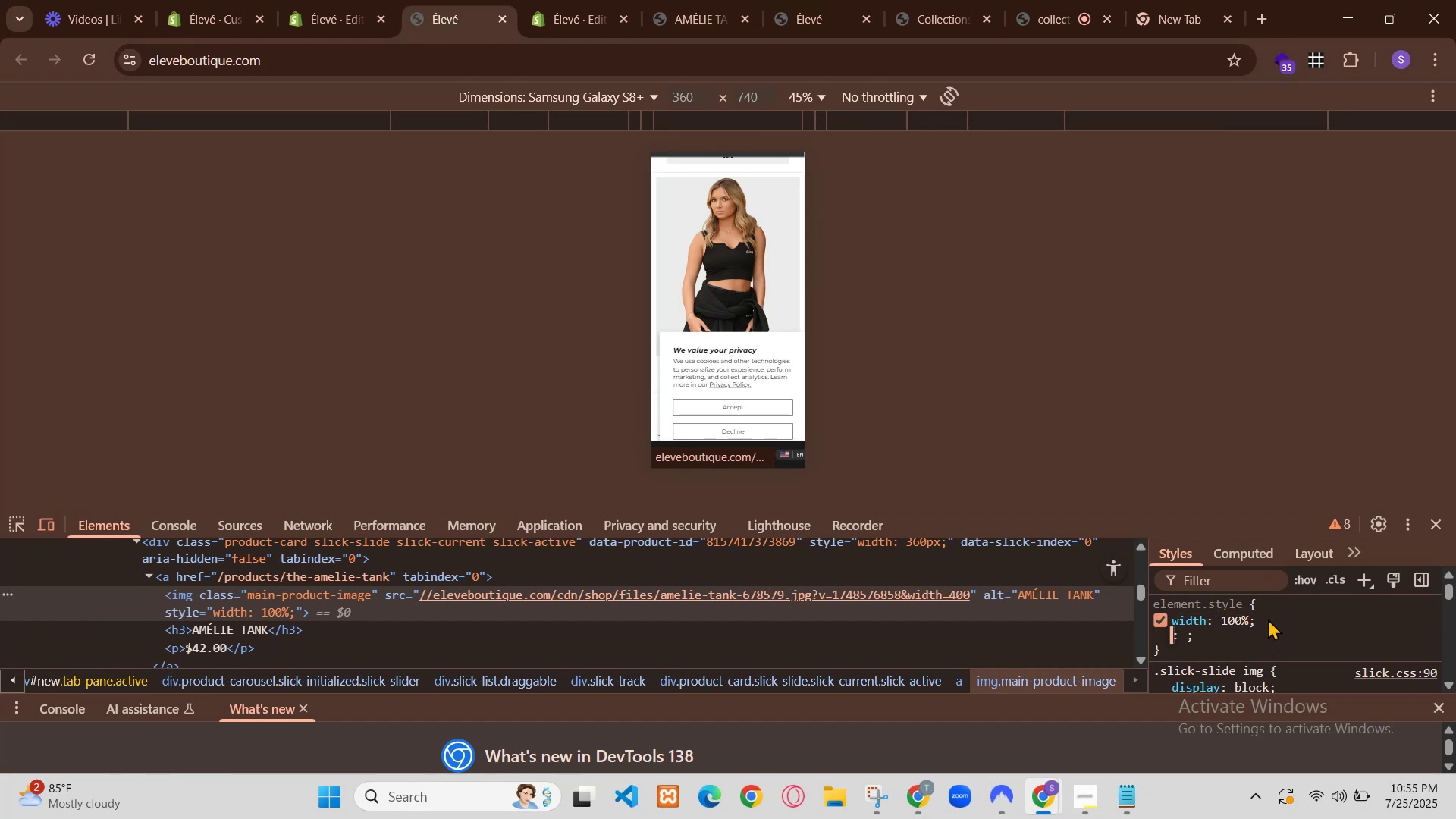 
left_click([673, 754])
 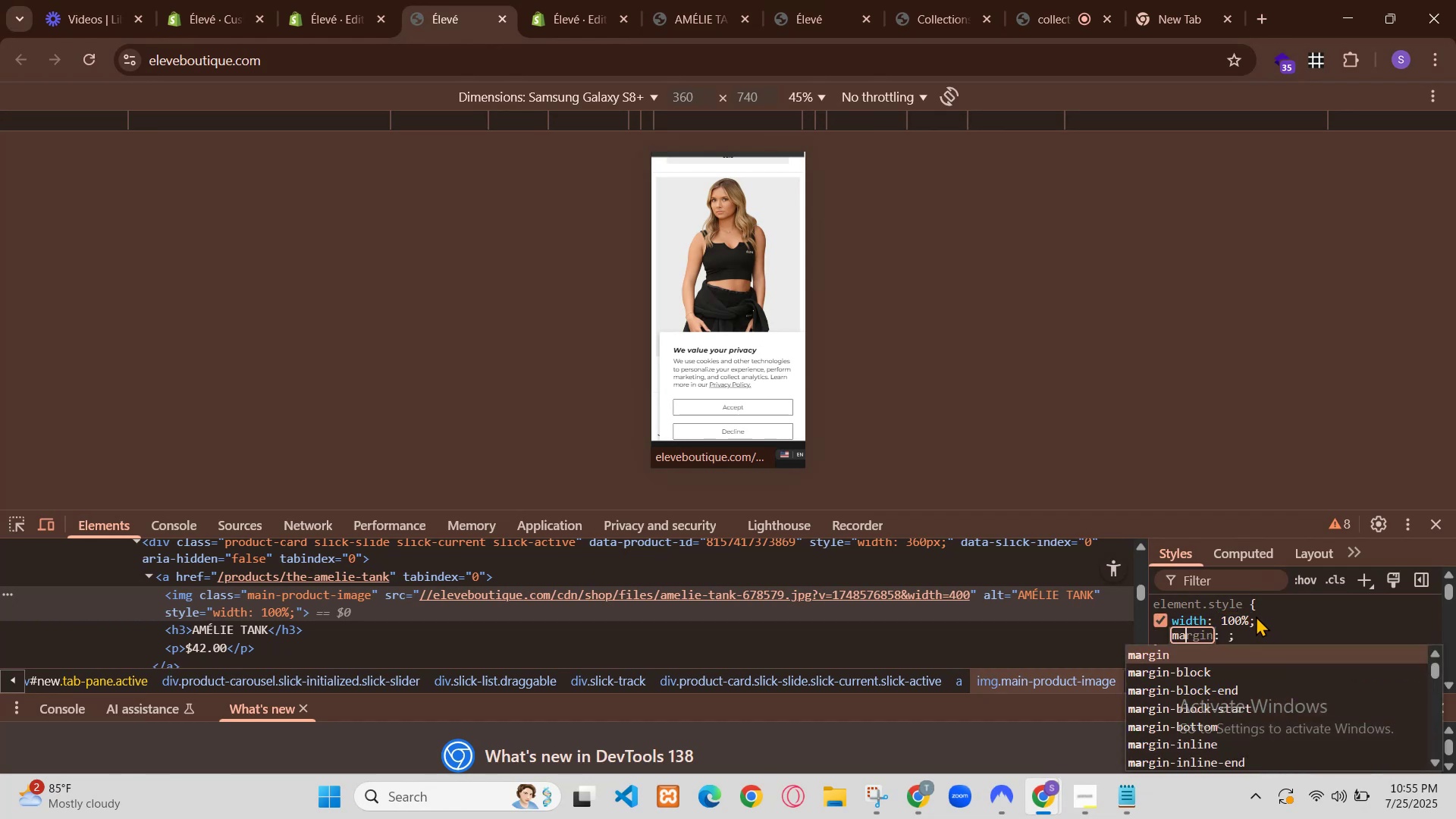 
wait(5.34)
 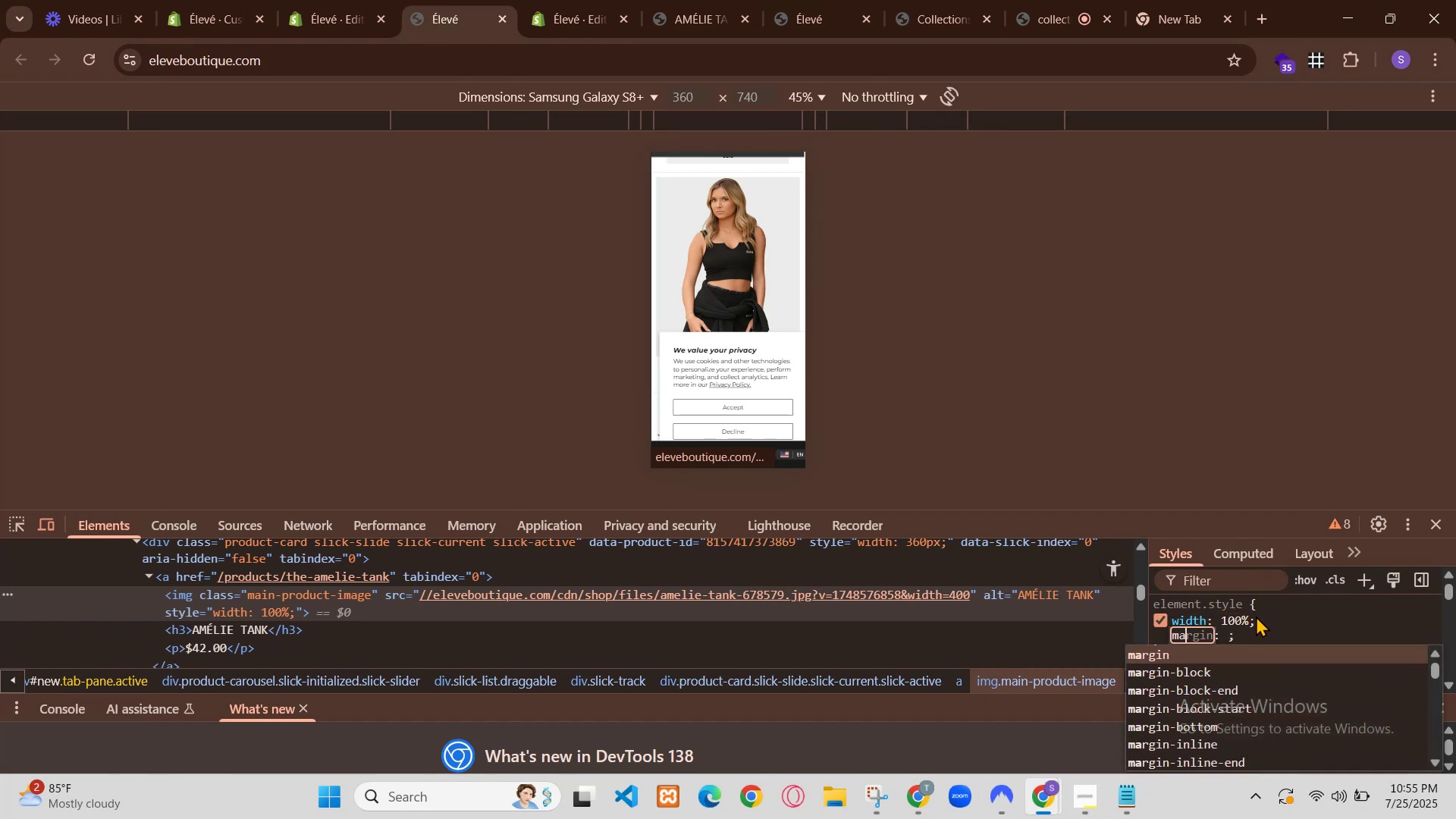 
left_click([558, 596])
 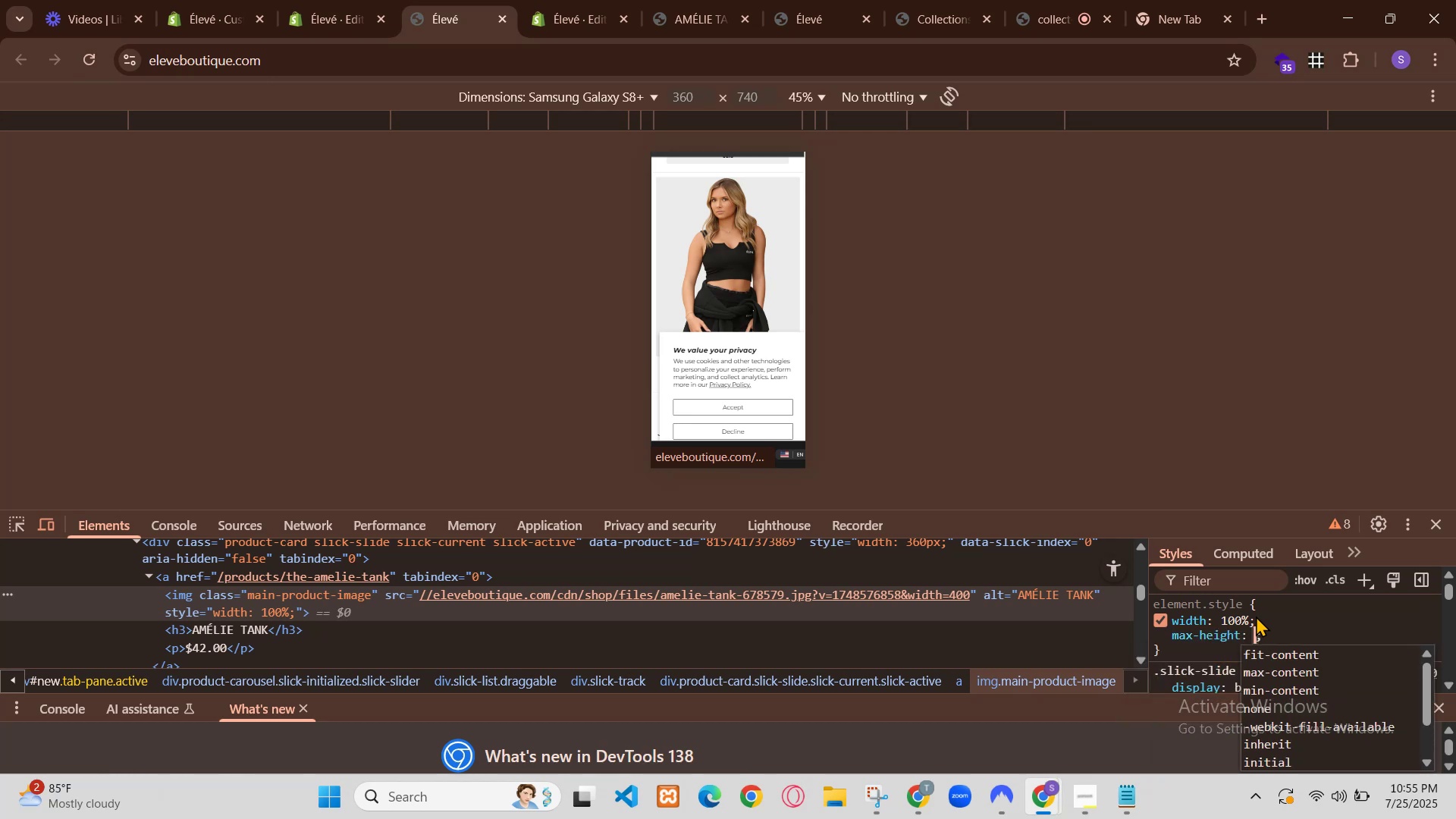 
wait(7.25)
 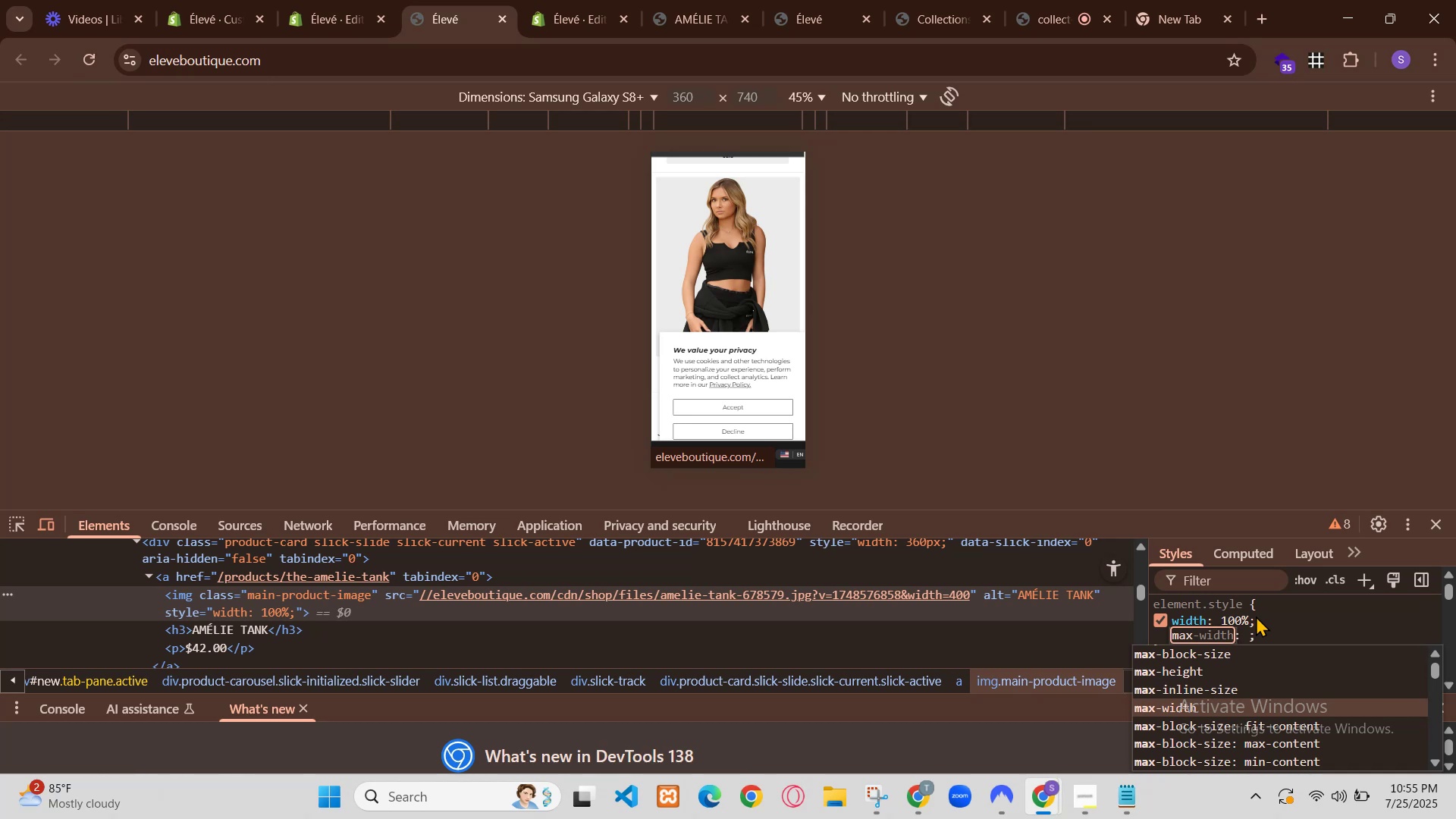 
left_click([1156, 651])
 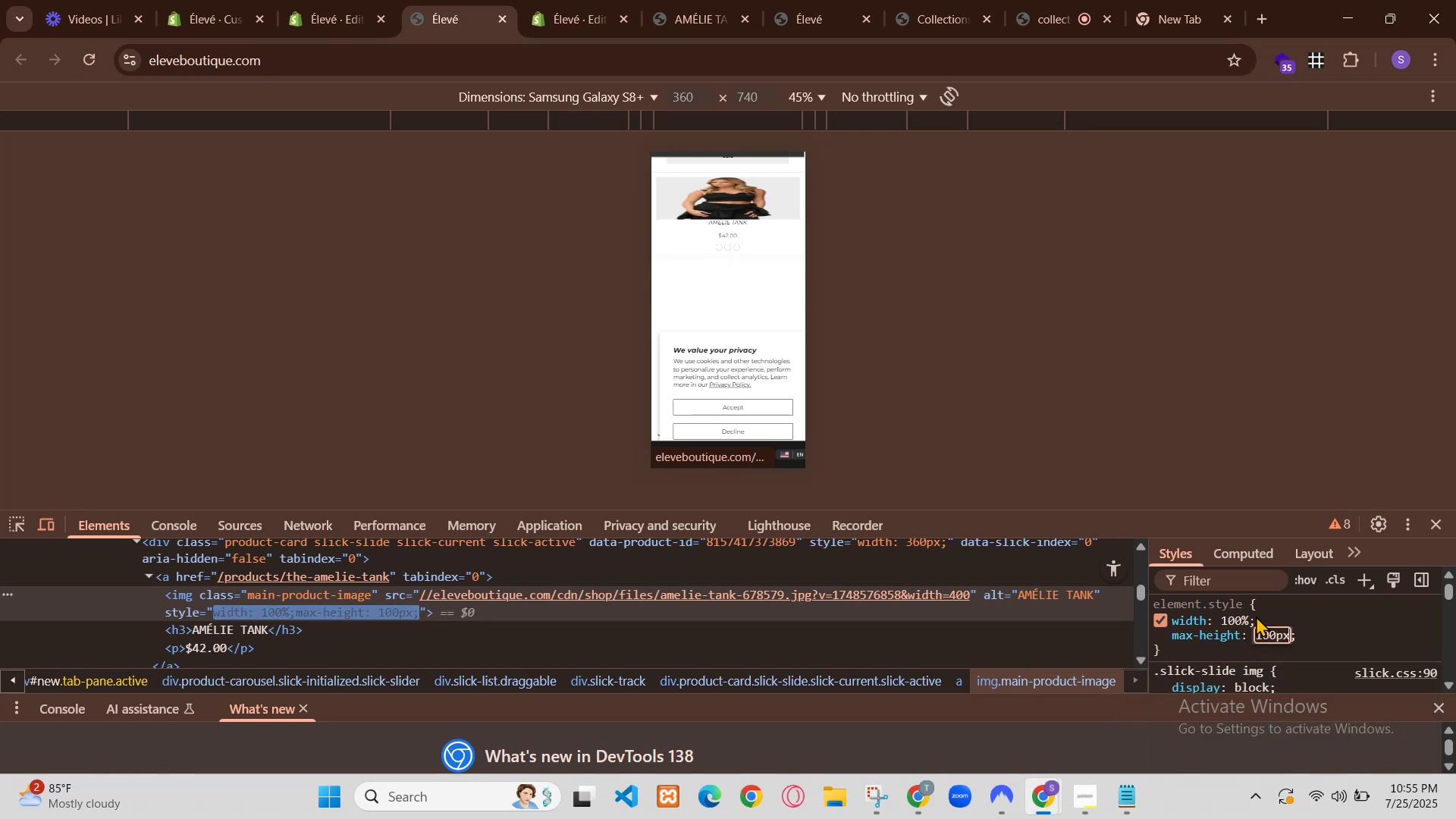 
left_click([1156, 651])
 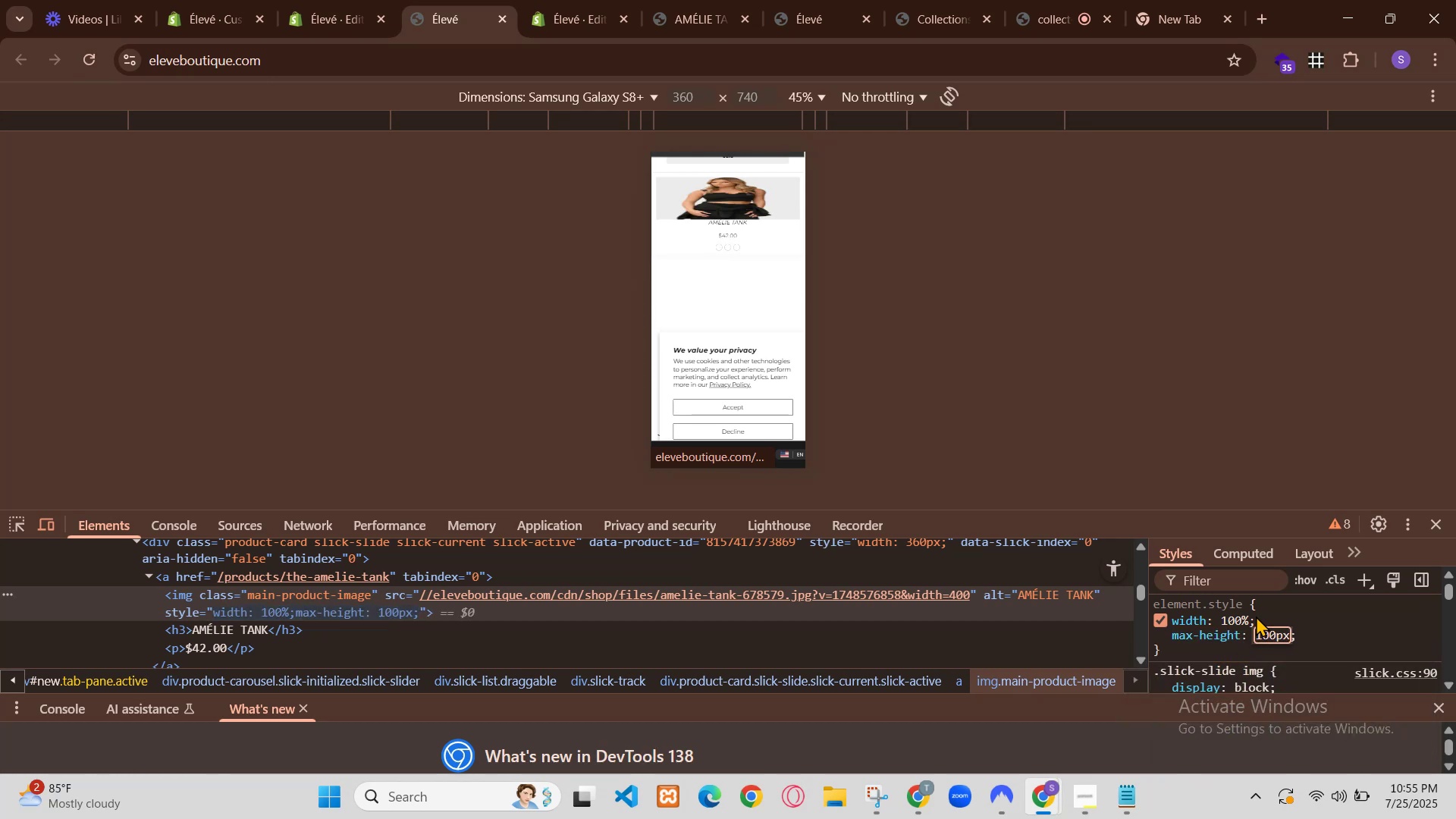 
scroll: coordinate [1156, 652], scroll_direction: down, amount: 2.0
 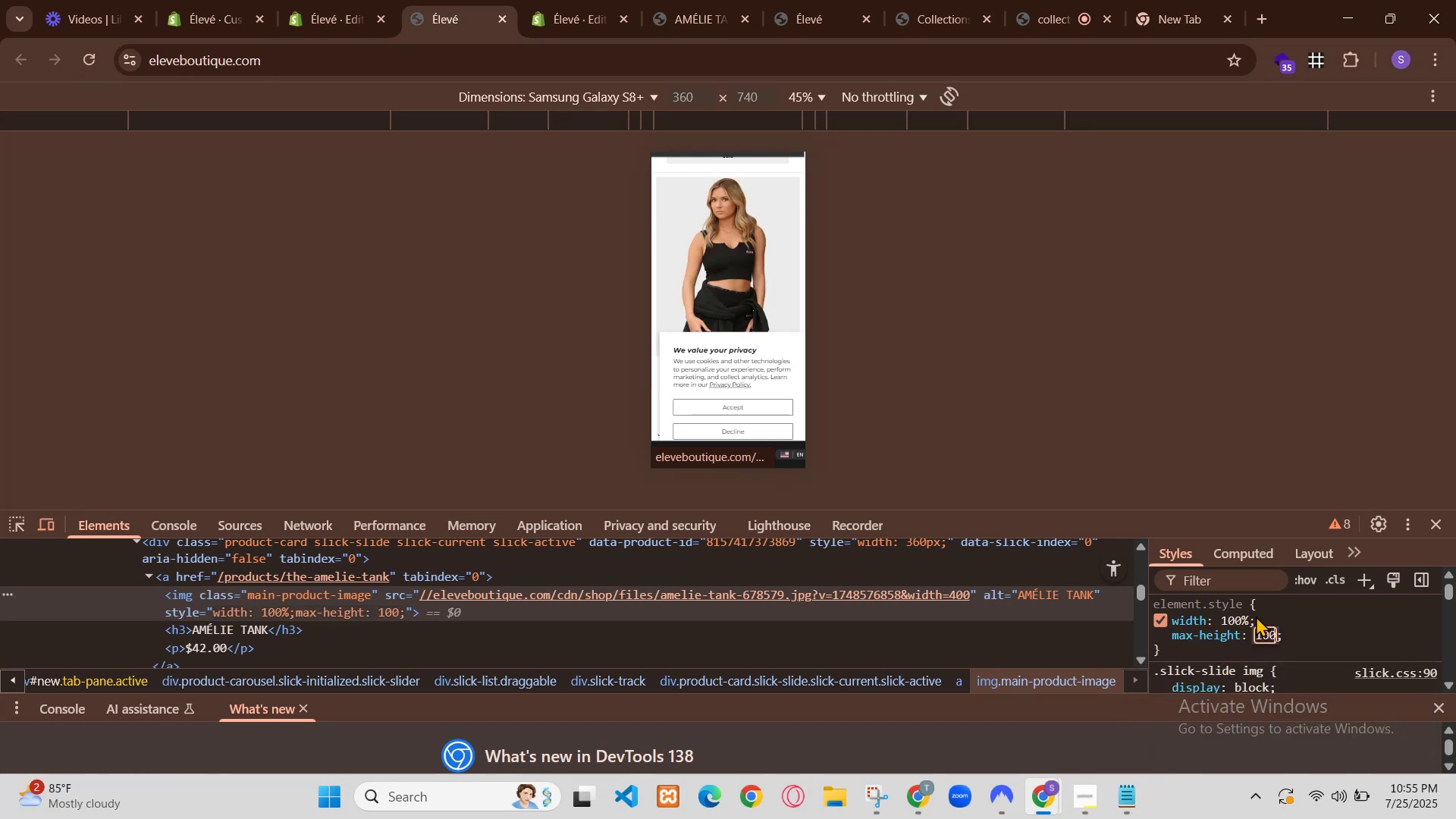 
left_click([1157, 654])
 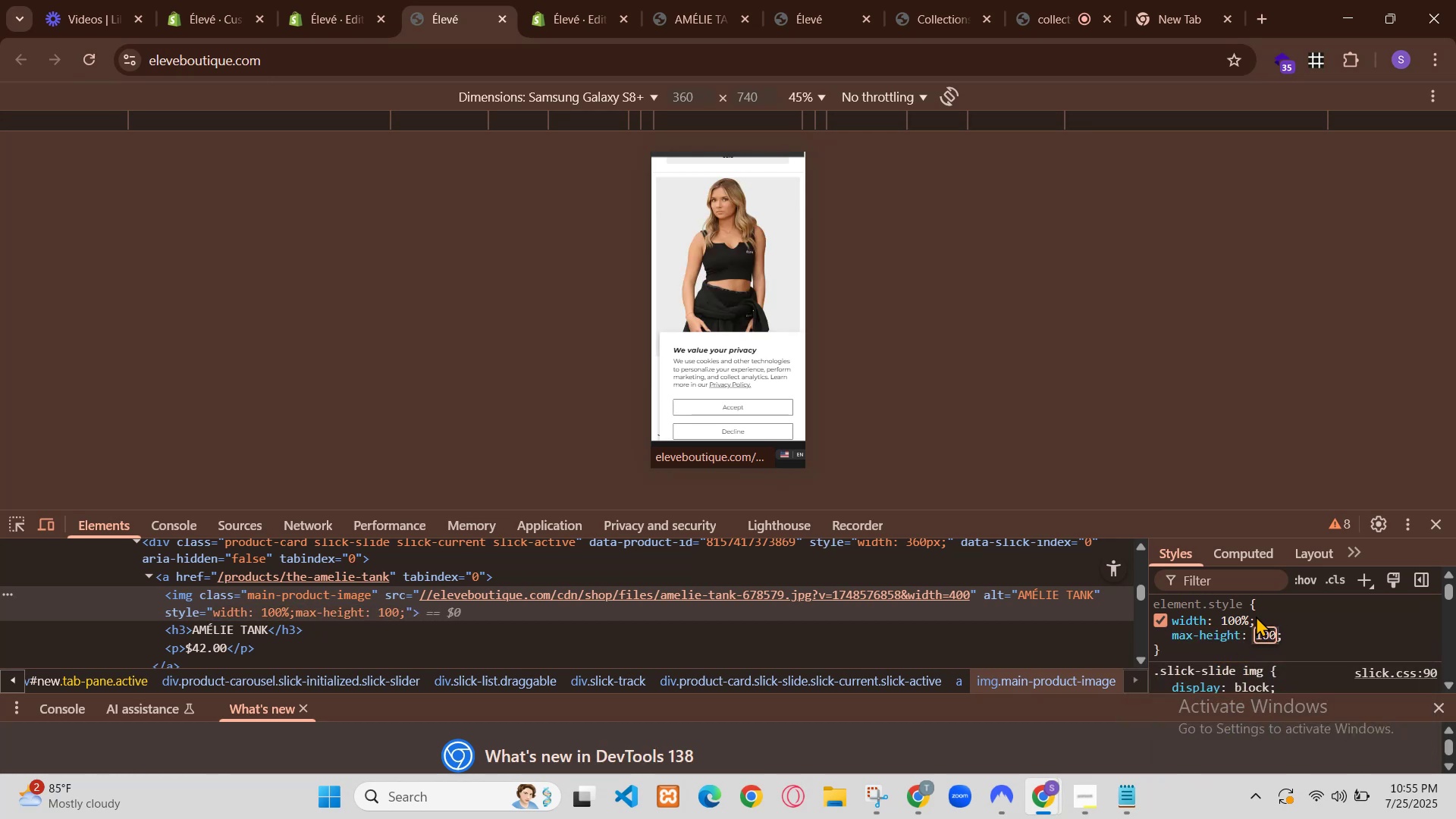 
left_click([1157, 654])
 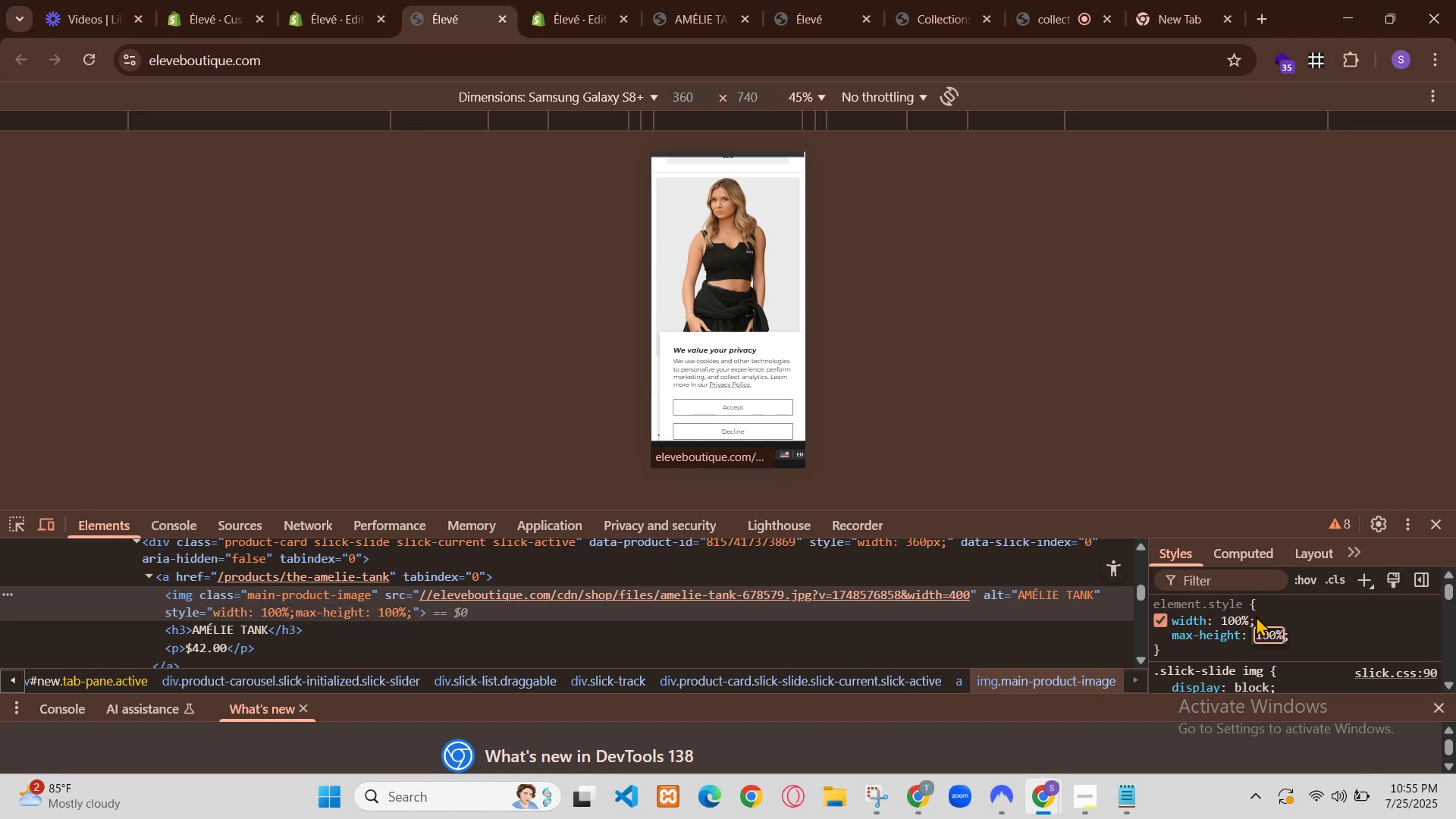 
double_click([378, 542])
 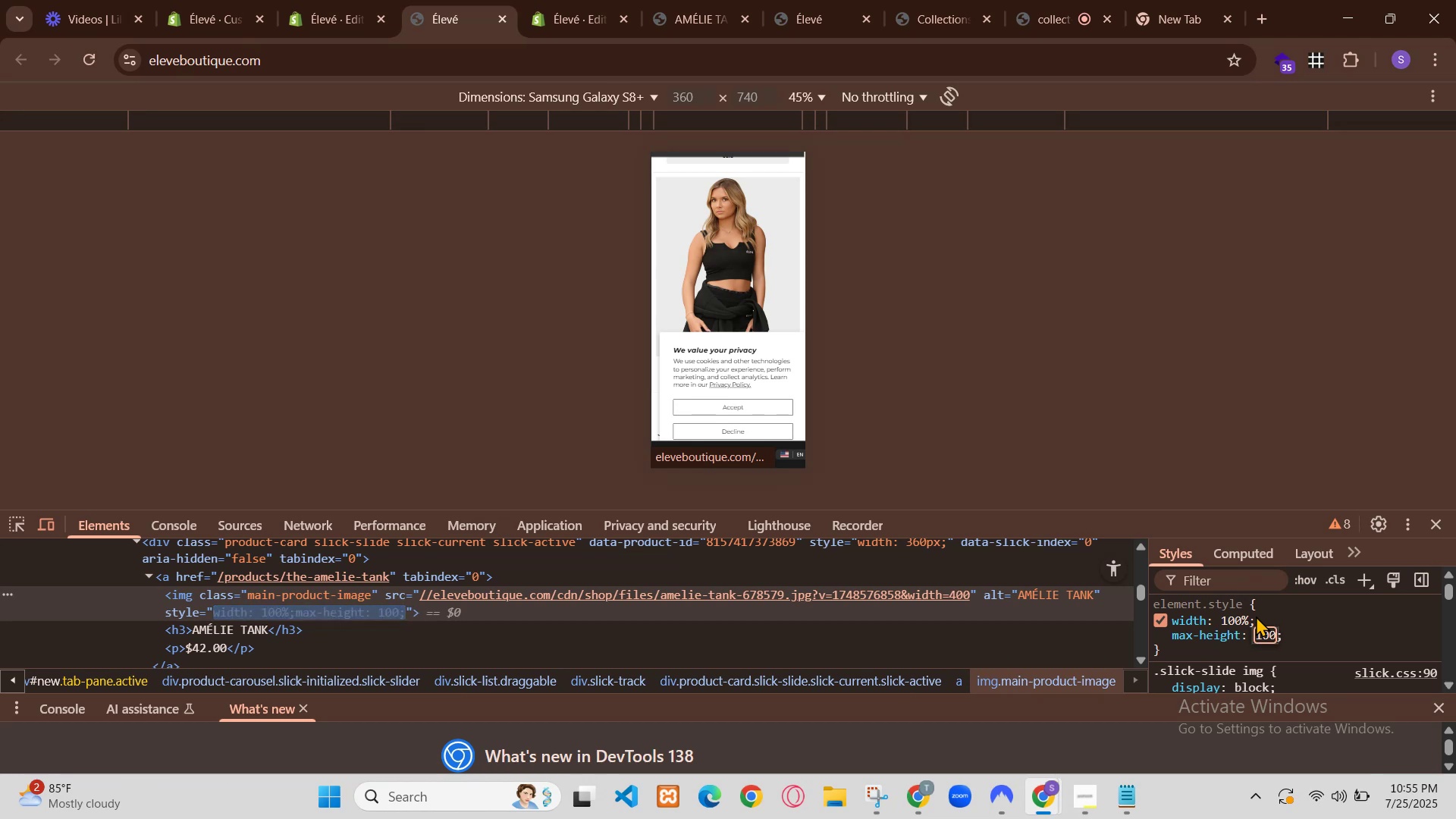 
hold_key(key=ControlLeft, duration=0.86)
 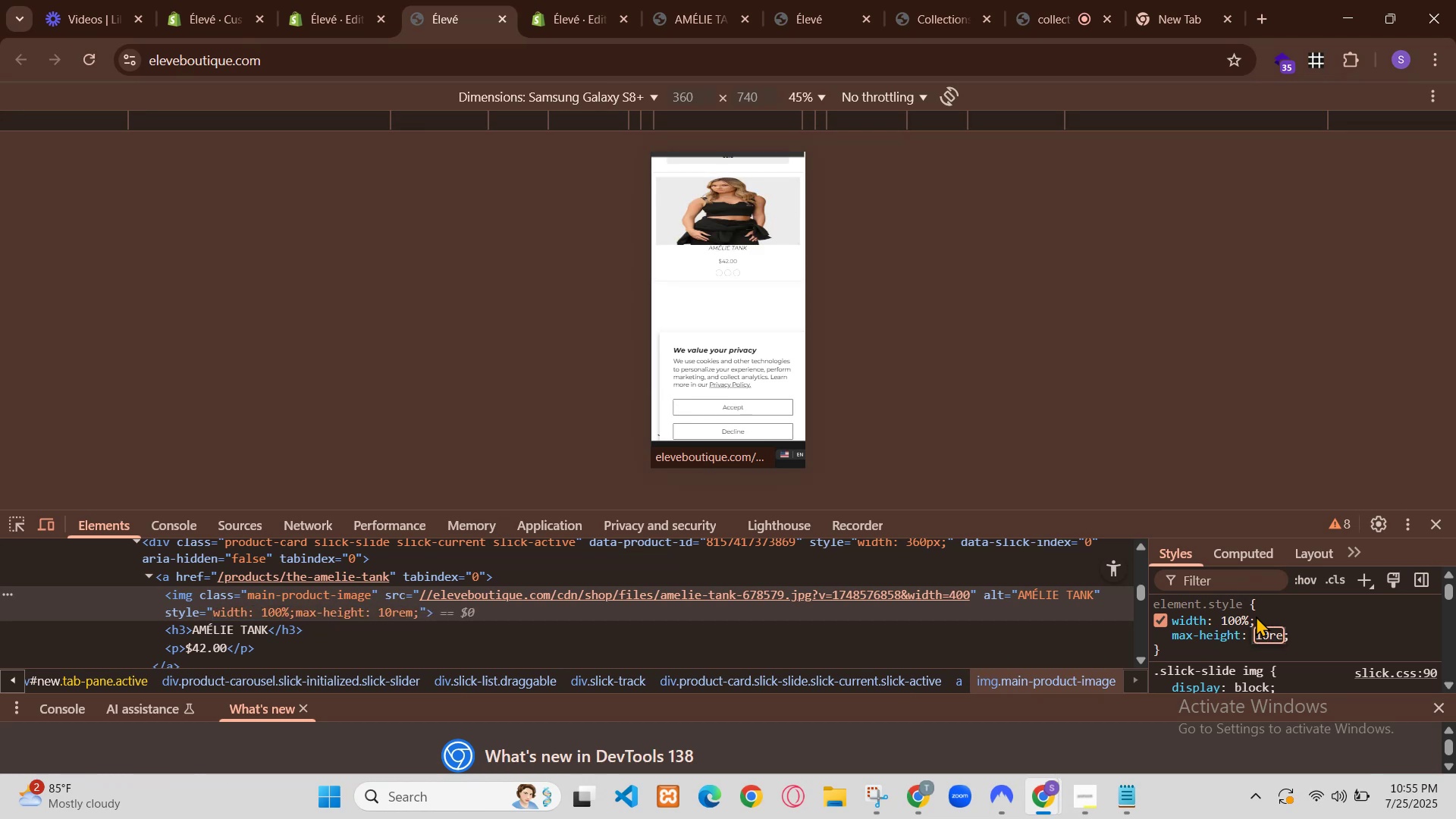 
left_click([1158, 678])
 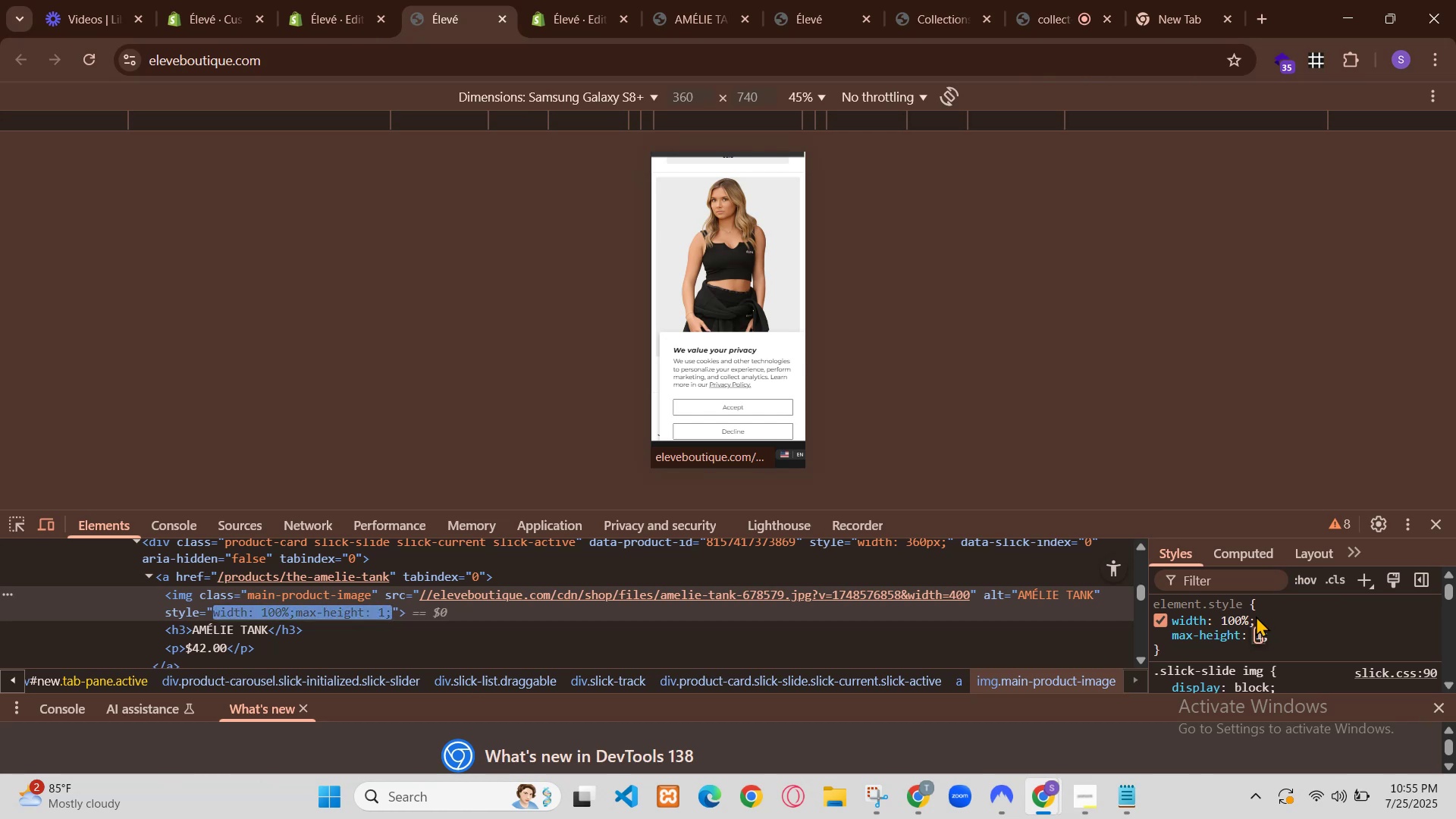 
left_click([1161, 678])
 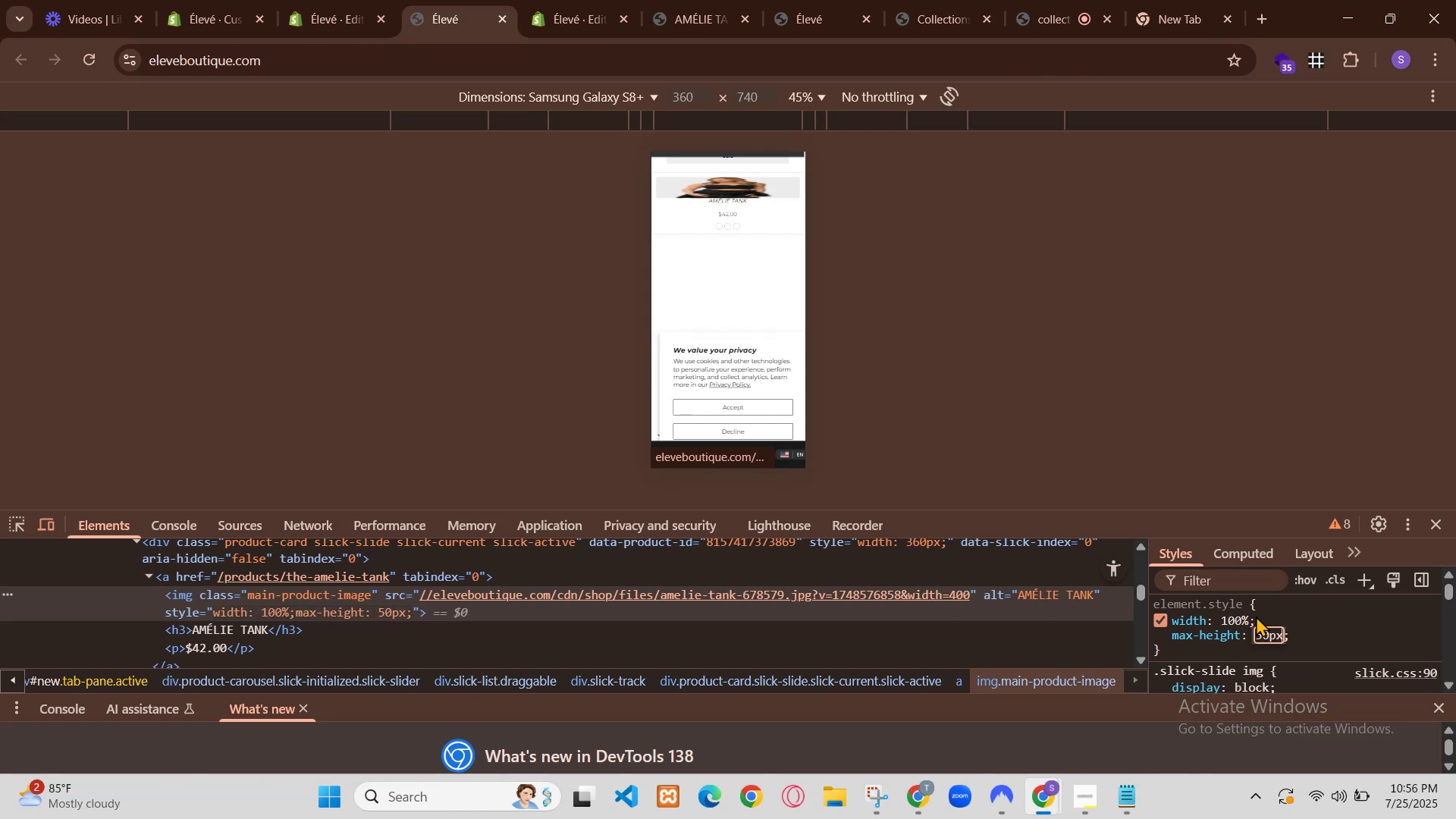 
scroll: coordinate [1191, 635], scroll_direction: up, amount: 1.0
 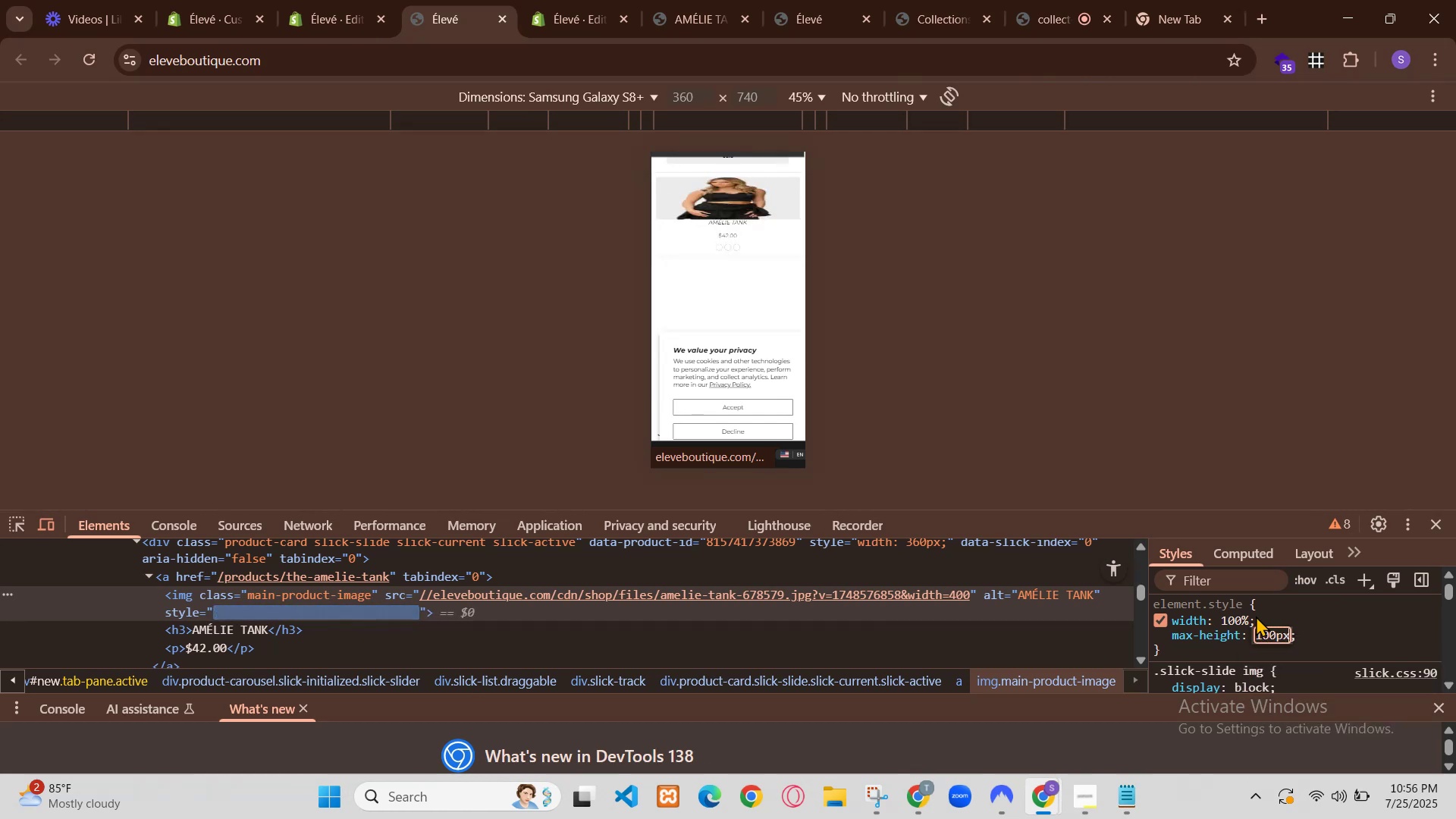 
scroll: coordinate [1184, 665], scroll_direction: down, amount: 1.0
 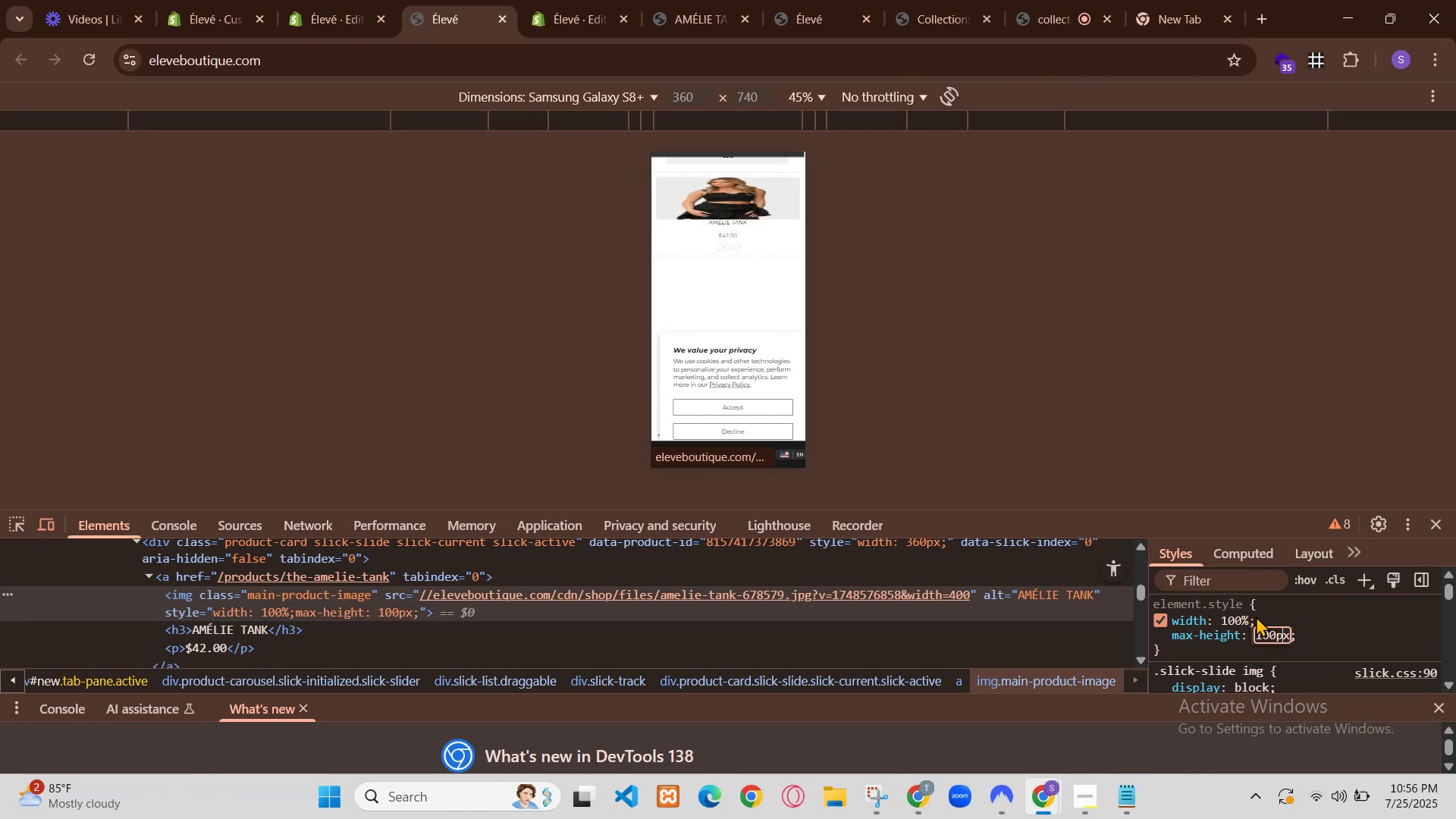 
double_click([378, 545])
 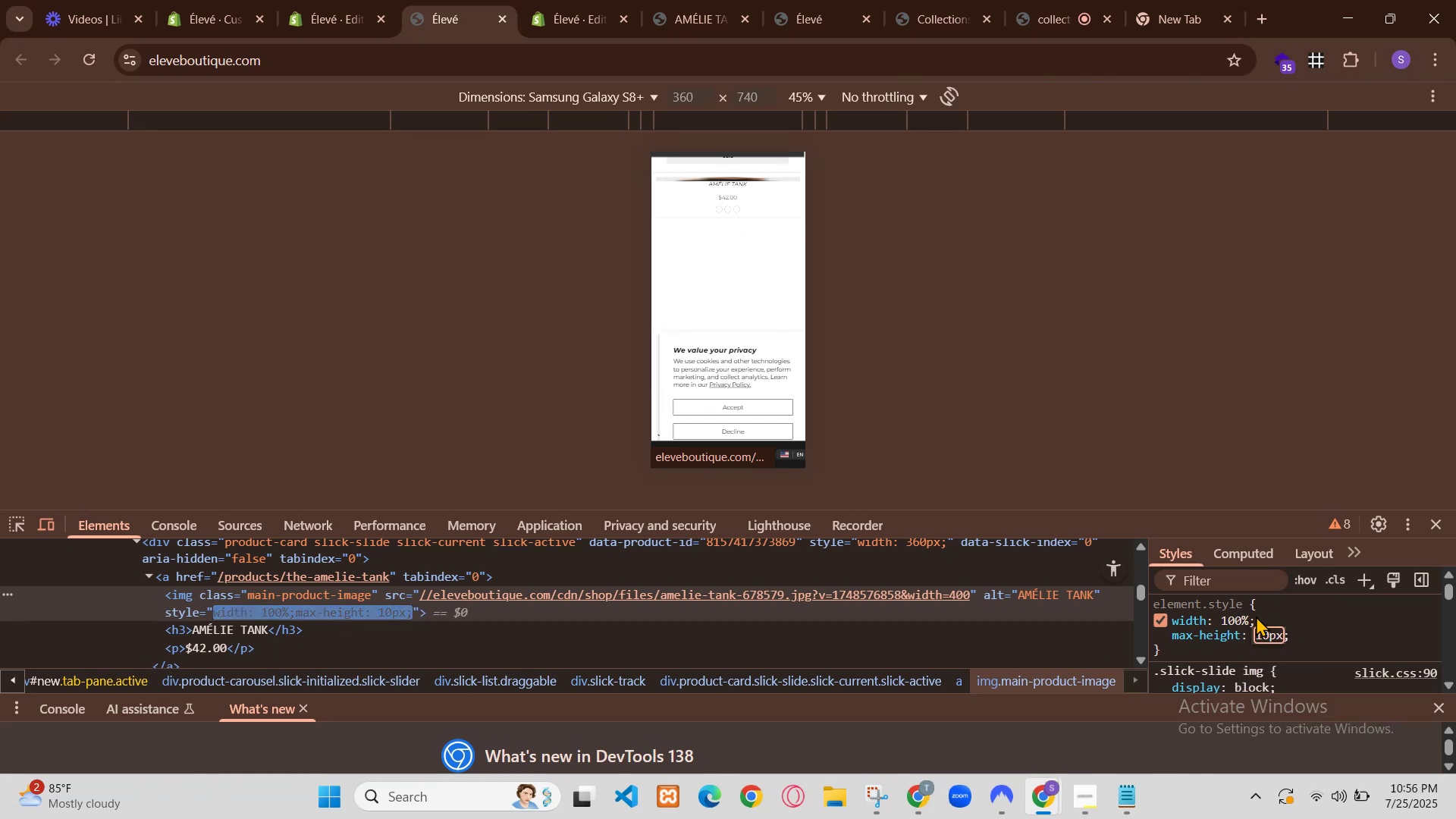 
hold_key(key=ControlLeft, duration=1.45)
 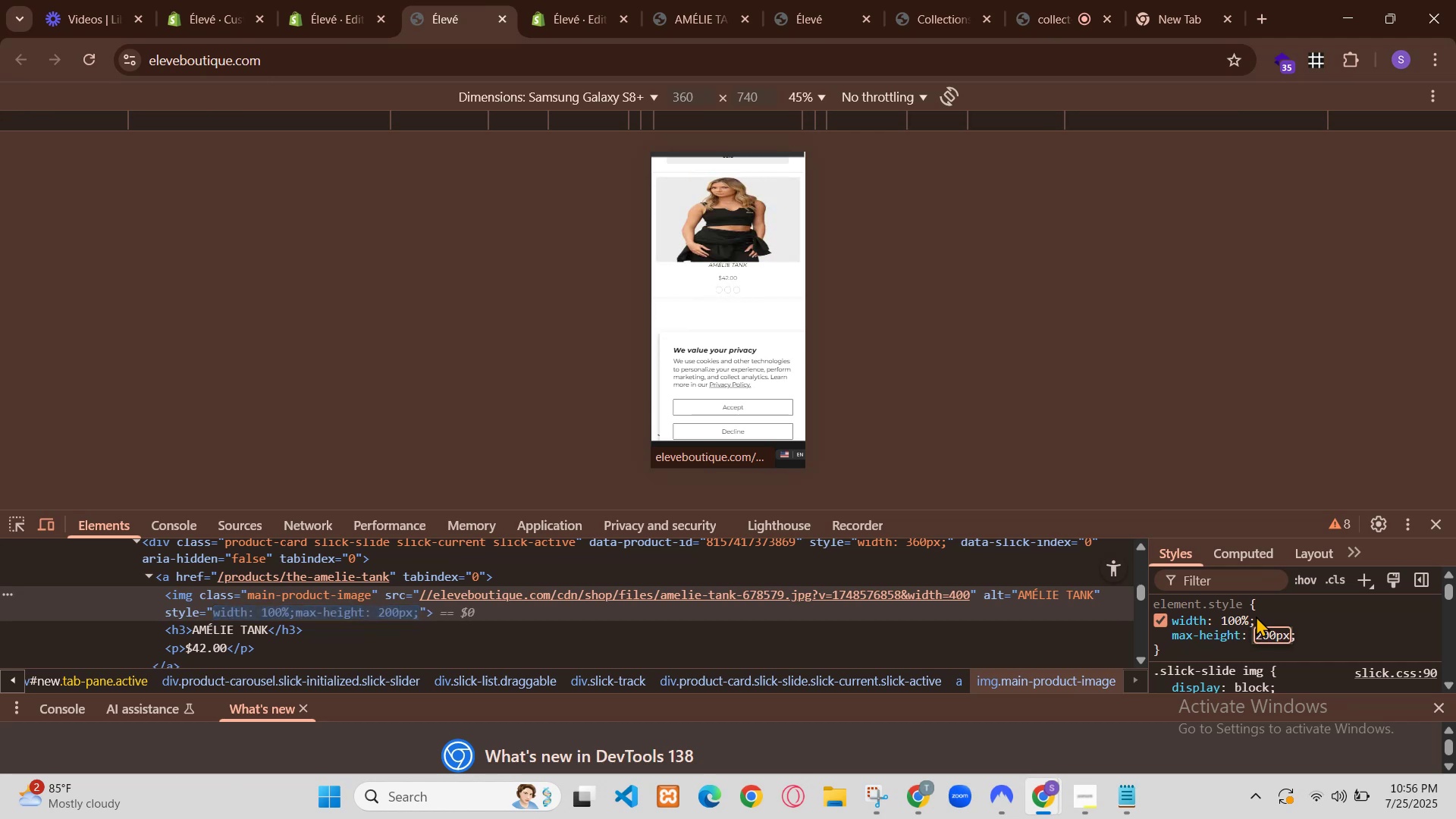 
hold_key(key=ControlLeft, duration=3.1)
 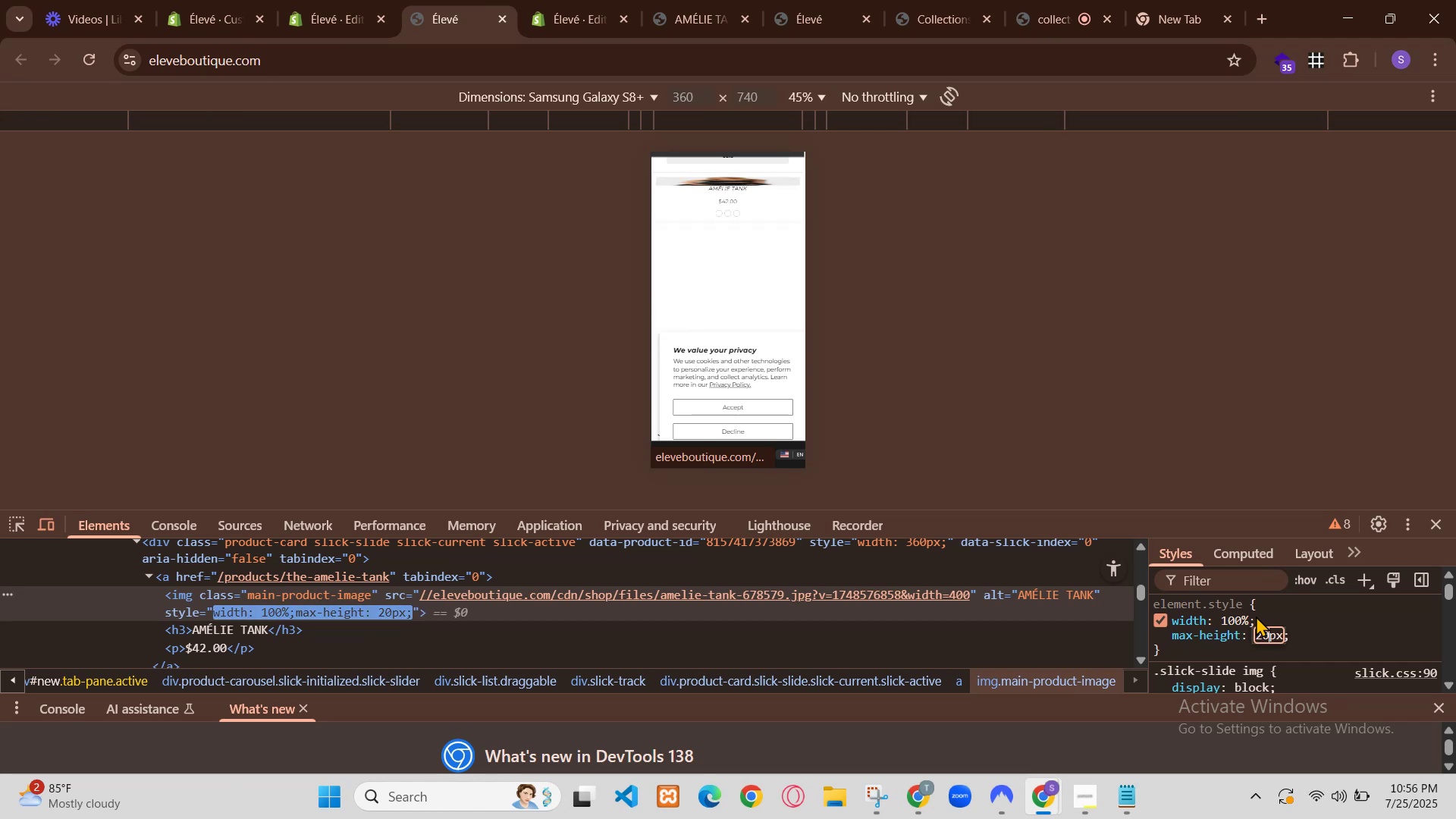 
hold_key(key=C, duration=0.42)
 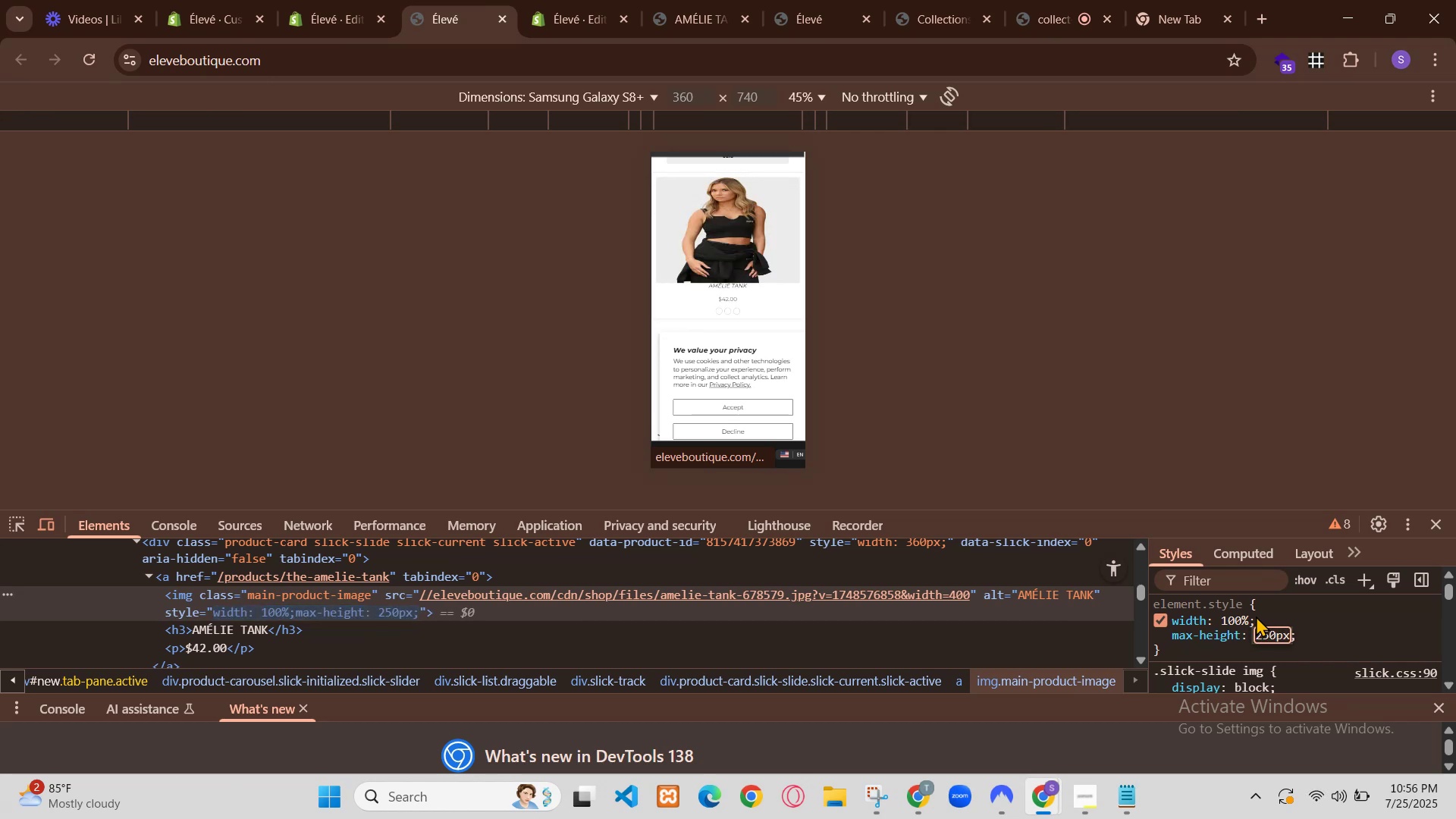 
left_click([438, 0])
 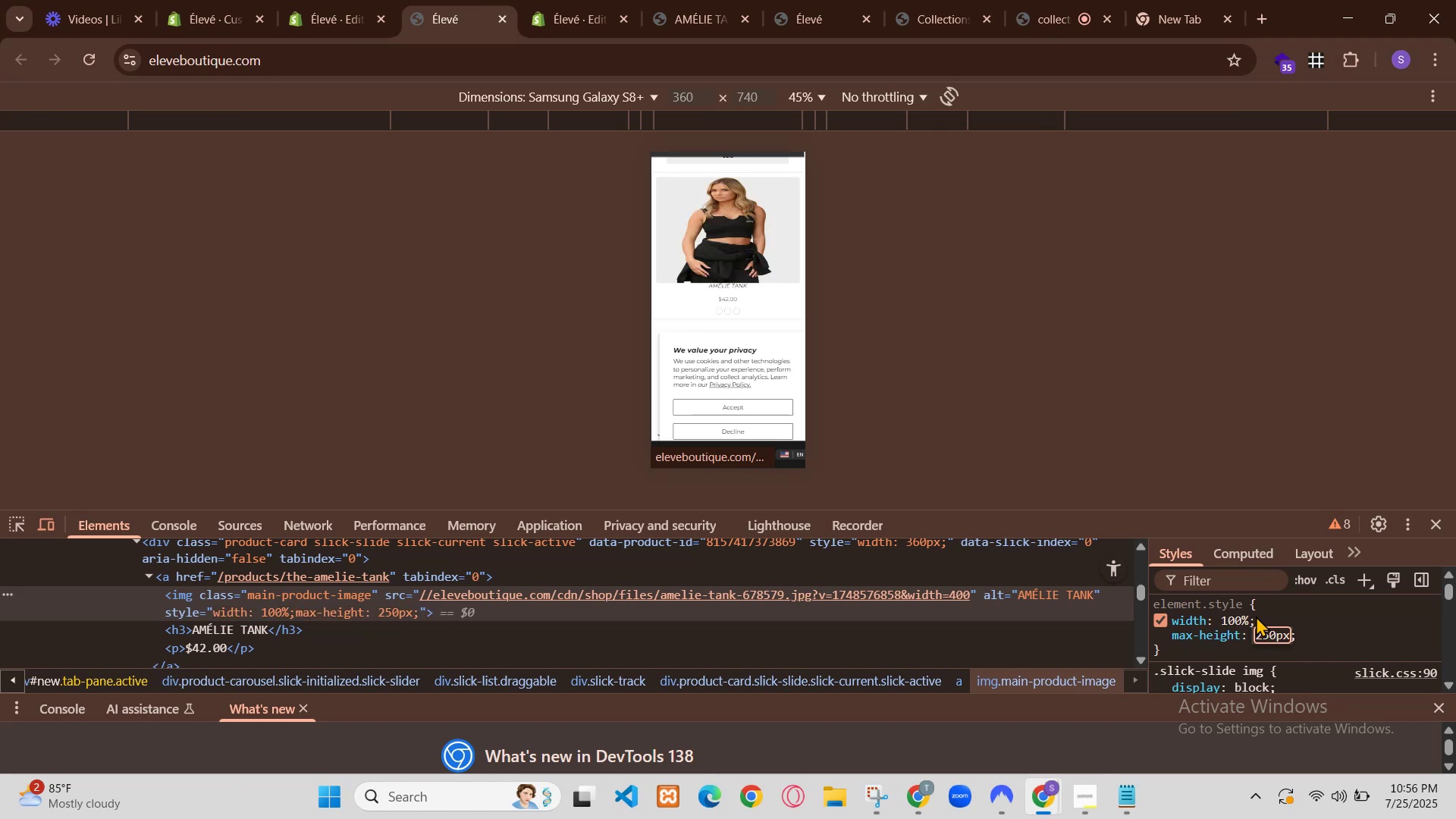 
left_click([479, 0])
 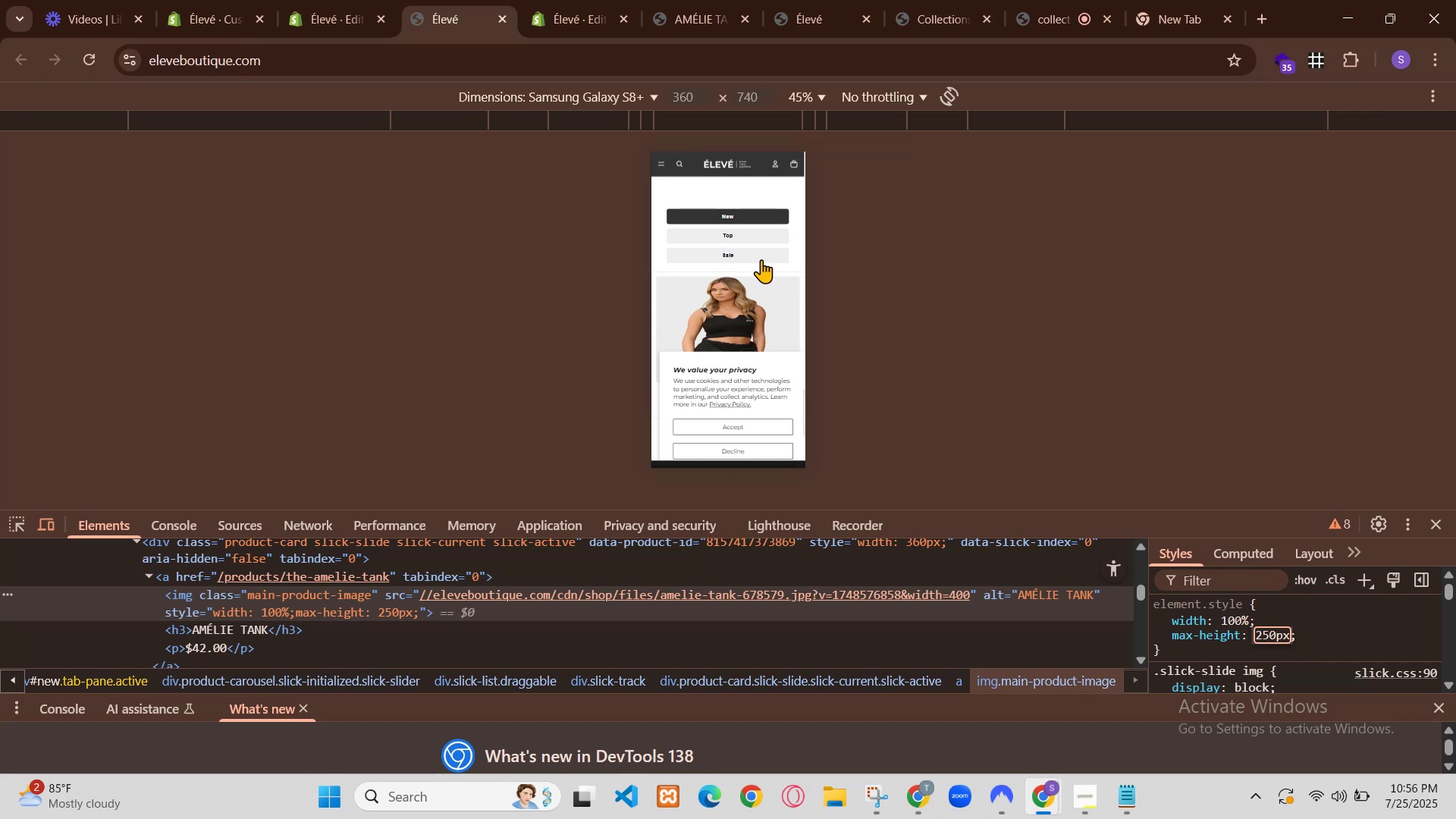 
left_click([658, 173])
 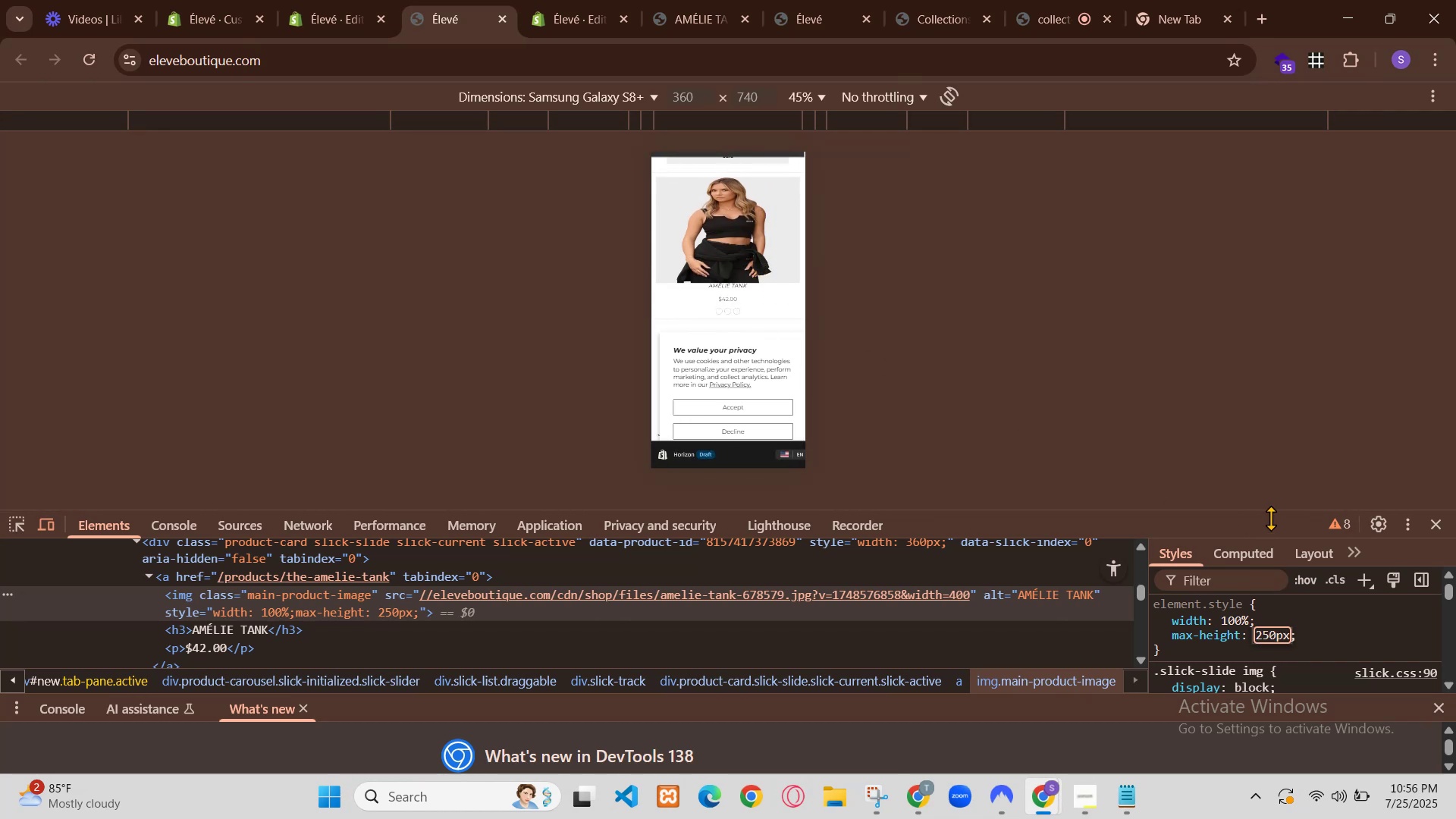 
left_click([685, 582])
 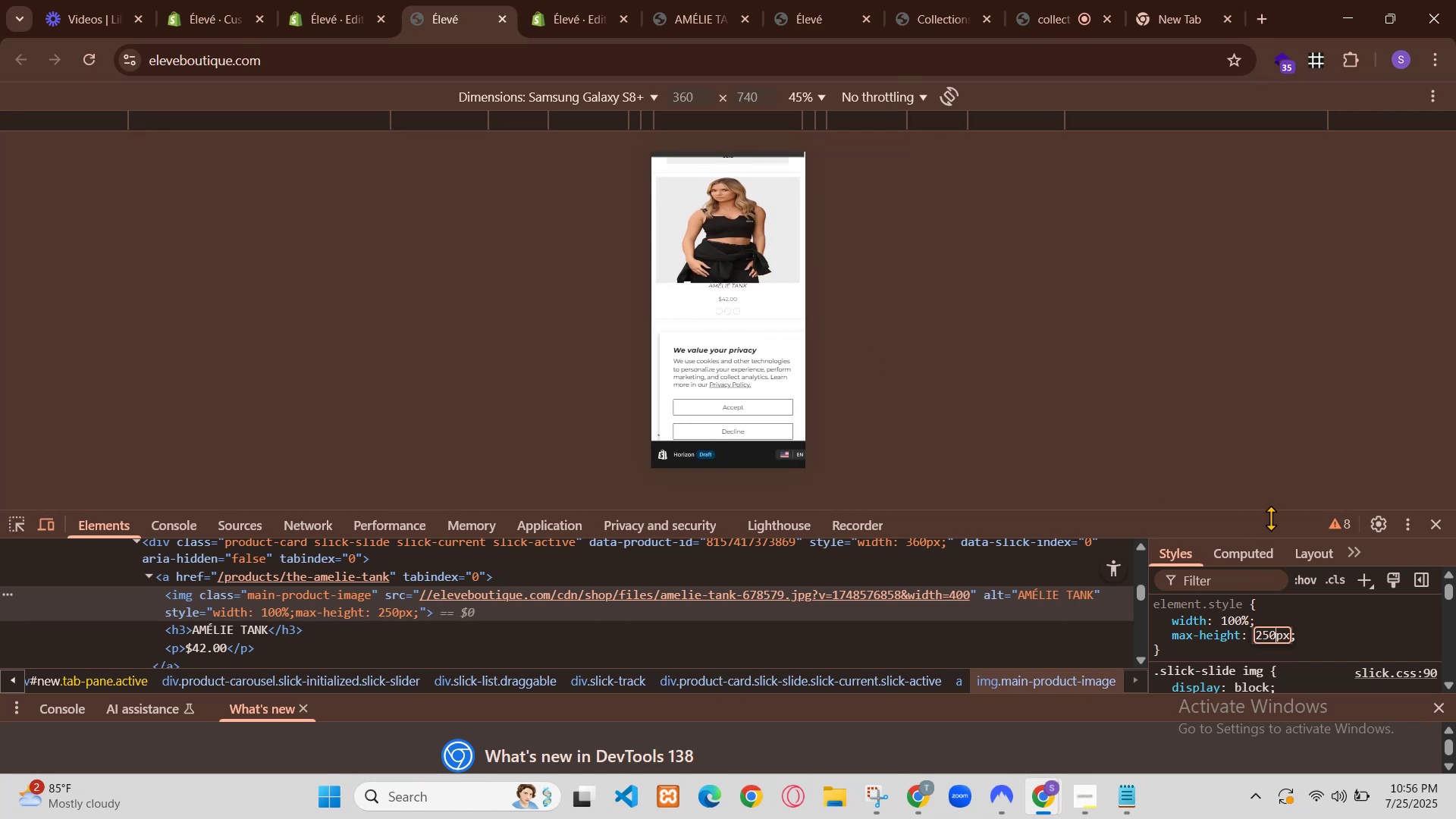 
key(Control+F)
 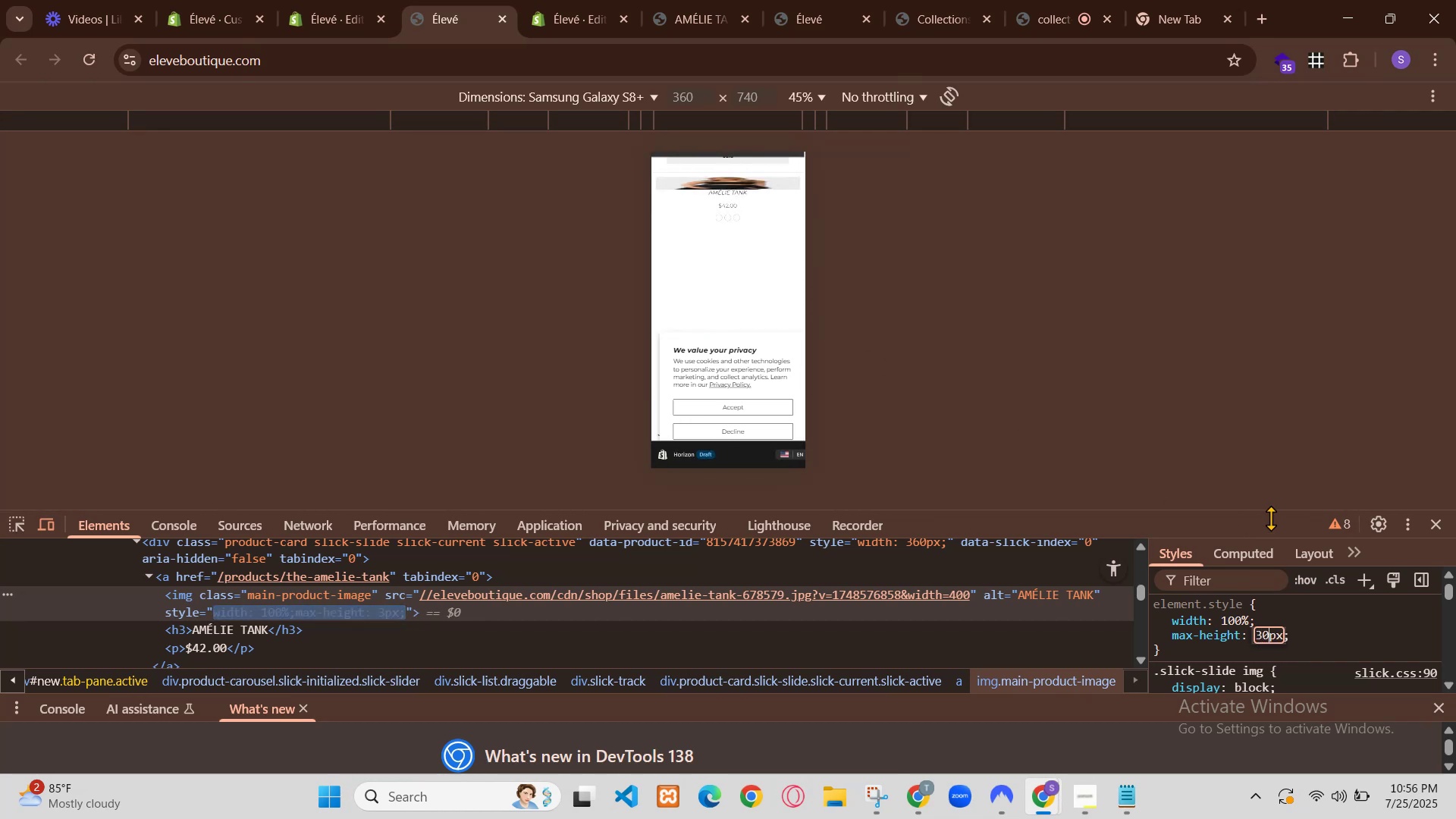 
key(Control+V)
 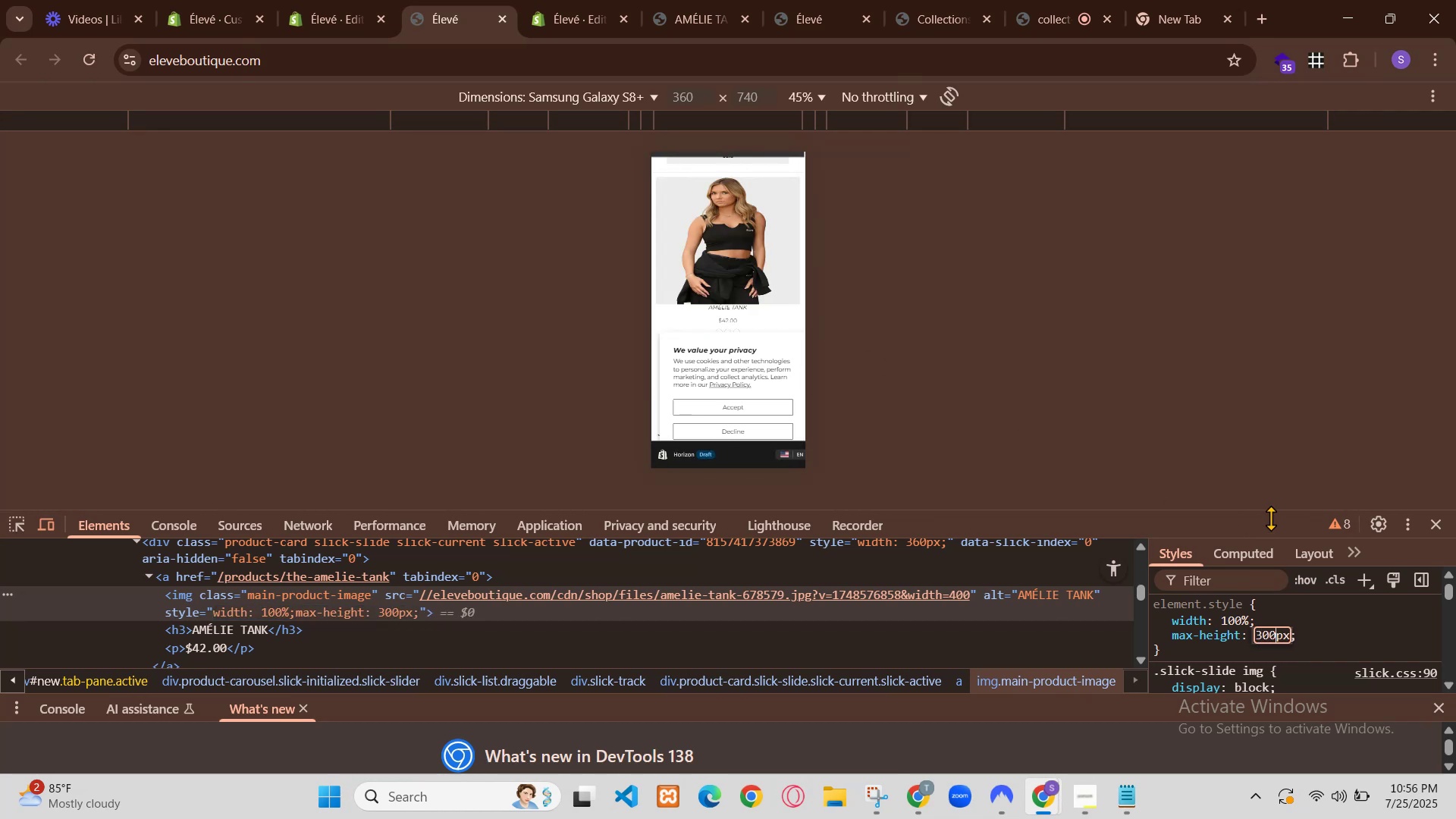 
left_click([922, 696])
 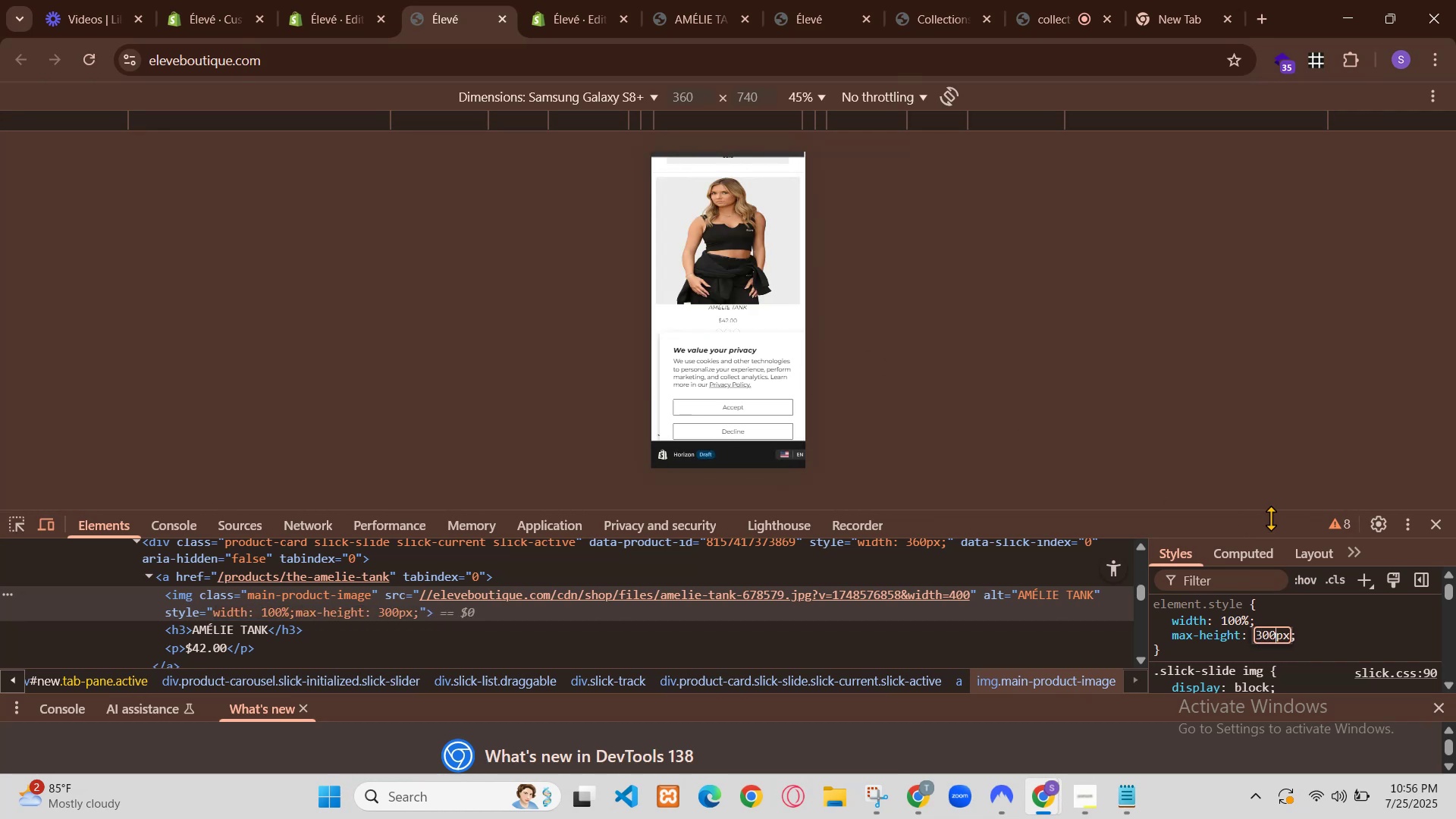 
left_click([922, 696])
 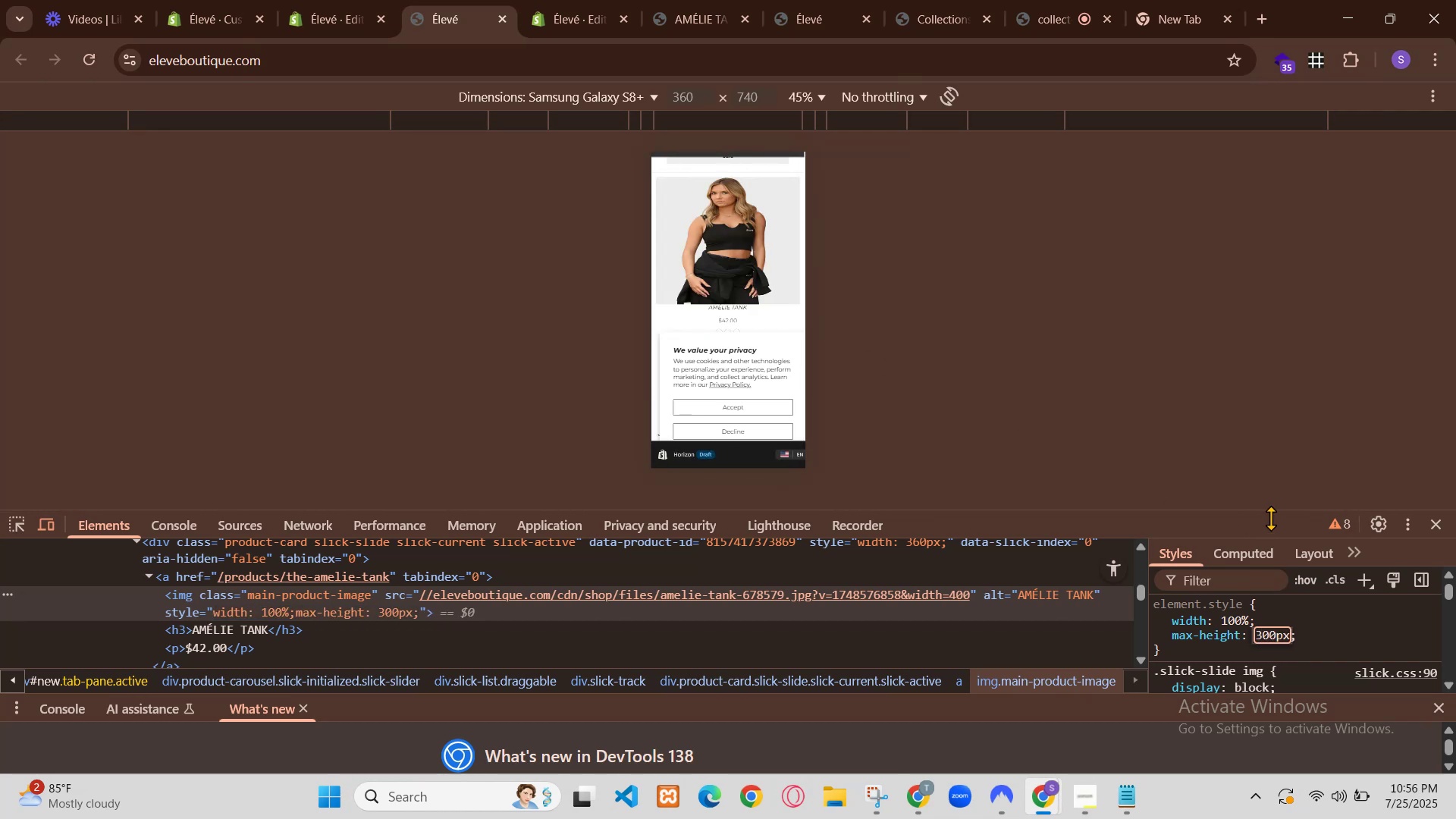 
left_click([922, 696])
 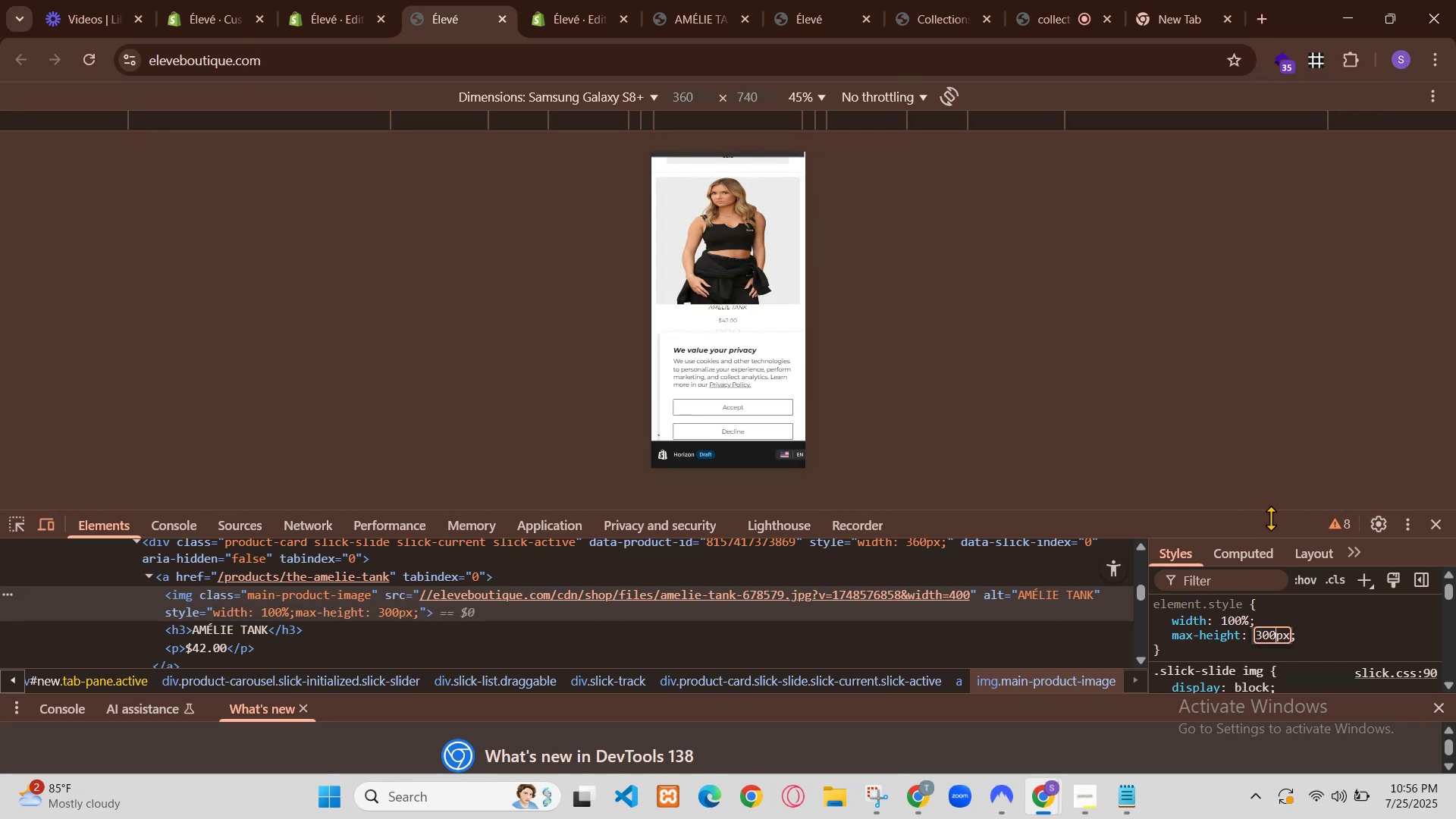 
scroll: coordinate [619, 607], scroll_direction: down, amount: 1.0
 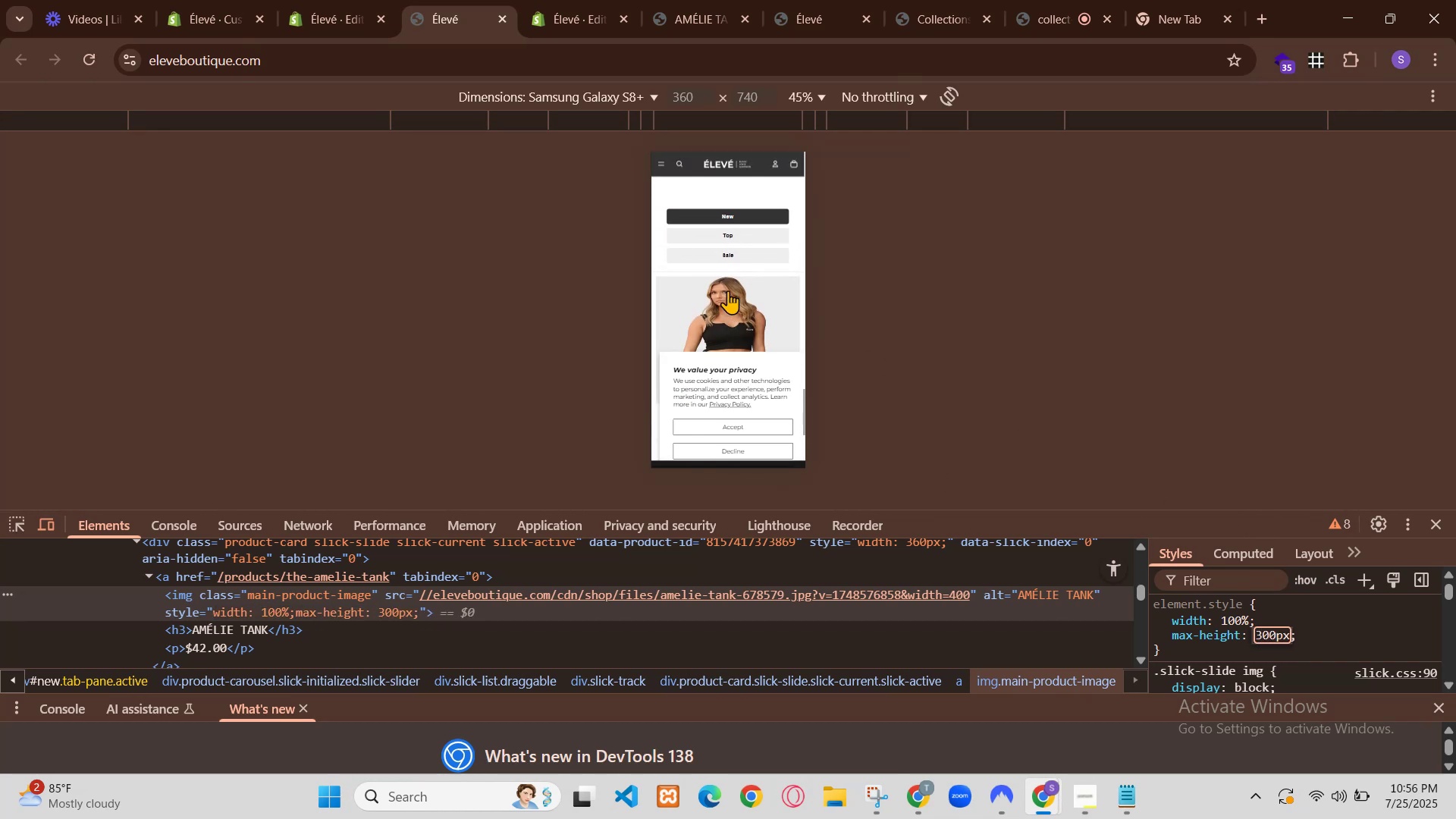 
scroll: coordinate [151, 458], scroll_direction: up, amount: 1.0
 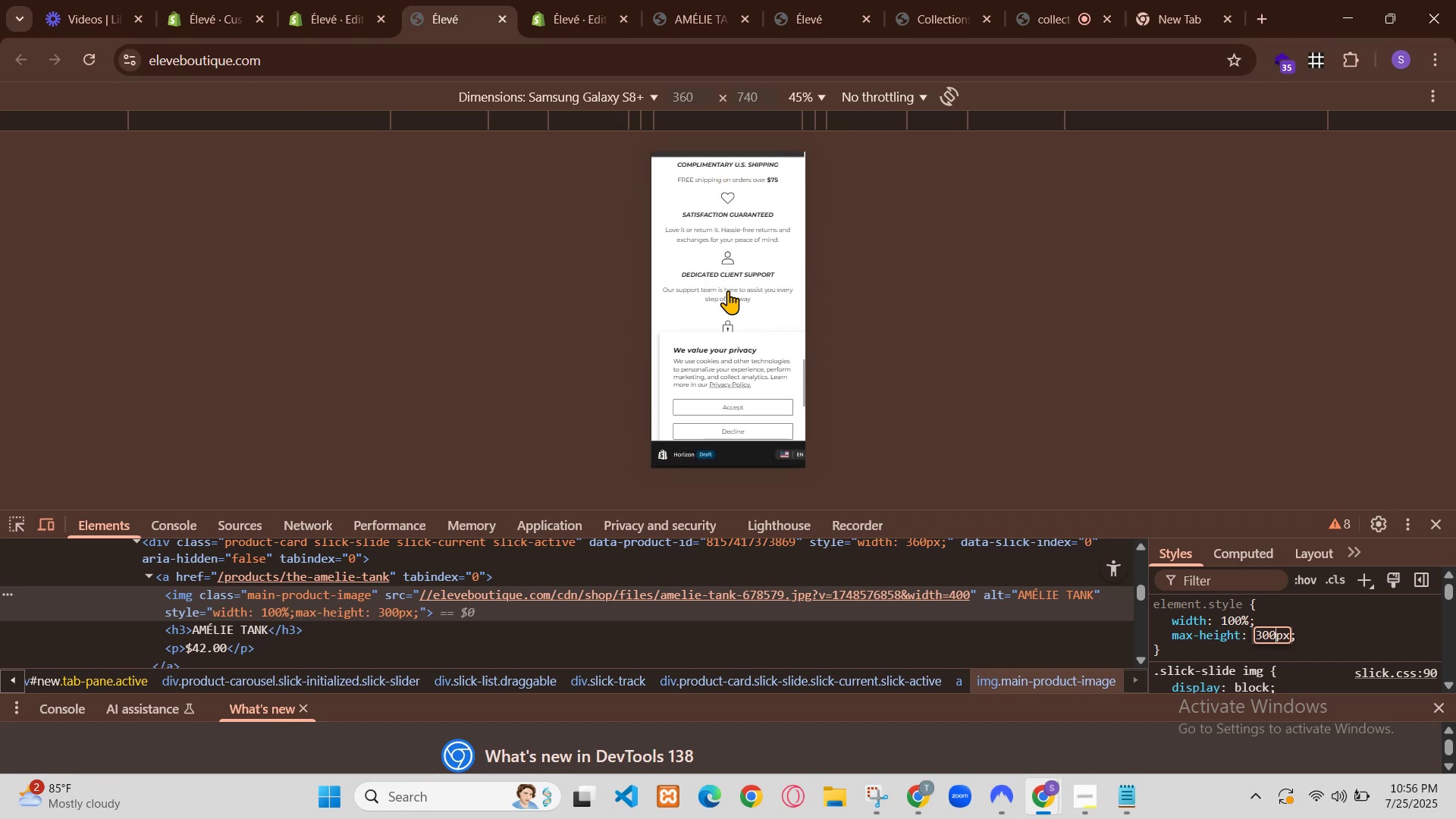 
left_click([126, 196])
 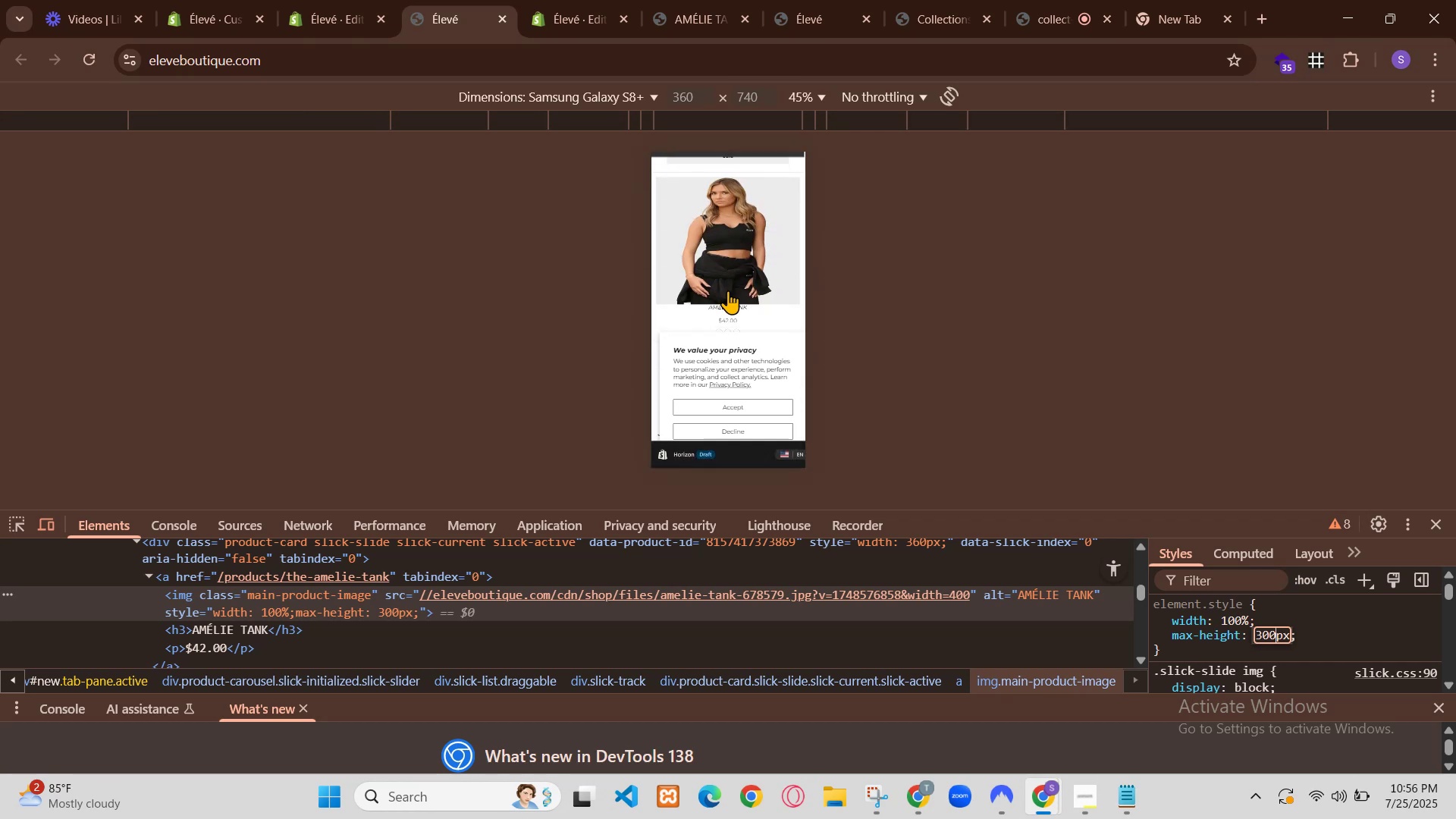 
left_click([733, 335])
 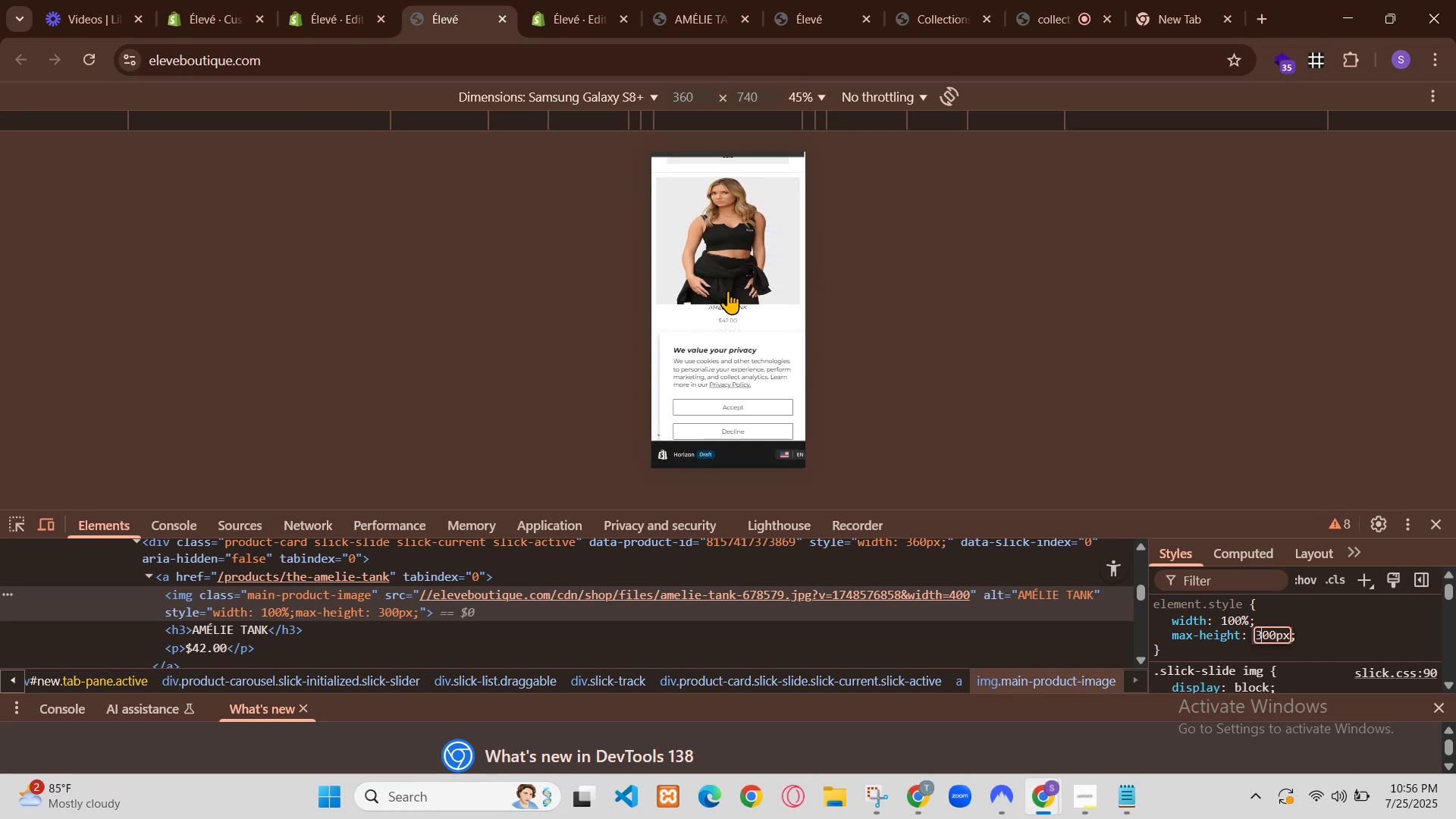 
key(Control+F)
 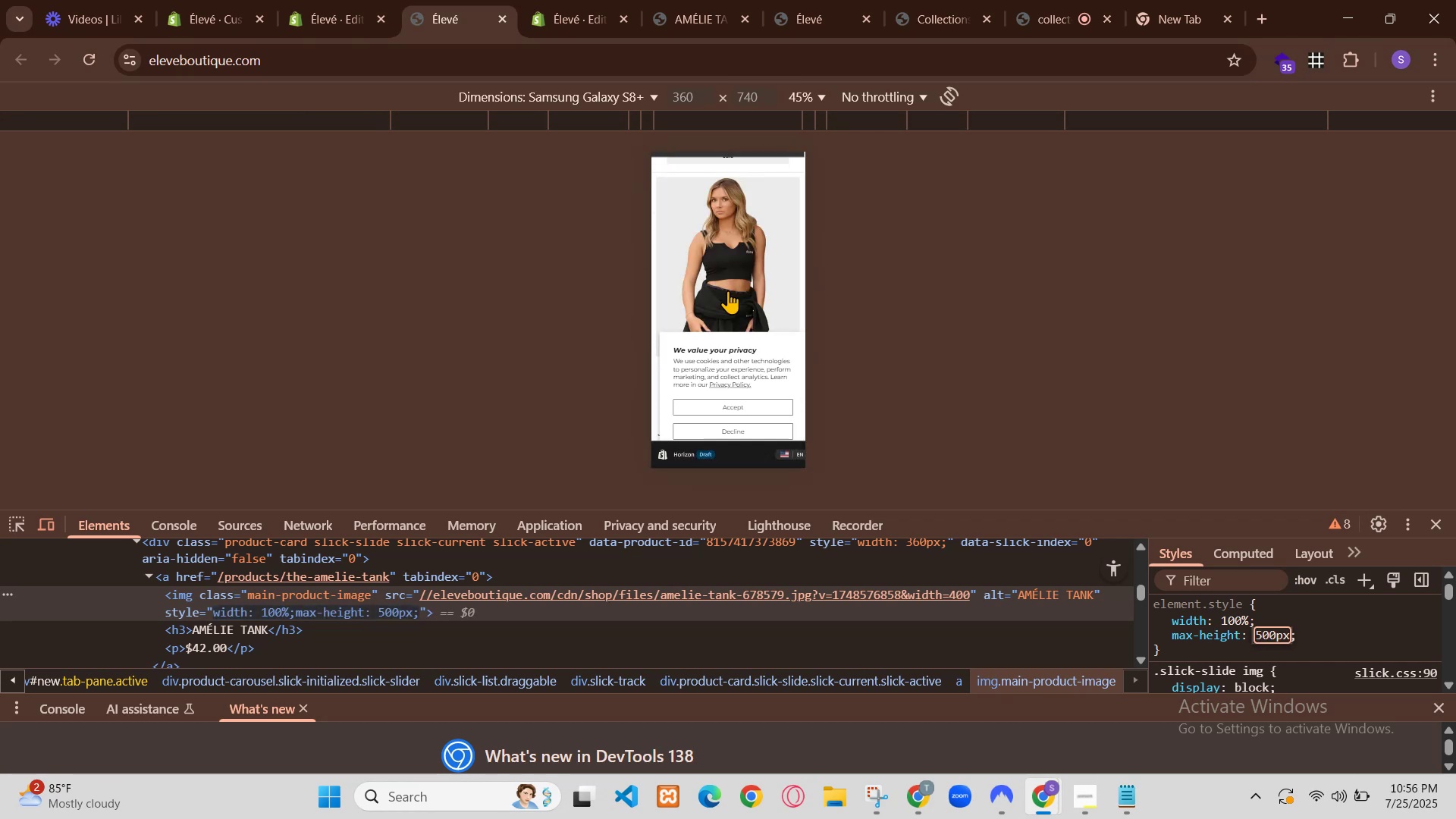 
key(Control+V)
 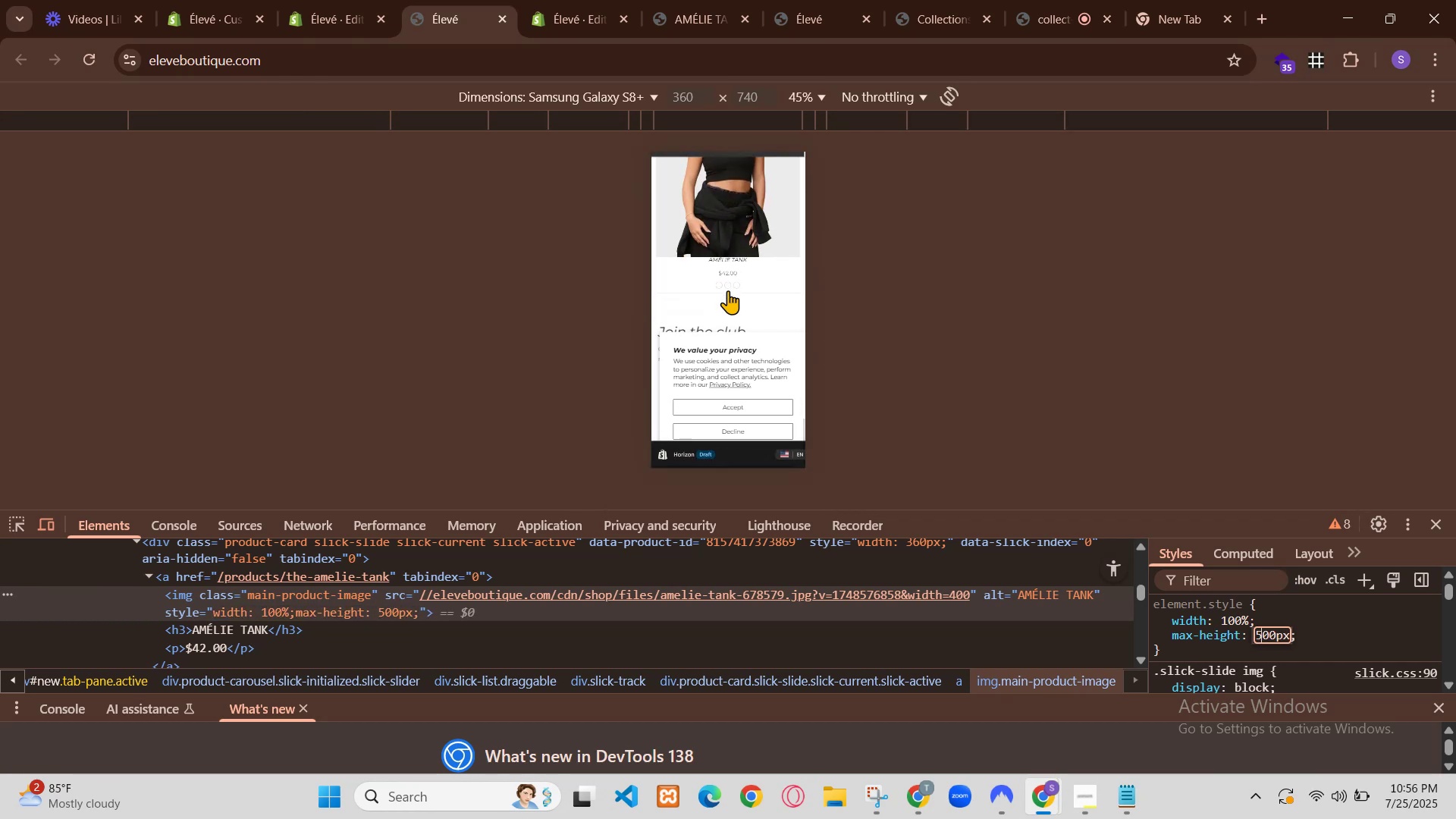 
left_click([918, 693])
 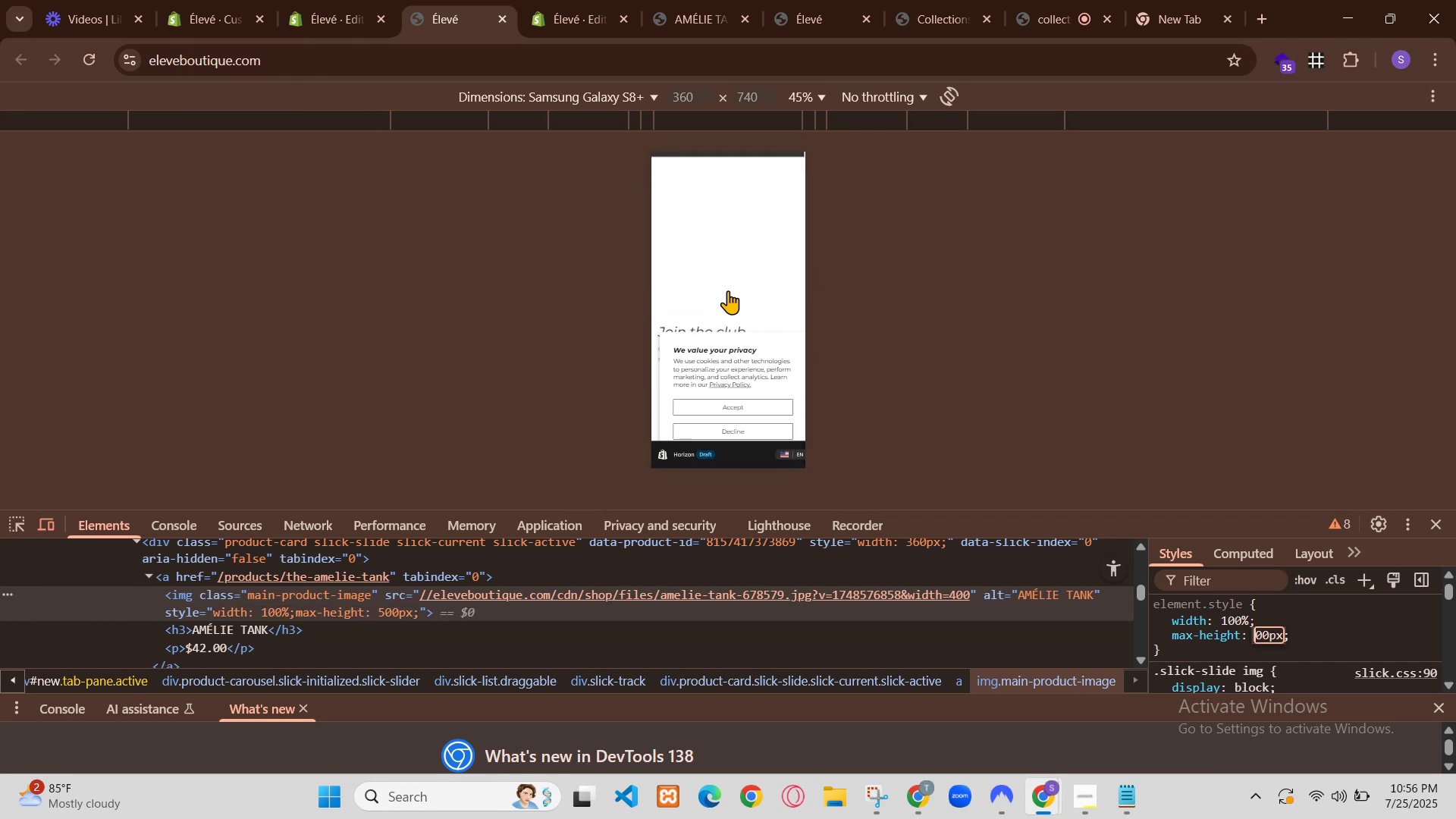 
left_click([896, 682])
 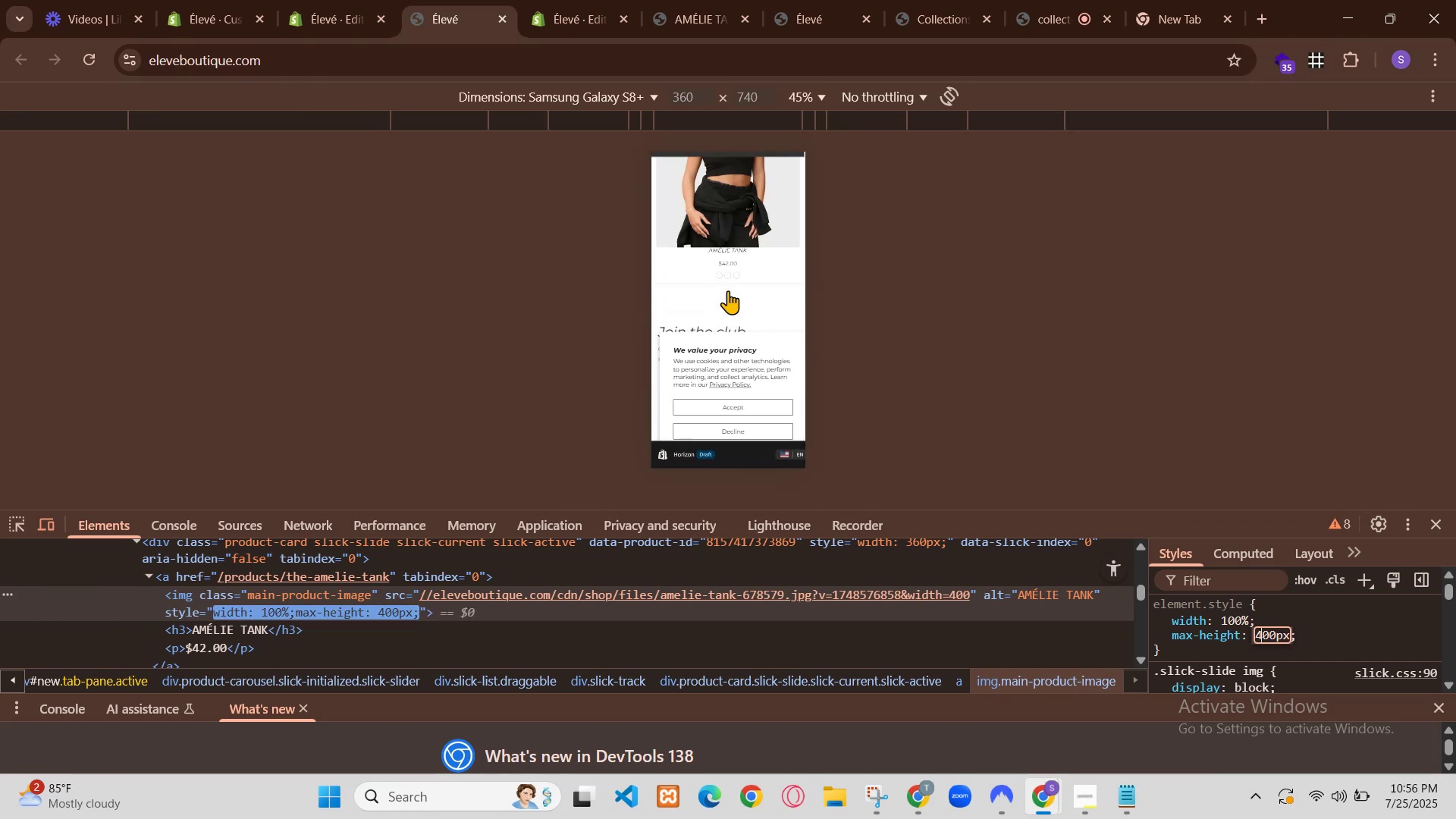 
left_click([898, 685])
 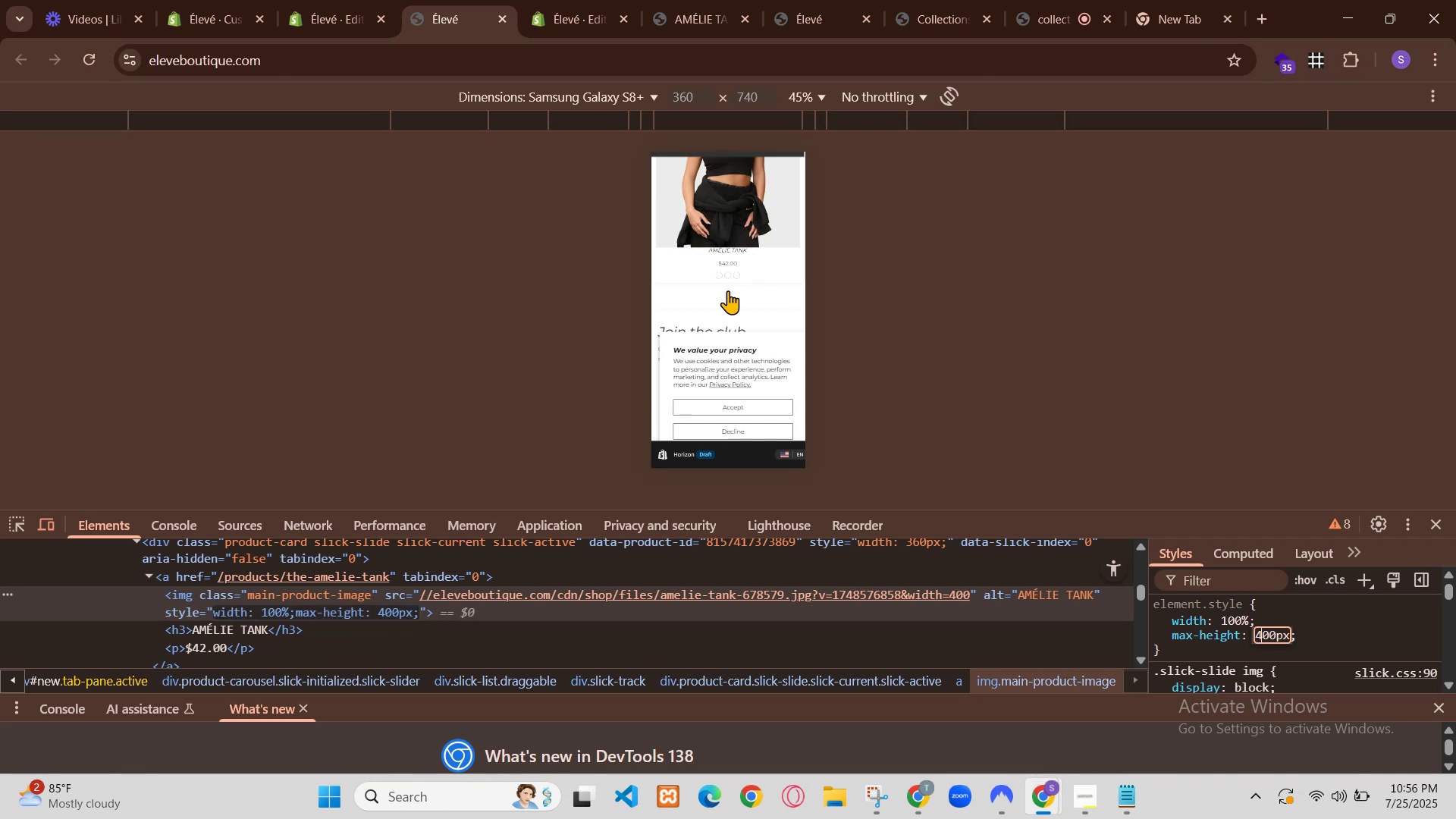 
left_click([943, 168])
 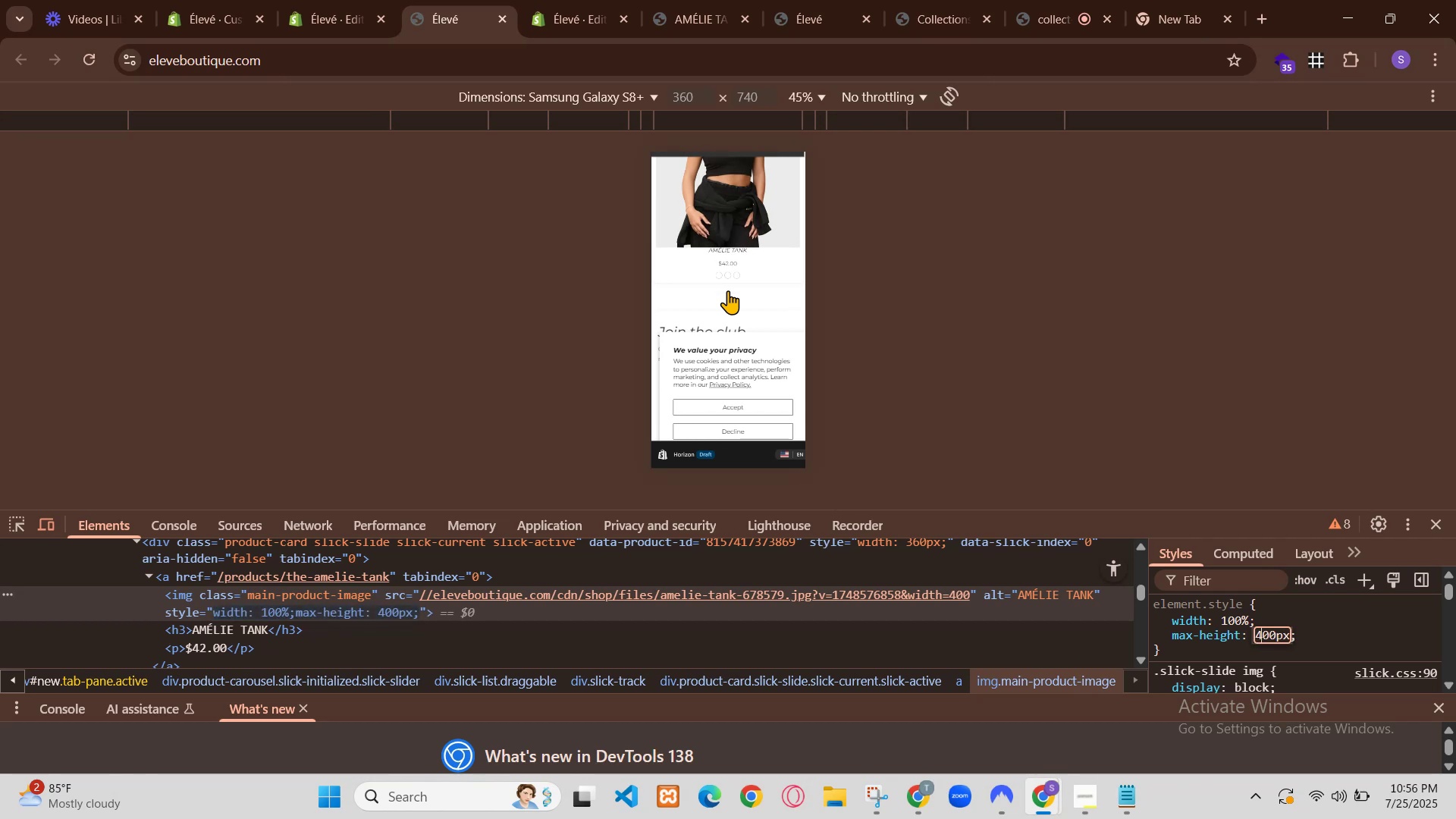 
left_click([765, 176])
 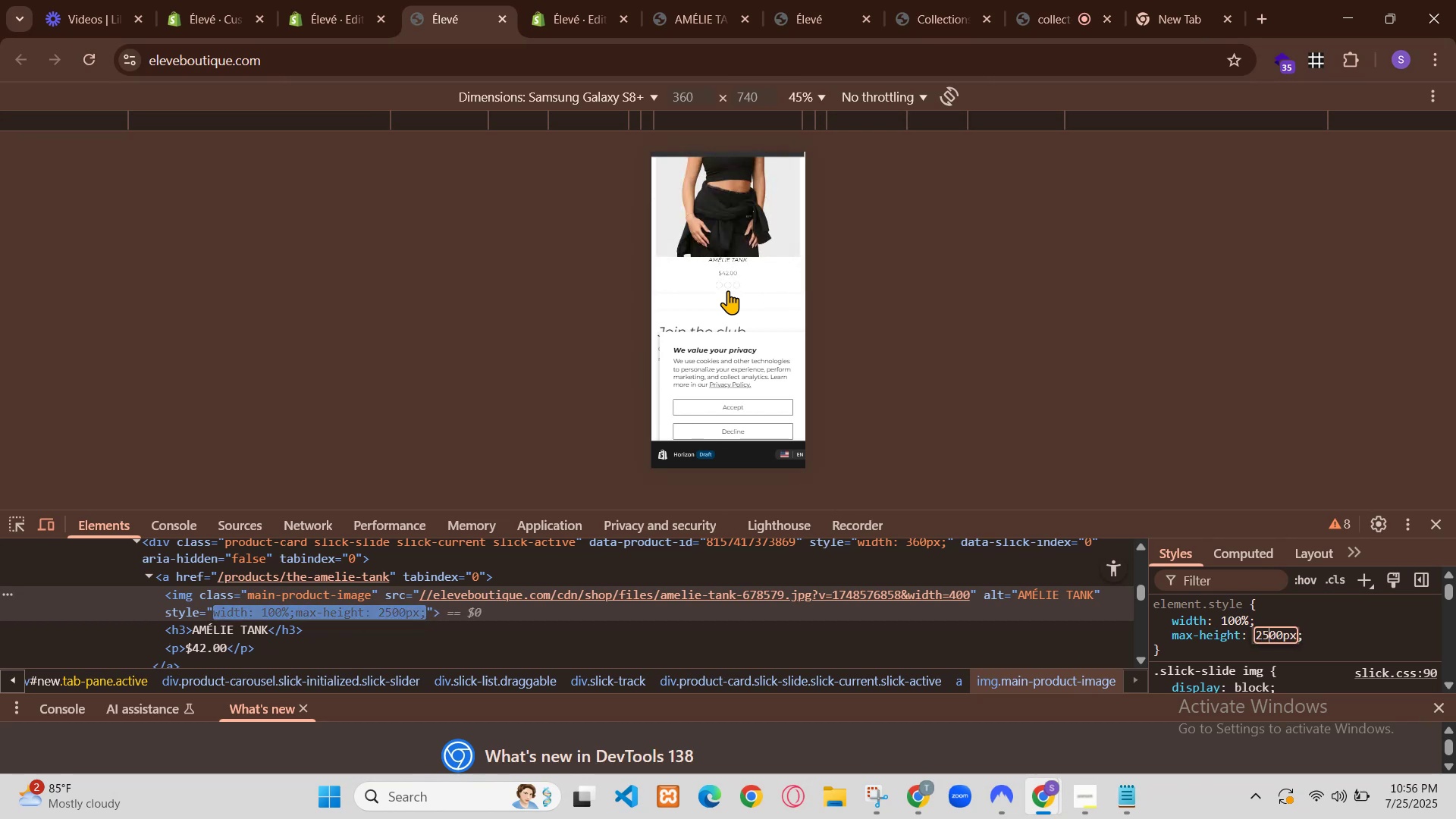 
scroll: coordinate [149, 568], scroll_direction: down, amount: 2.0
 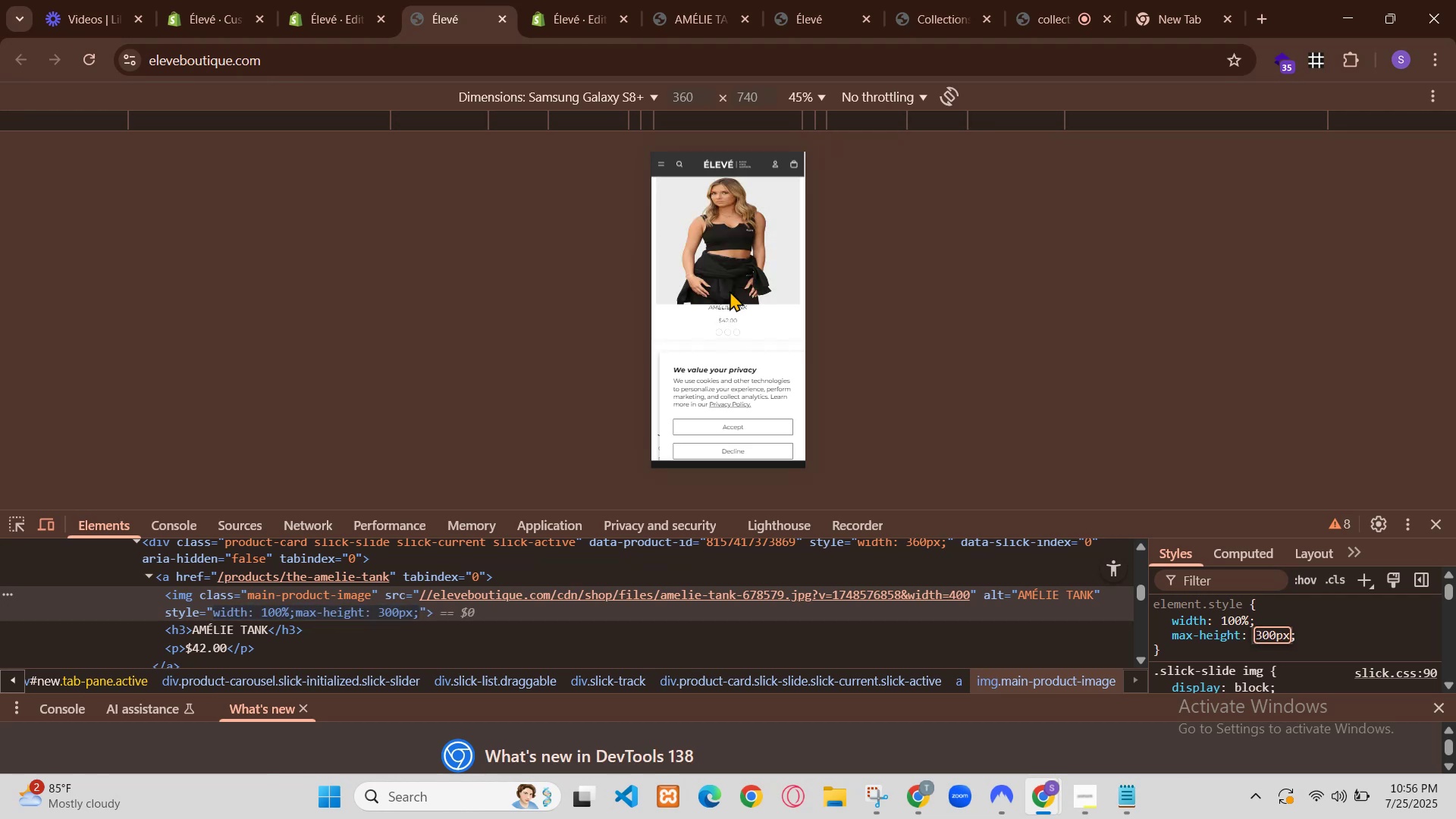 
left_click([150, 489])
 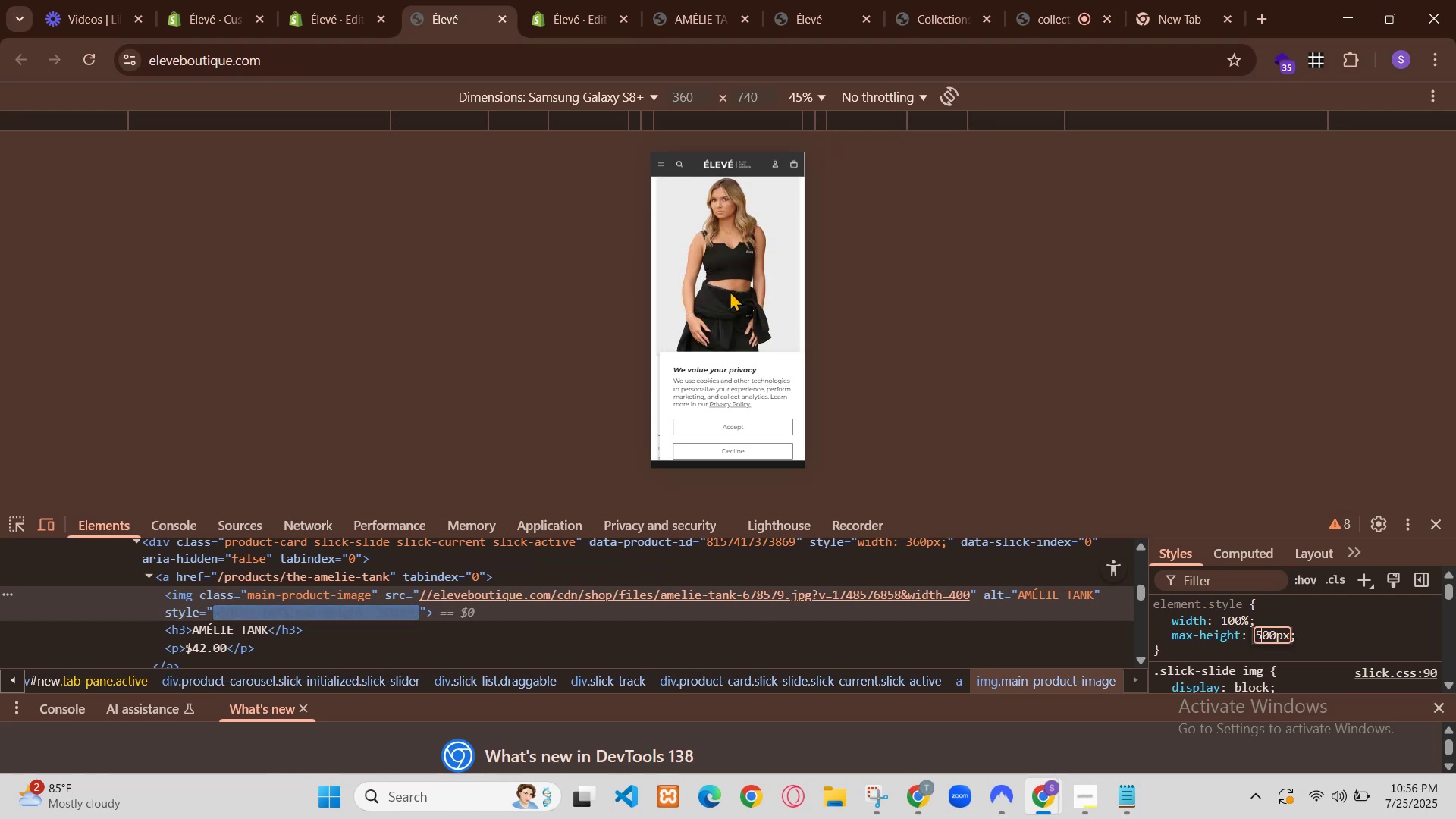 
left_click([689, 307])
 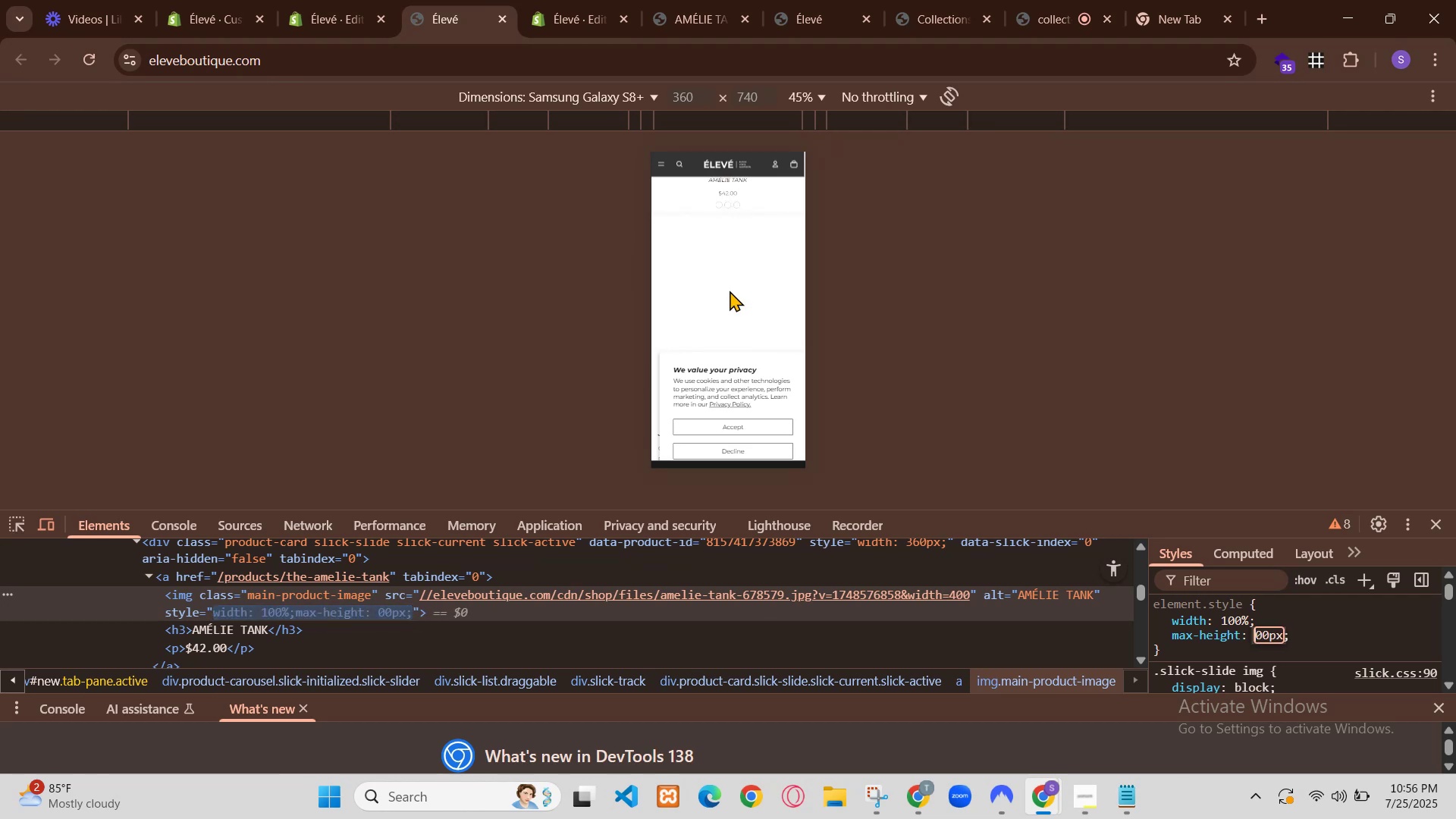 
key(Control+F)
 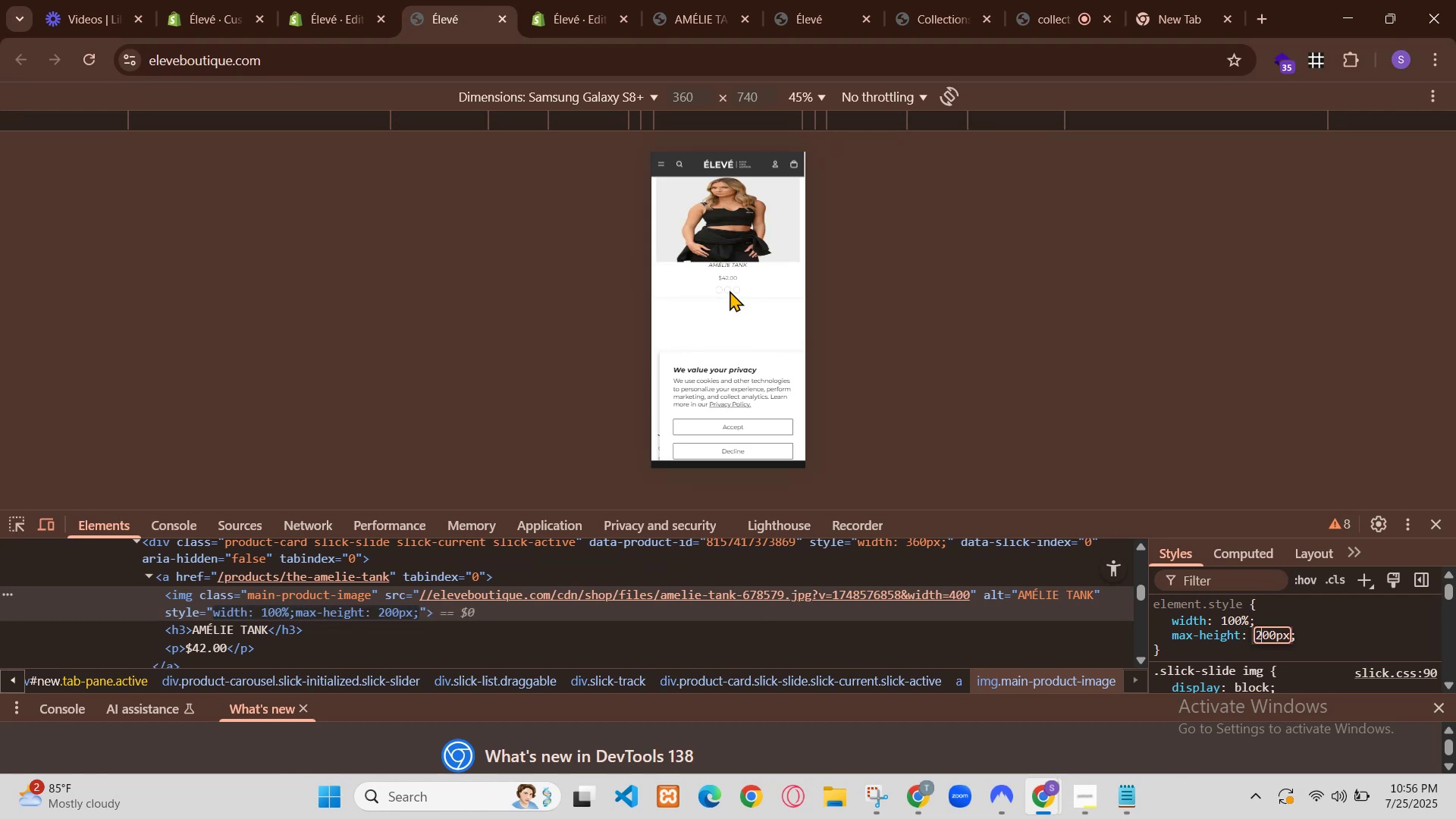 
key(Control+V)
 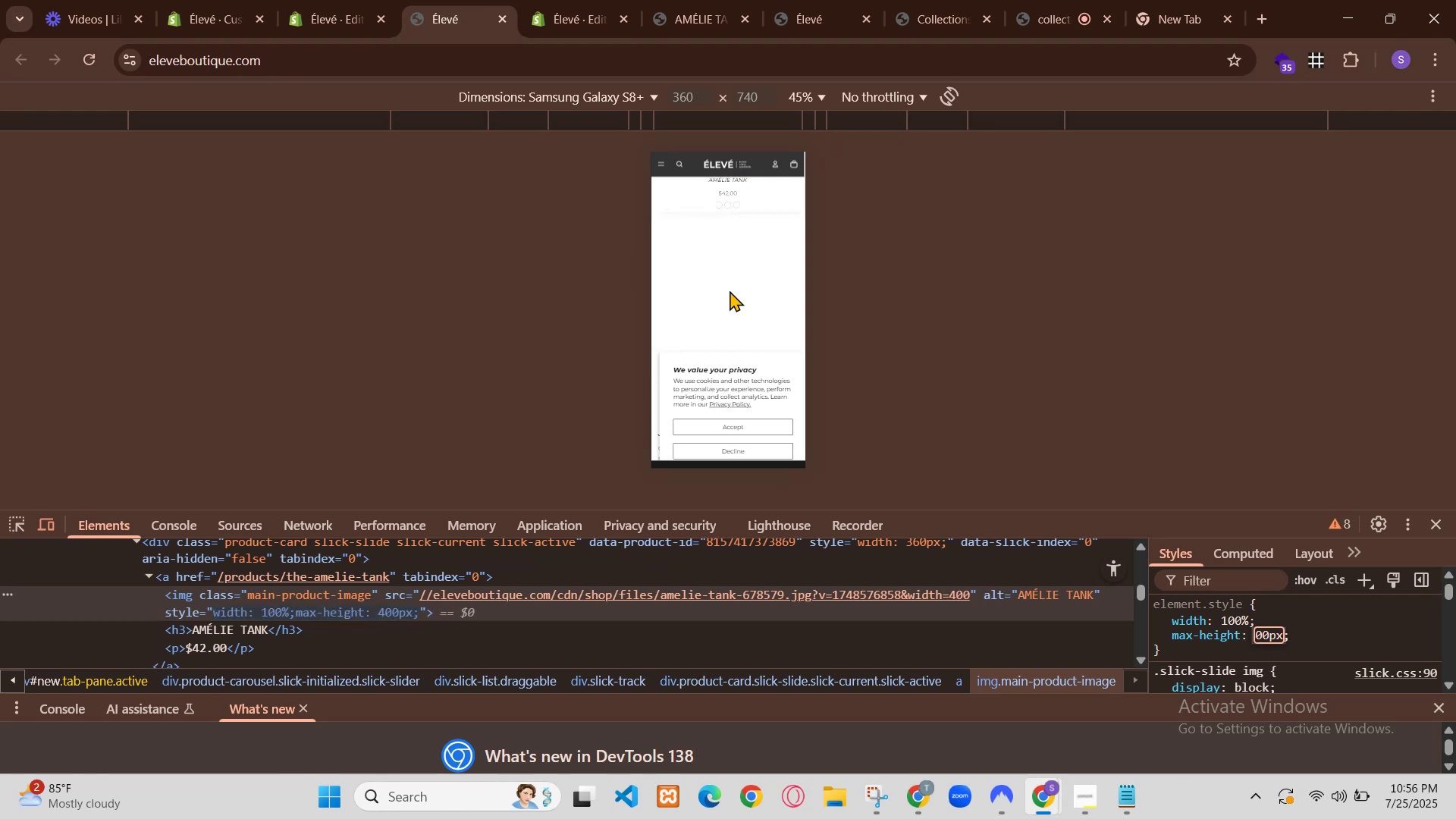 
left_click([924, 695])
 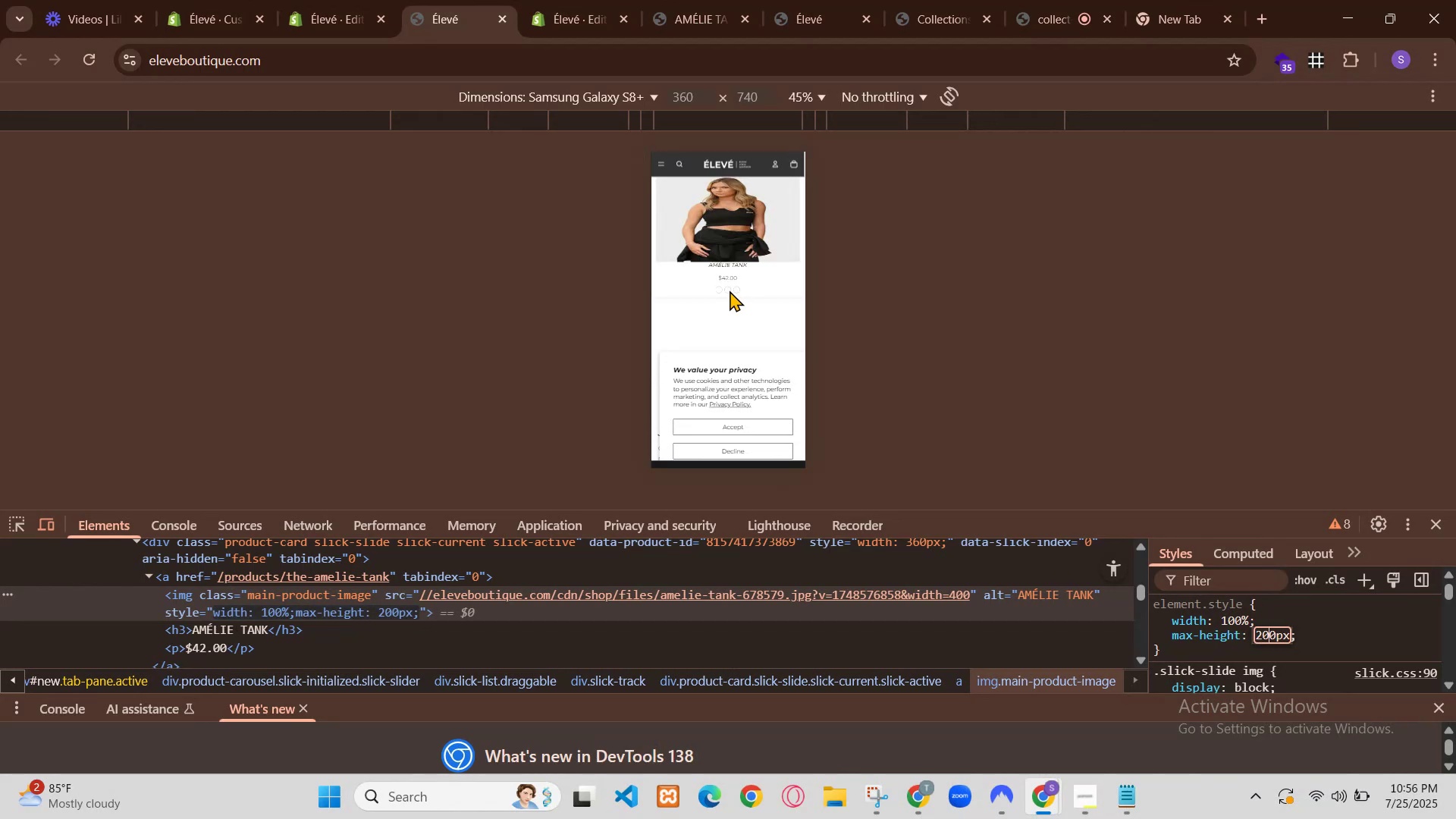 
left_click([898, 695])
 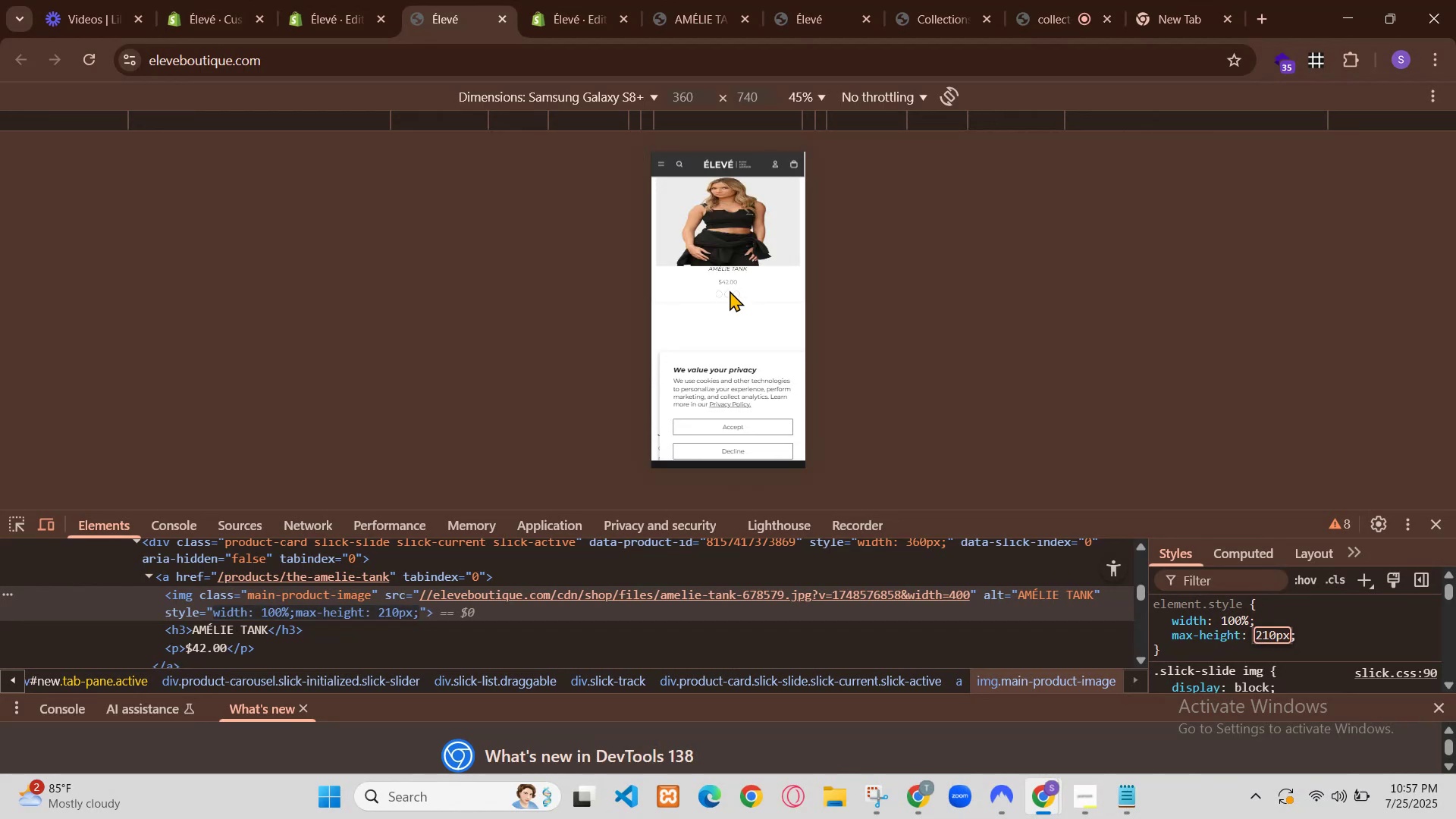 
left_click([898, 695])
 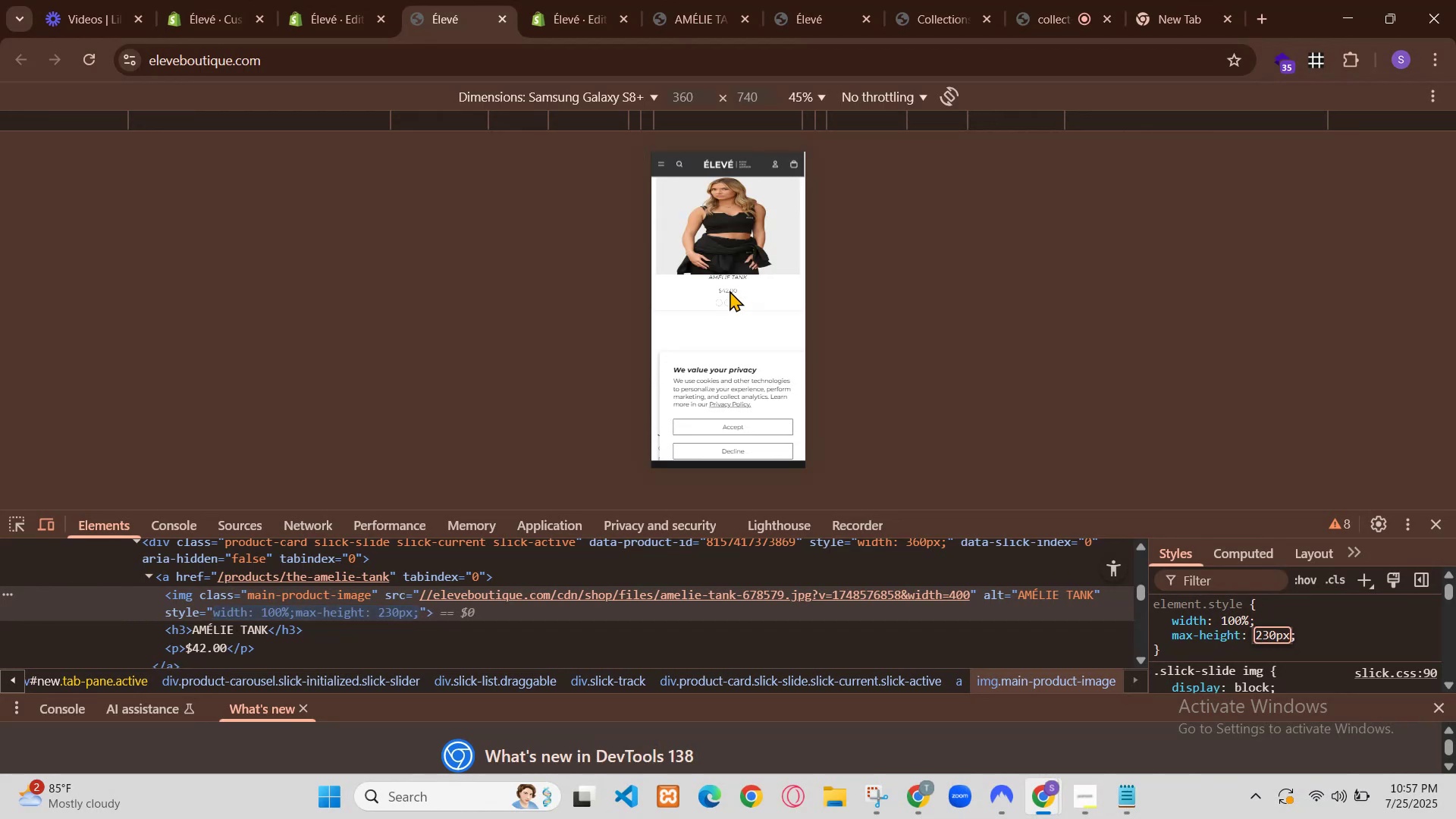 
left_click([898, 695])
 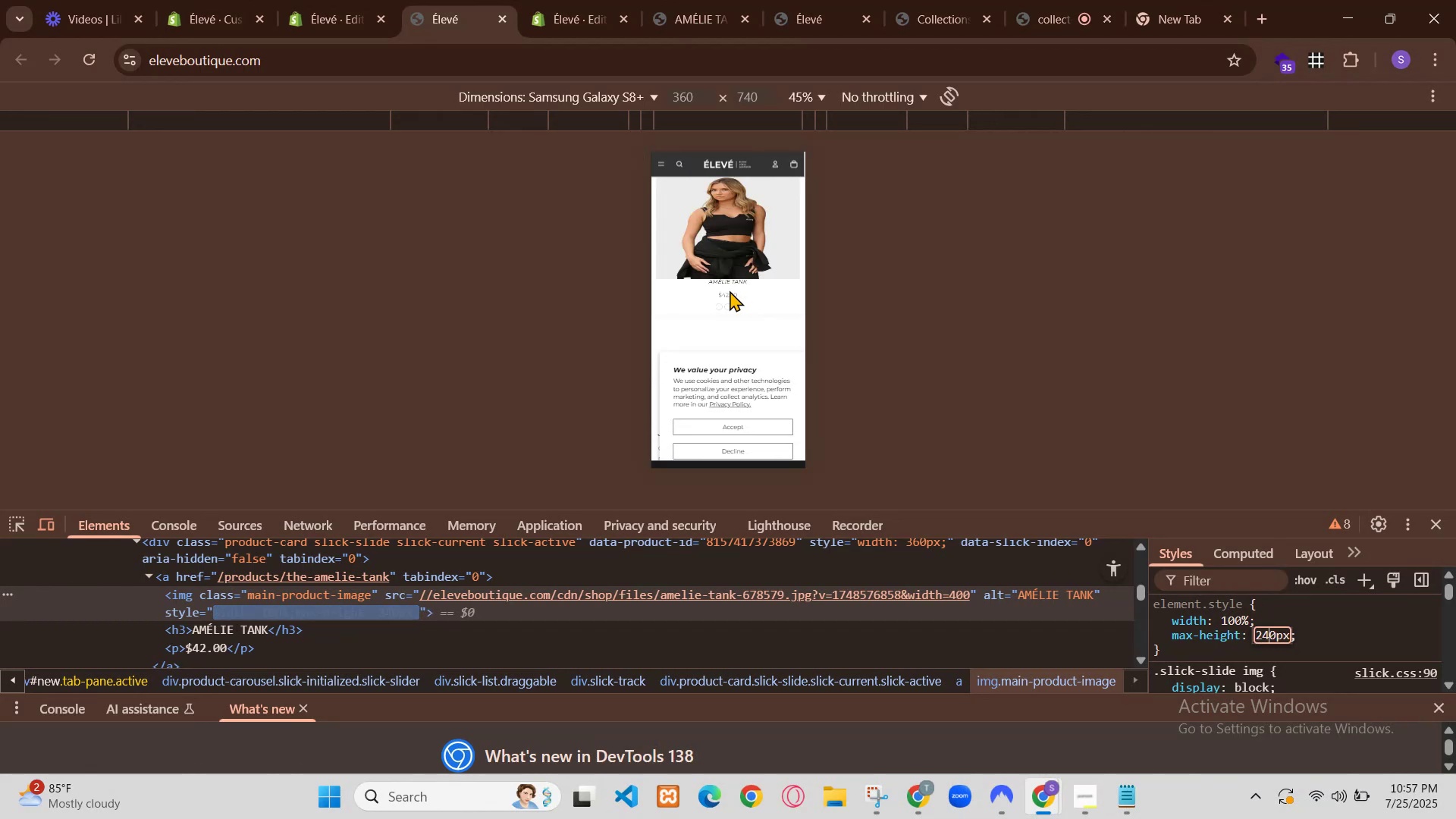 
left_click([898, 695])
 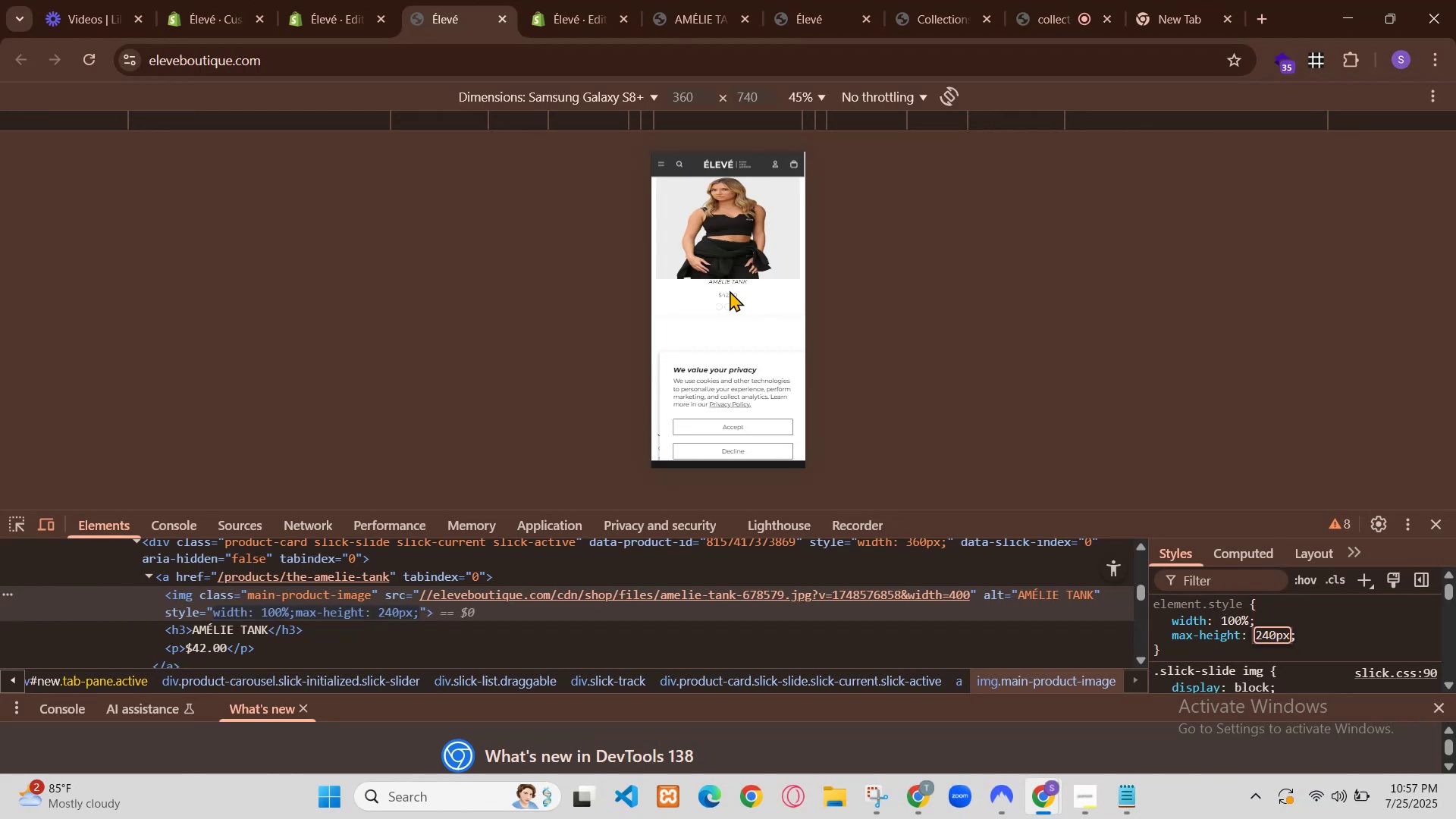 
left_click([898, 695])
 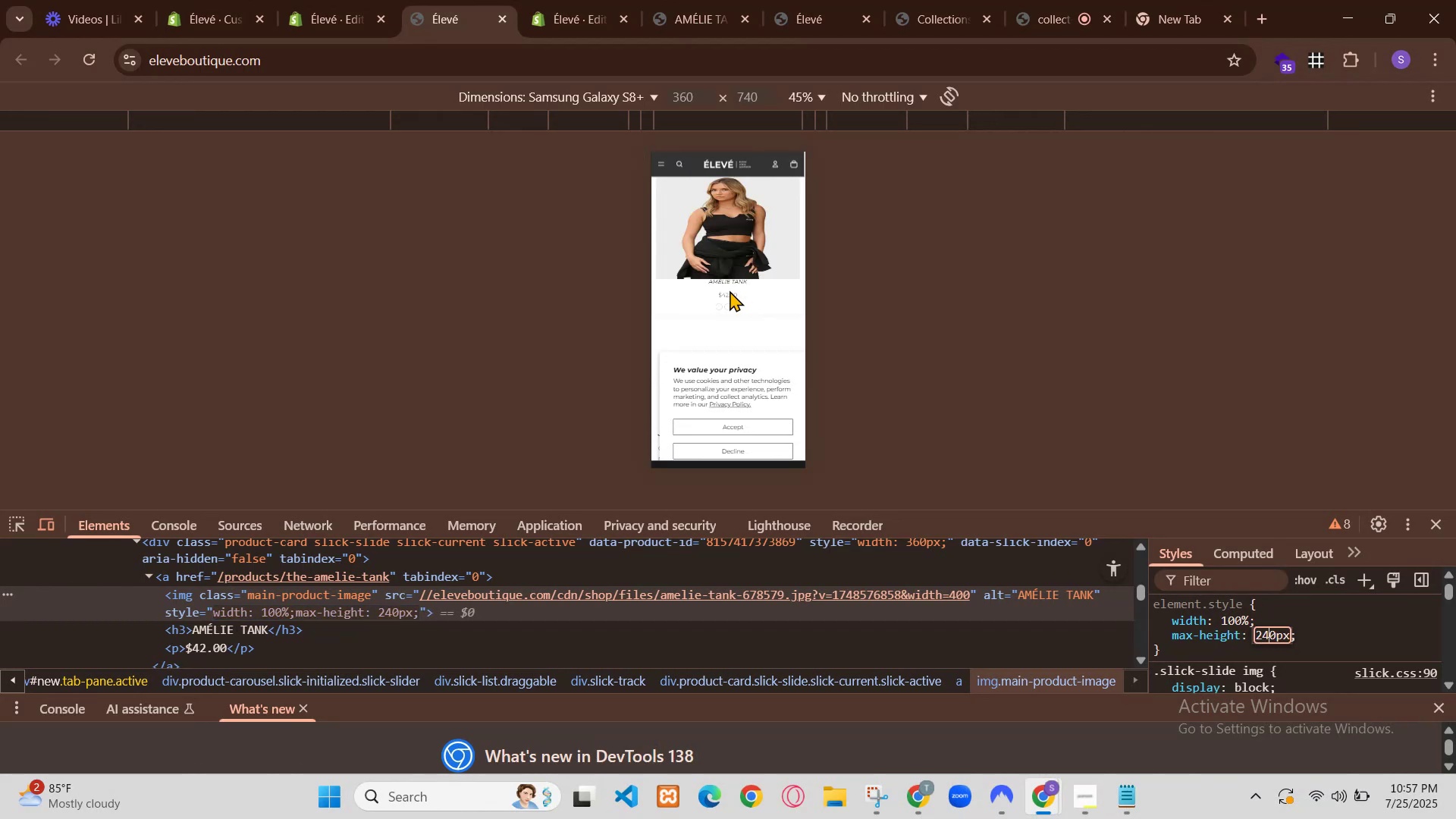 
left_click([898, 695])
 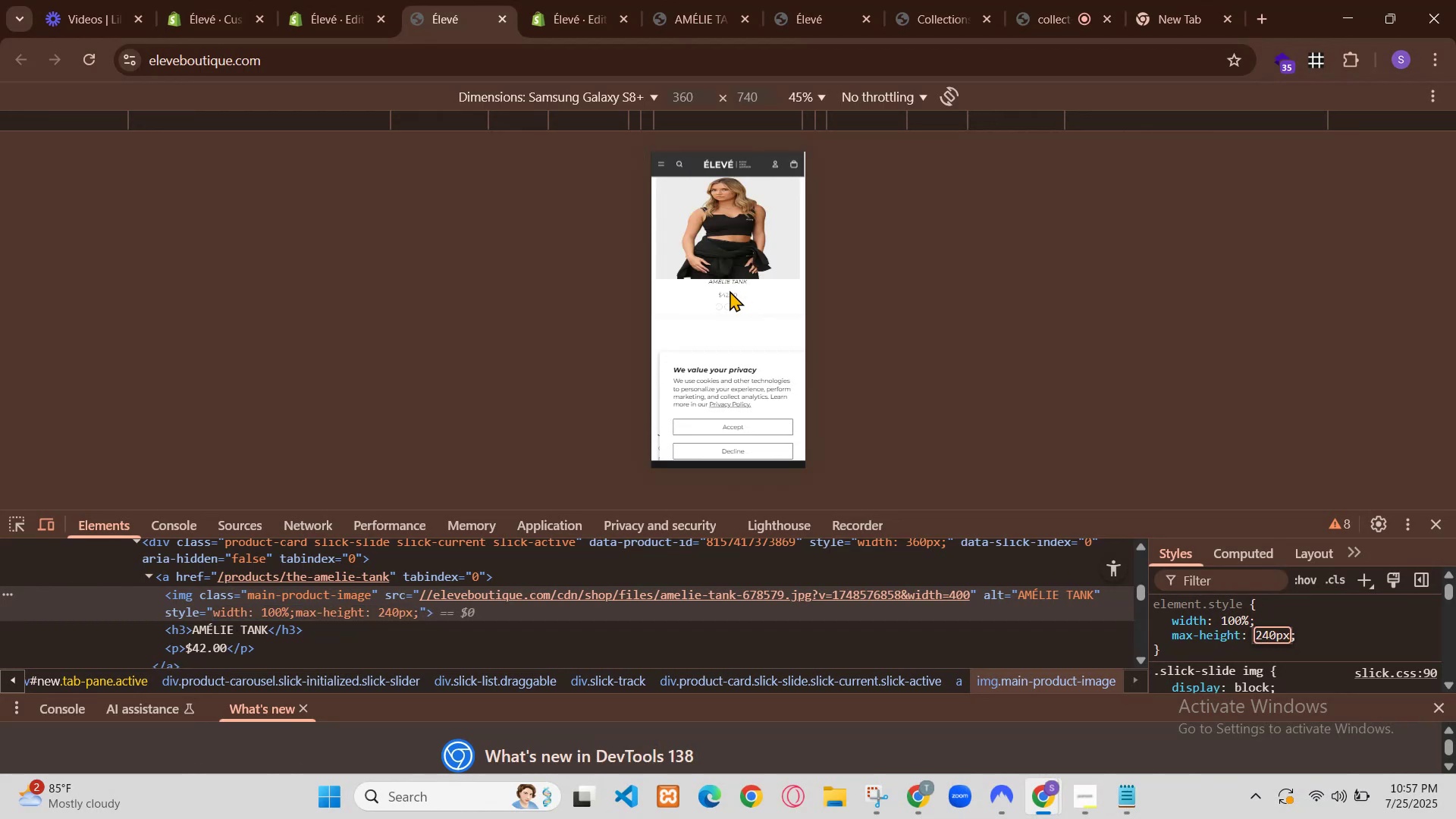 
left_click([898, 695])
 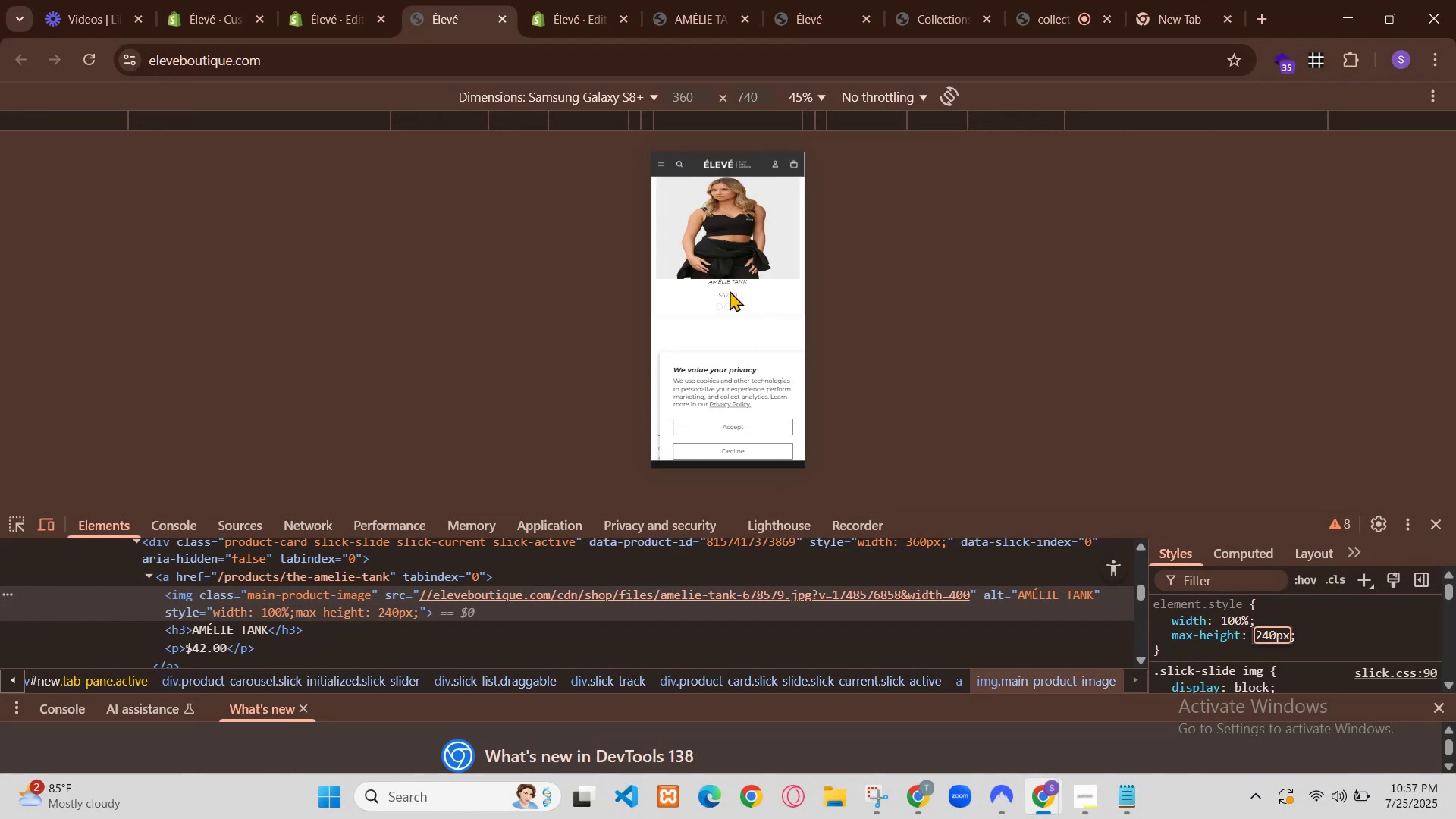 
scroll: coordinate [751, 589], scroll_direction: down, amount: 3.0
 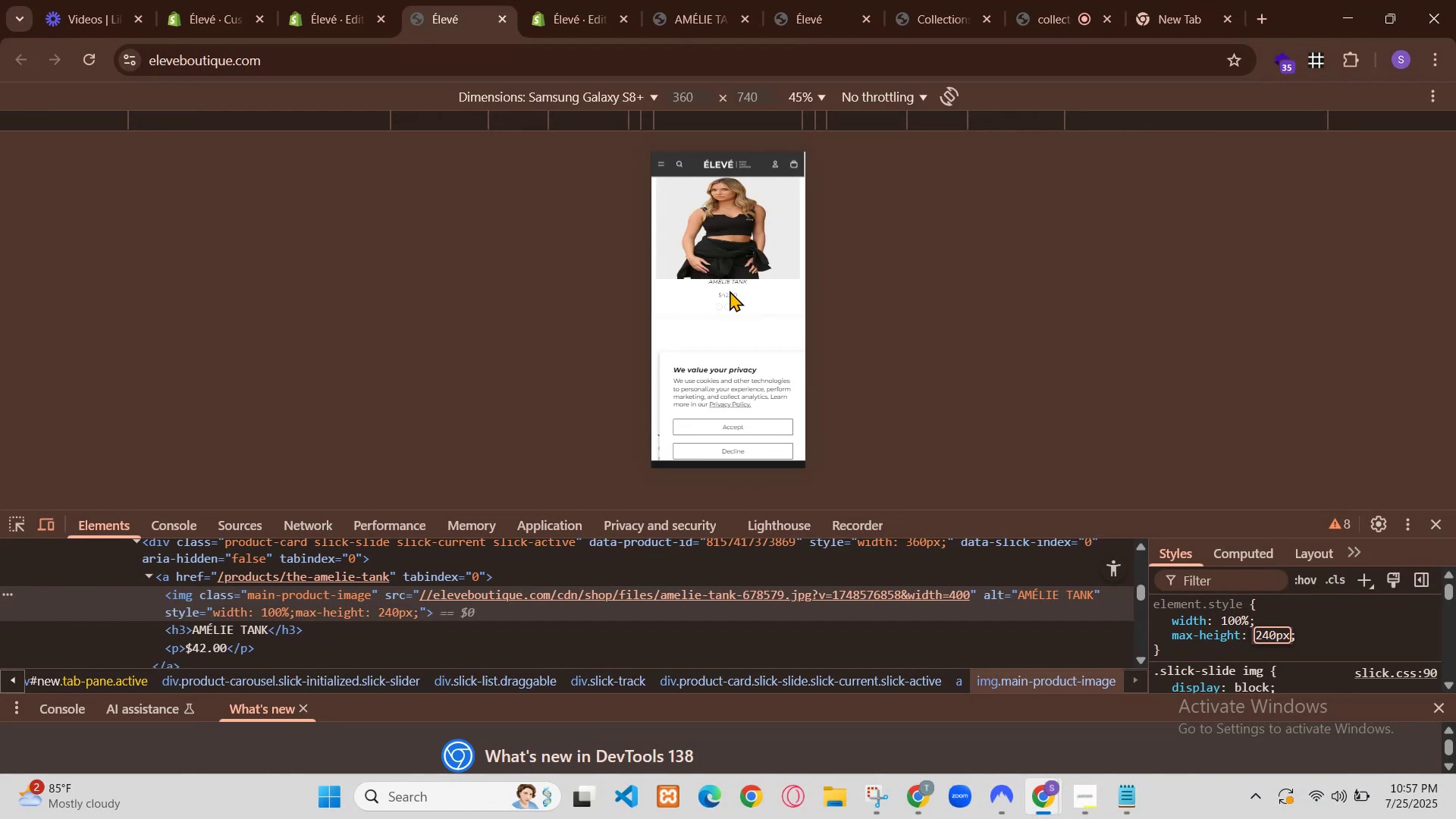 
scroll: coordinate [740, 581], scroll_direction: up, amount: 10.0
 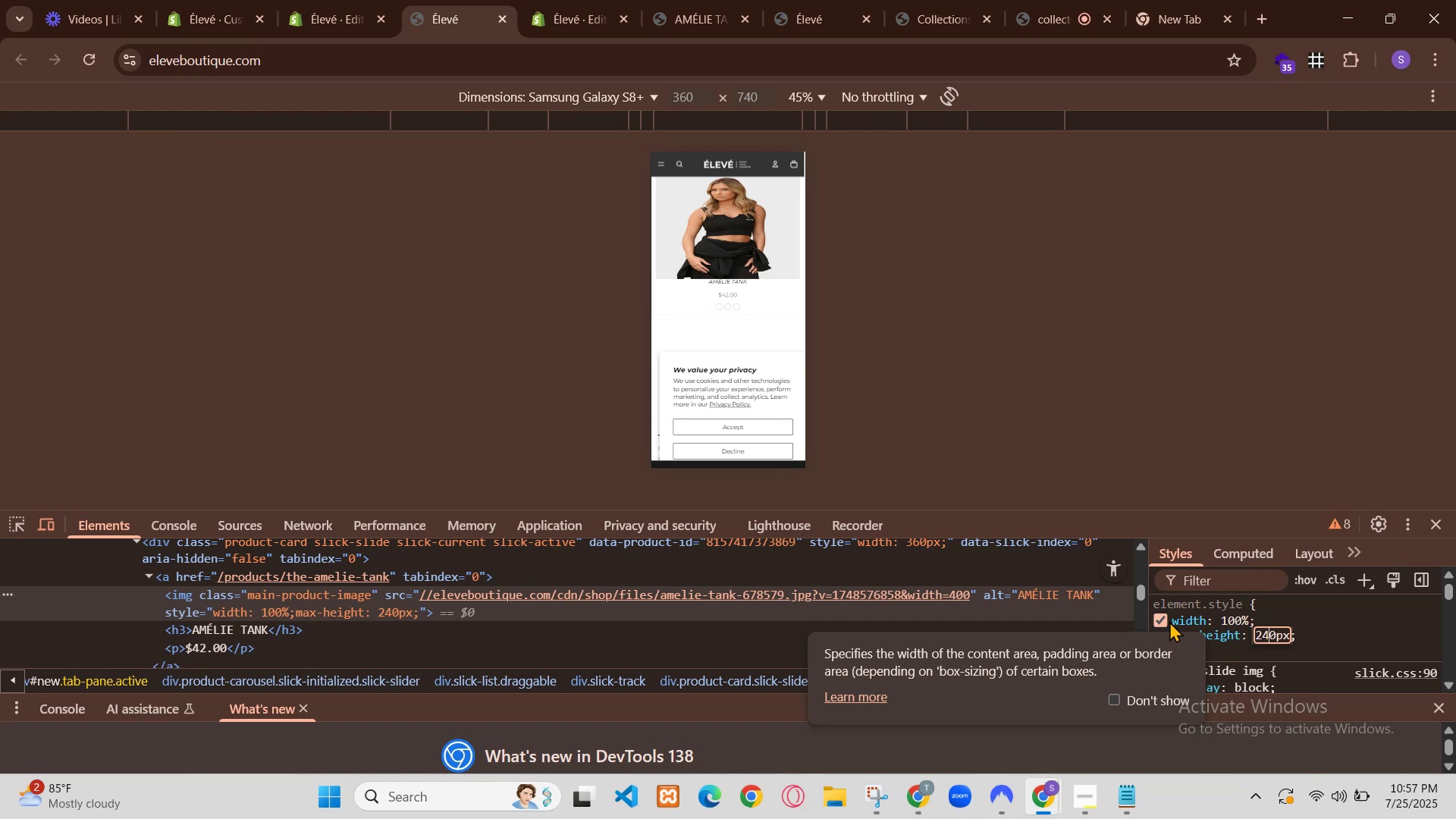 
left_click([71, 514])
 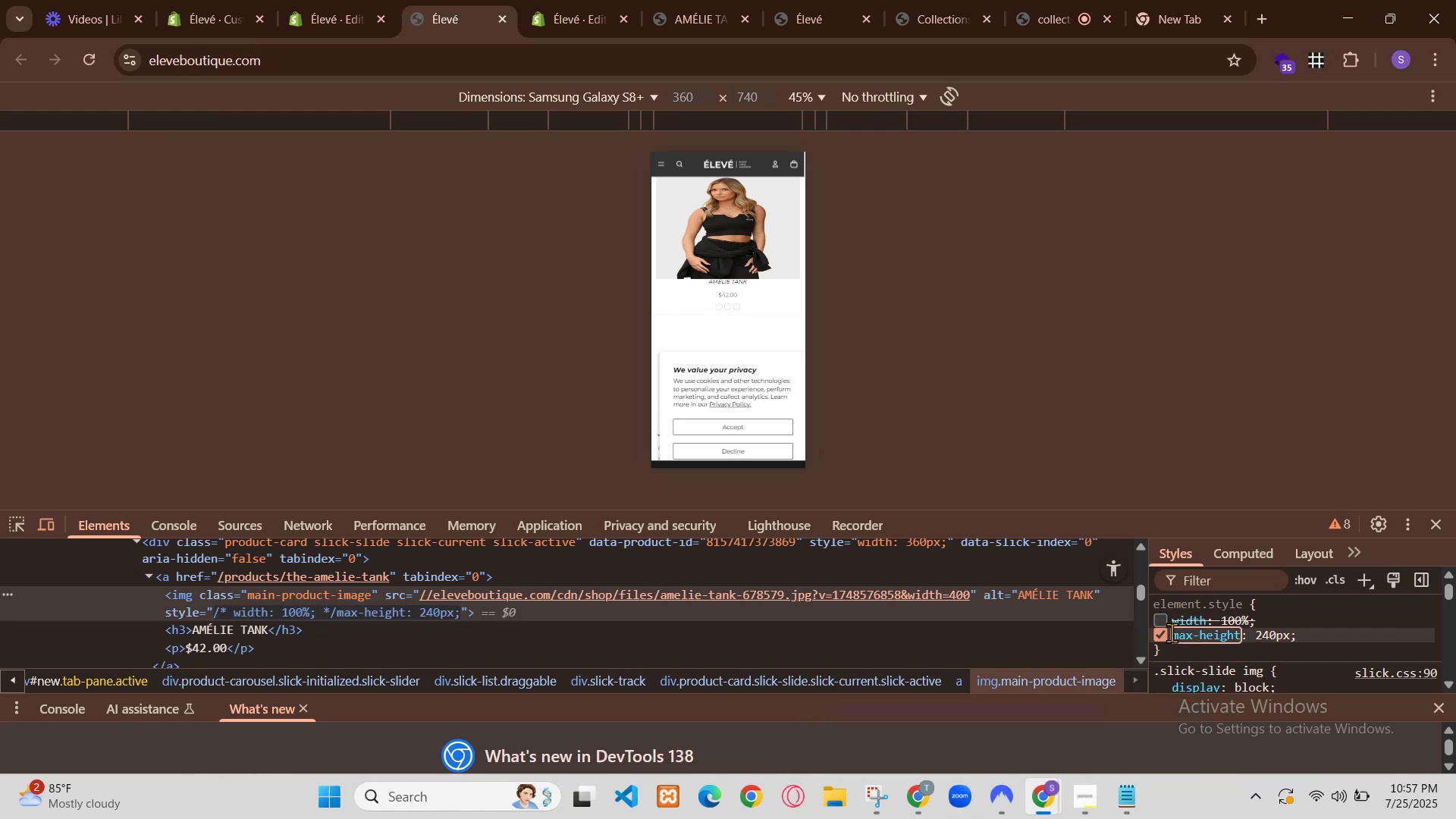 
scroll: coordinate [592, 400], scroll_direction: down, amount: 39.0
 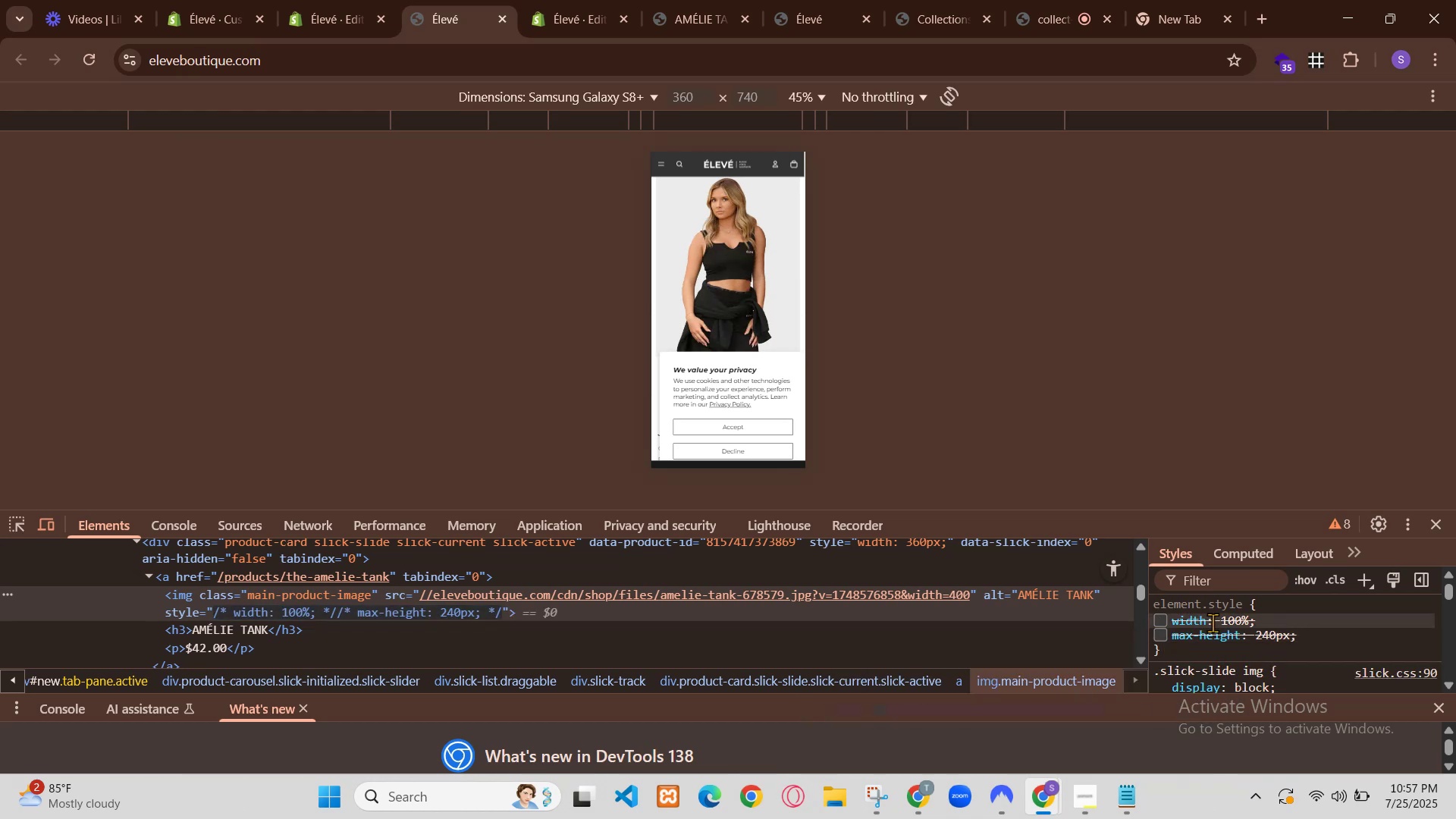 
key(Control+F)
 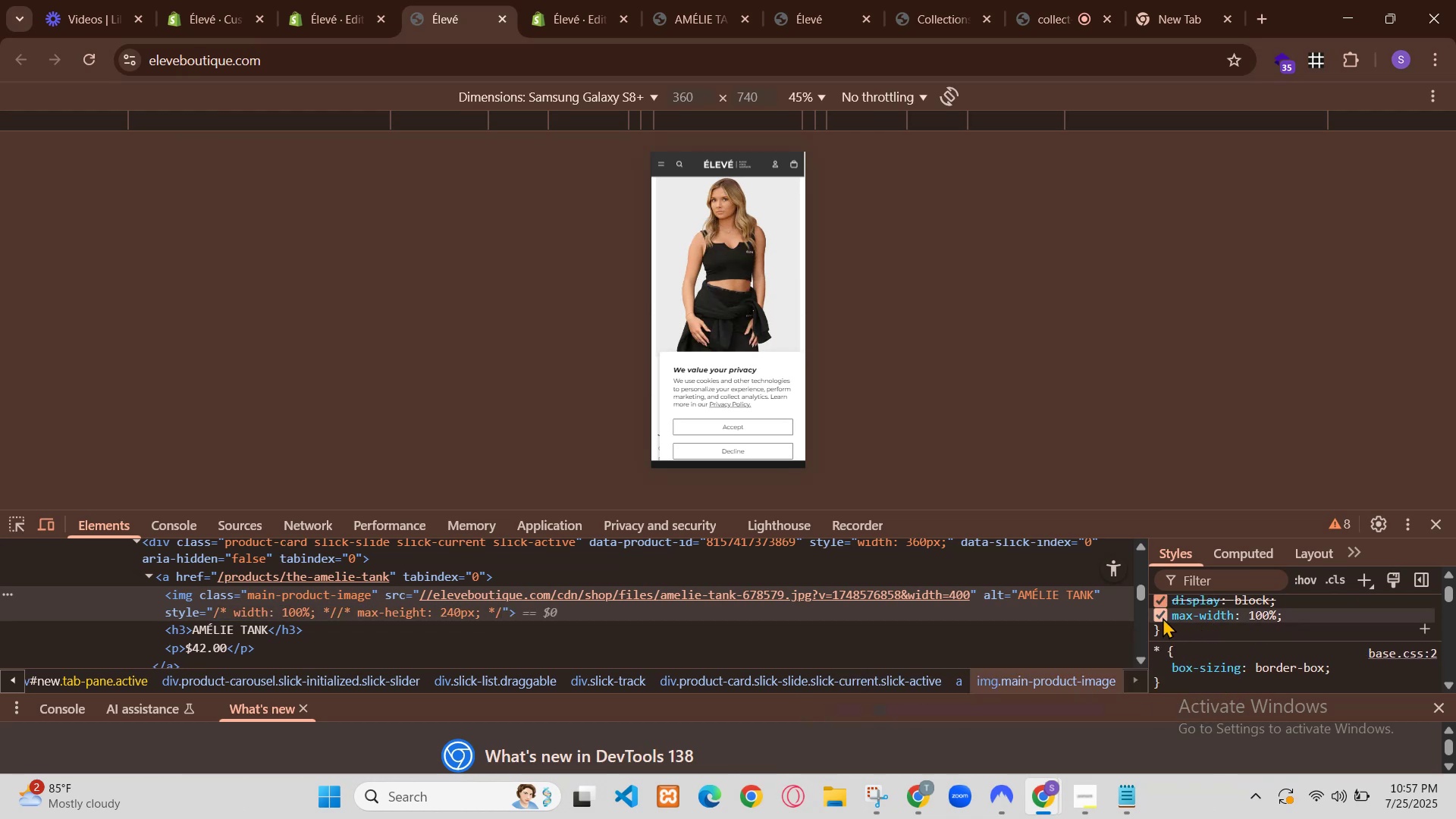 
left_click([922, 326])
 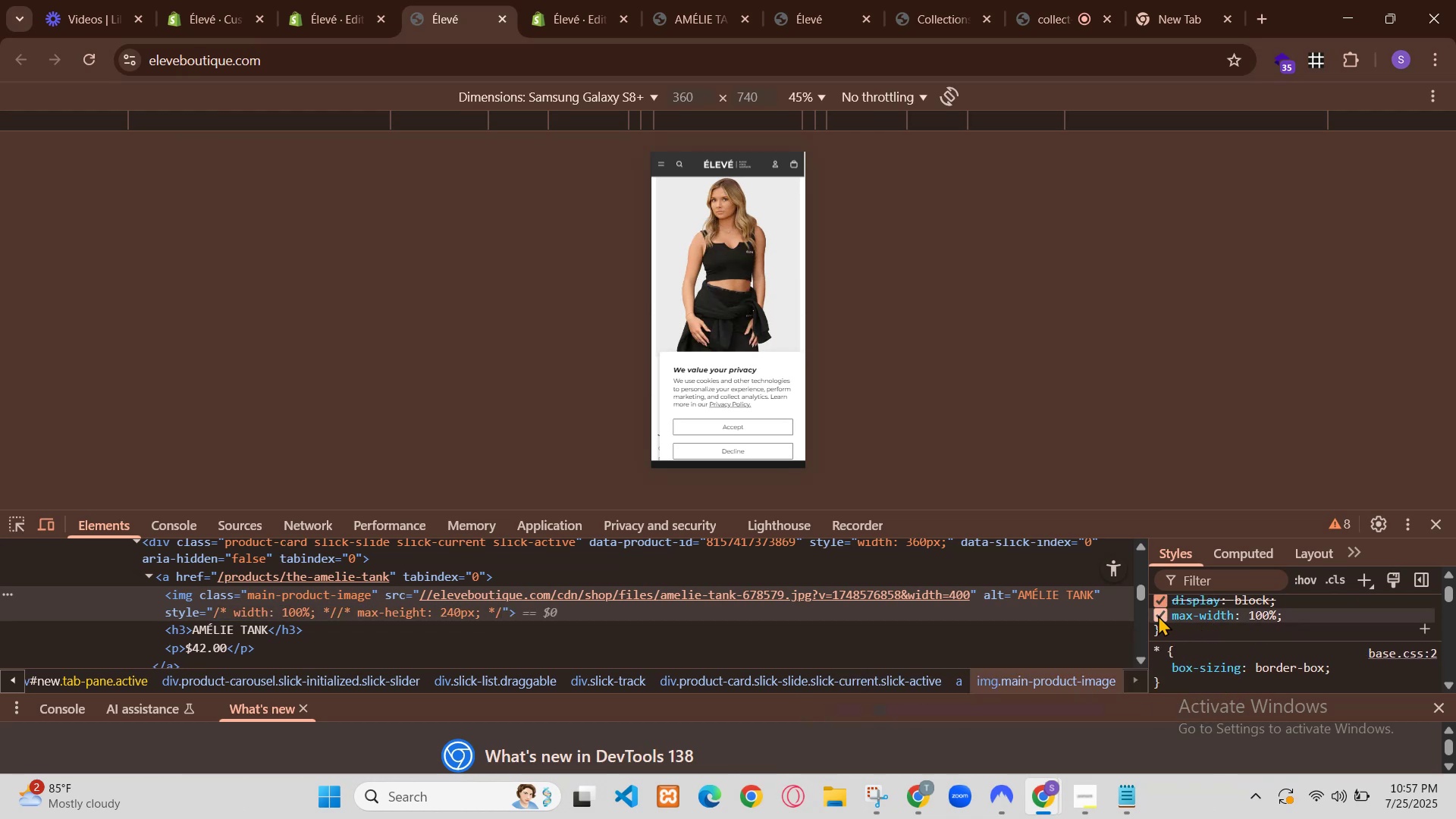 
key(Control+F)
 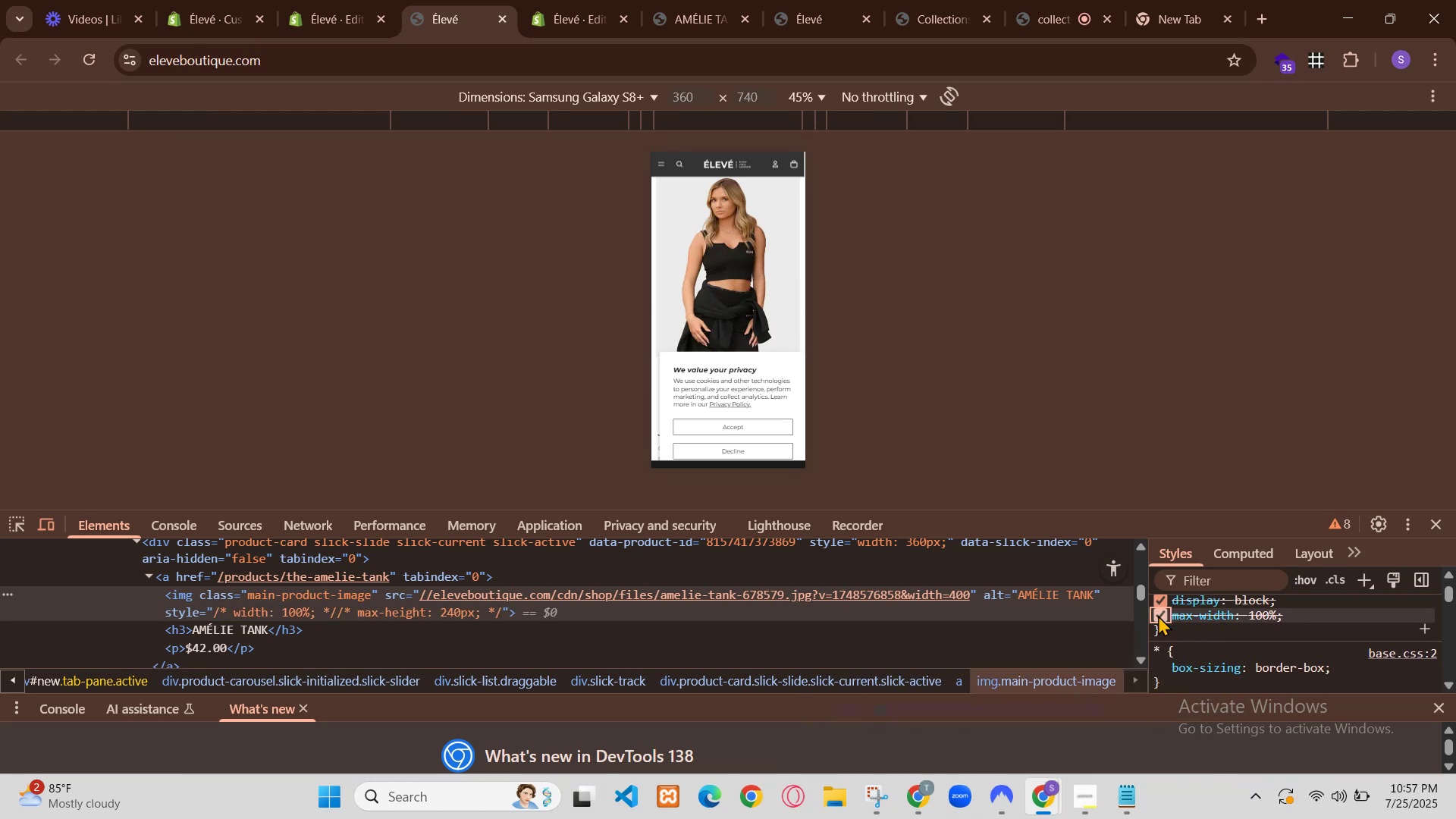 
key(Control+V)
 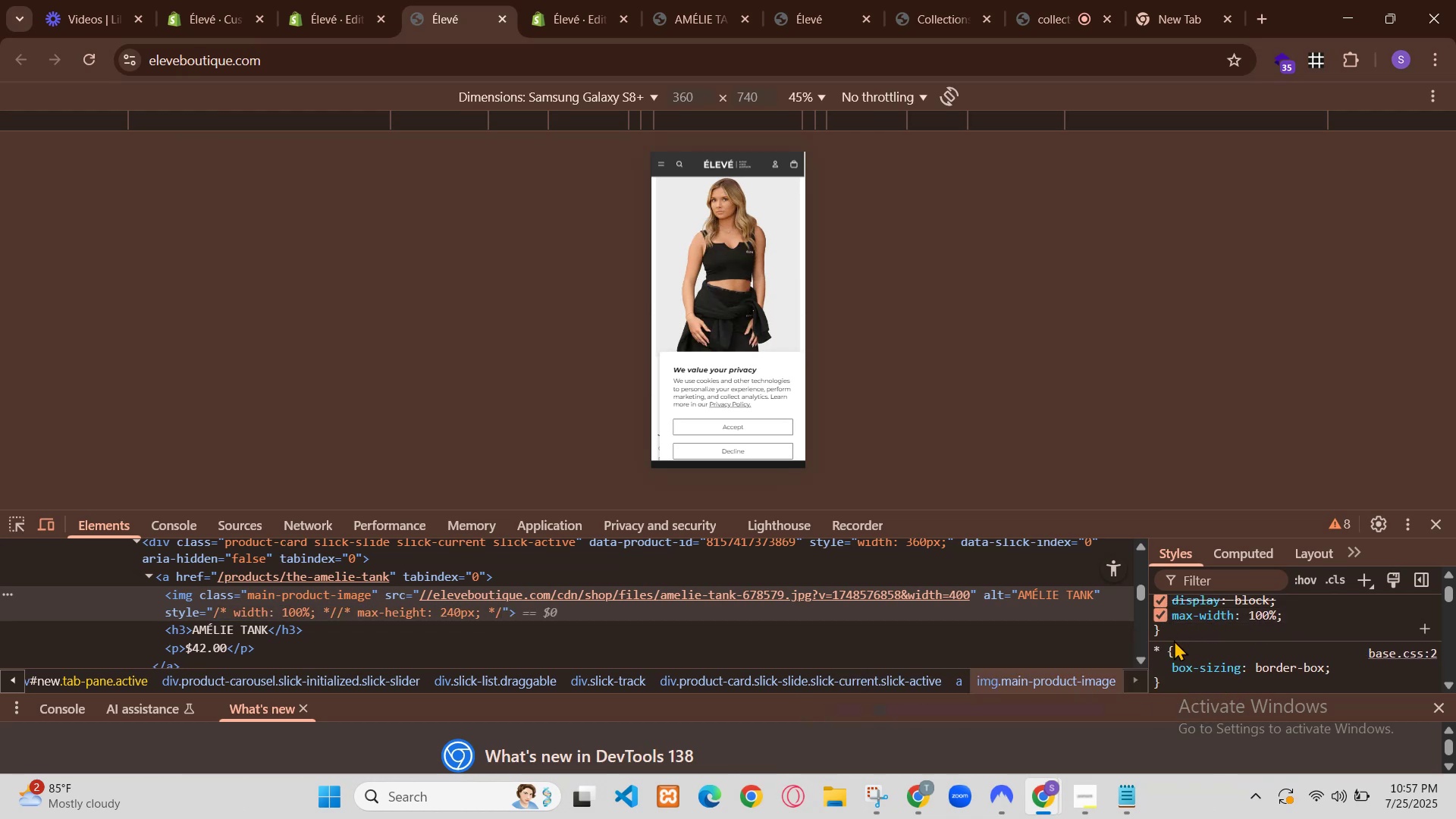 
double_click([921, 701])
 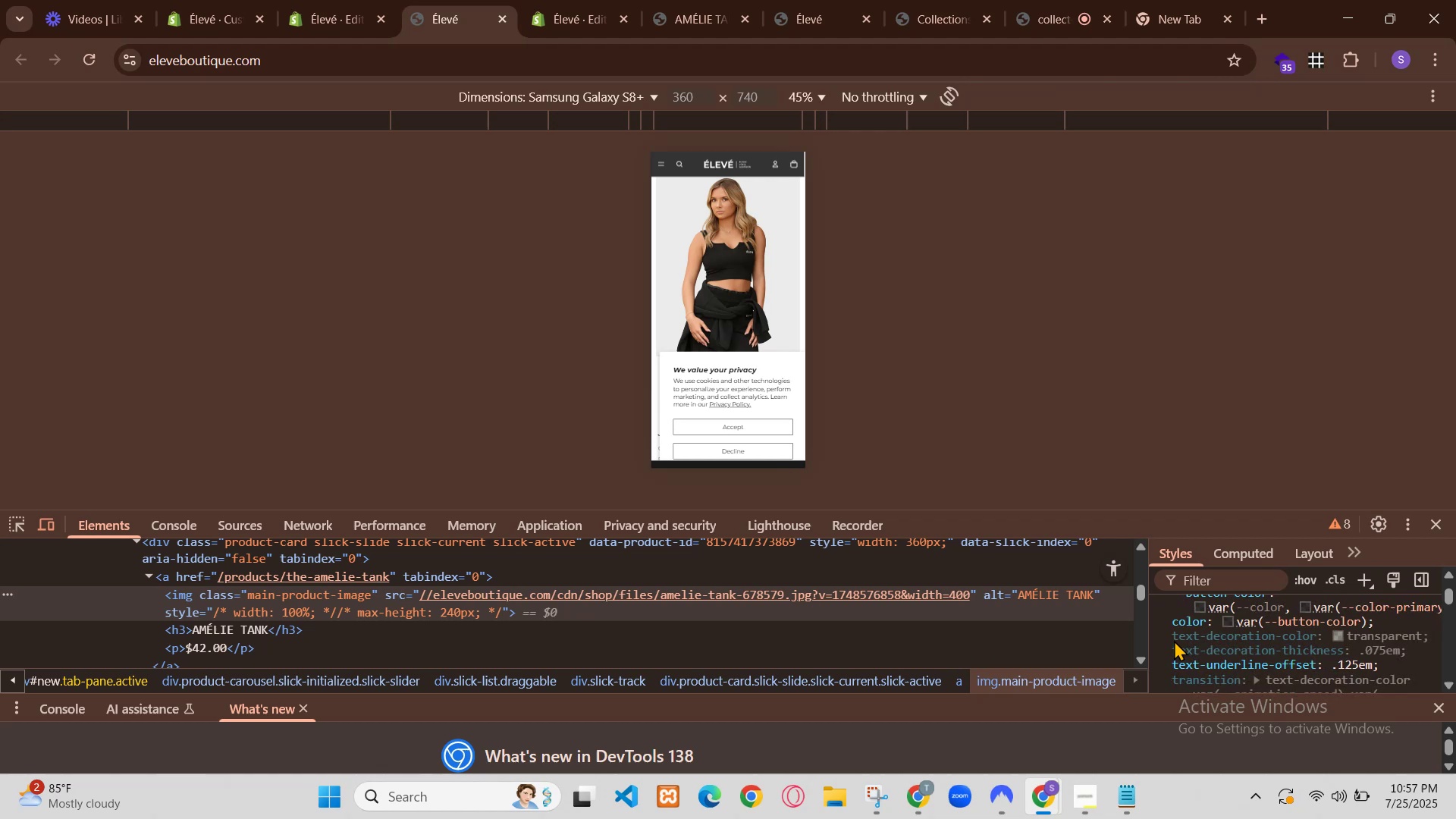 
triple_click([921, 701])
 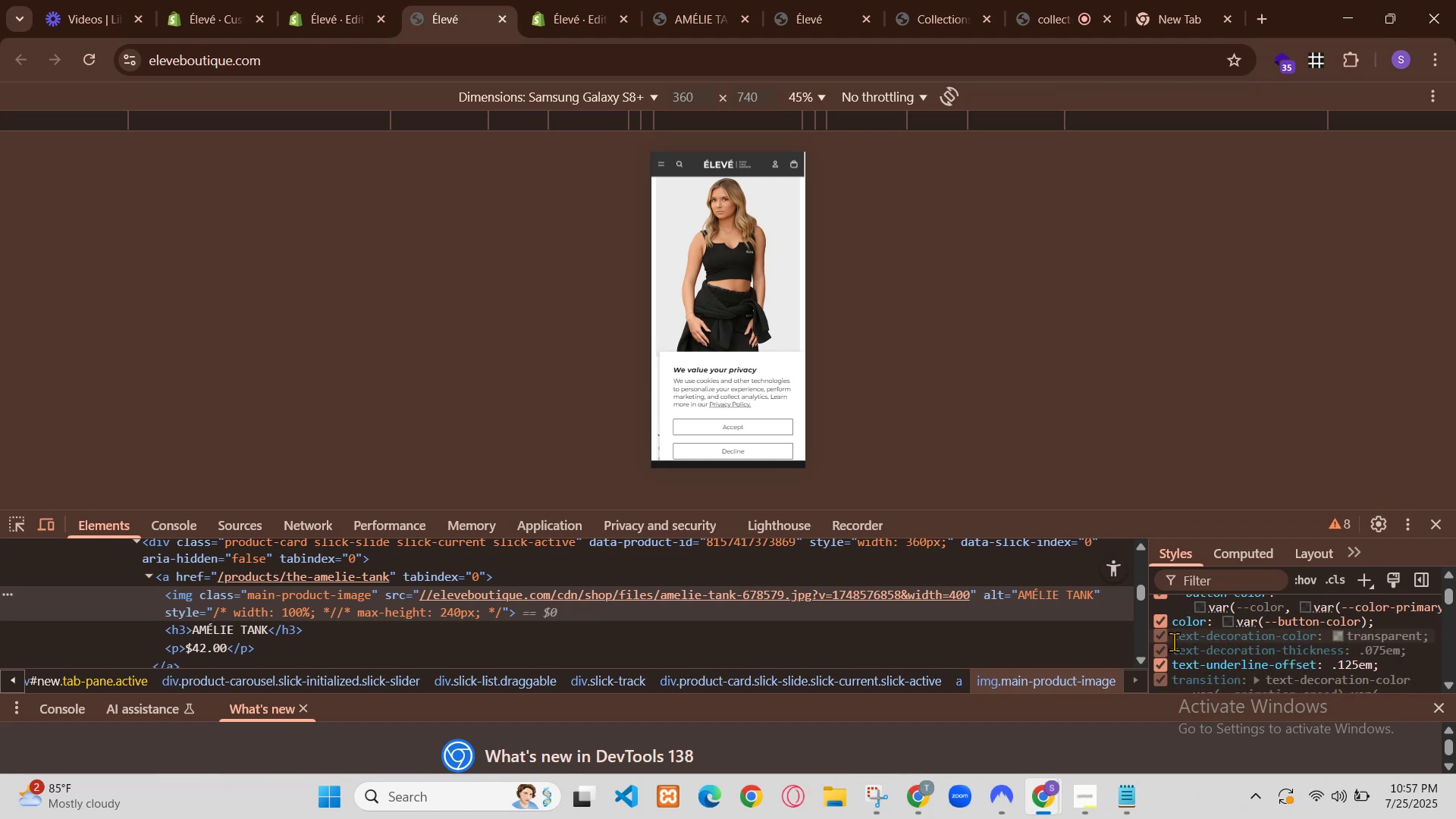 
triple_click([921, 701])
 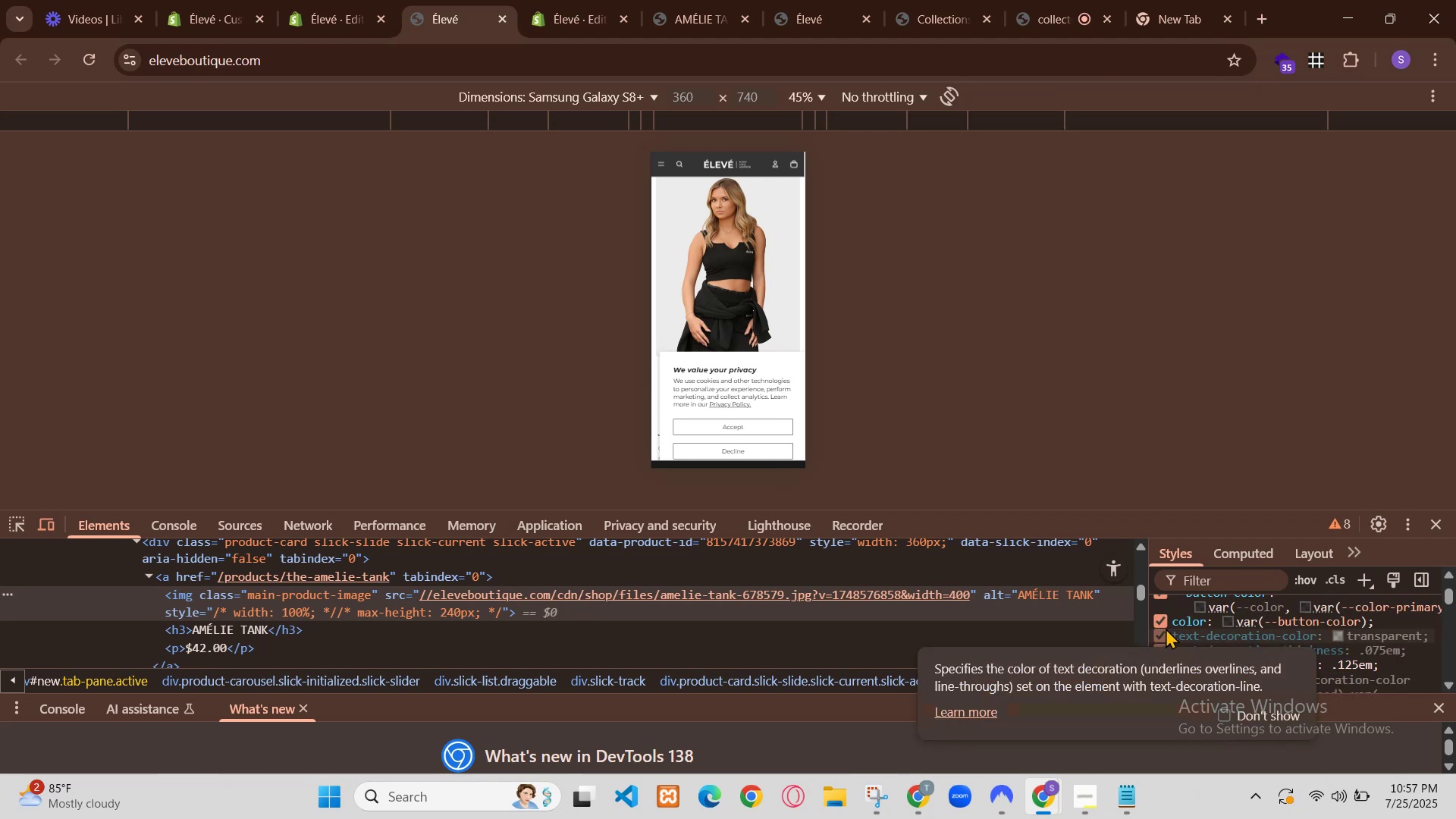 
triple_click([921, 701])
 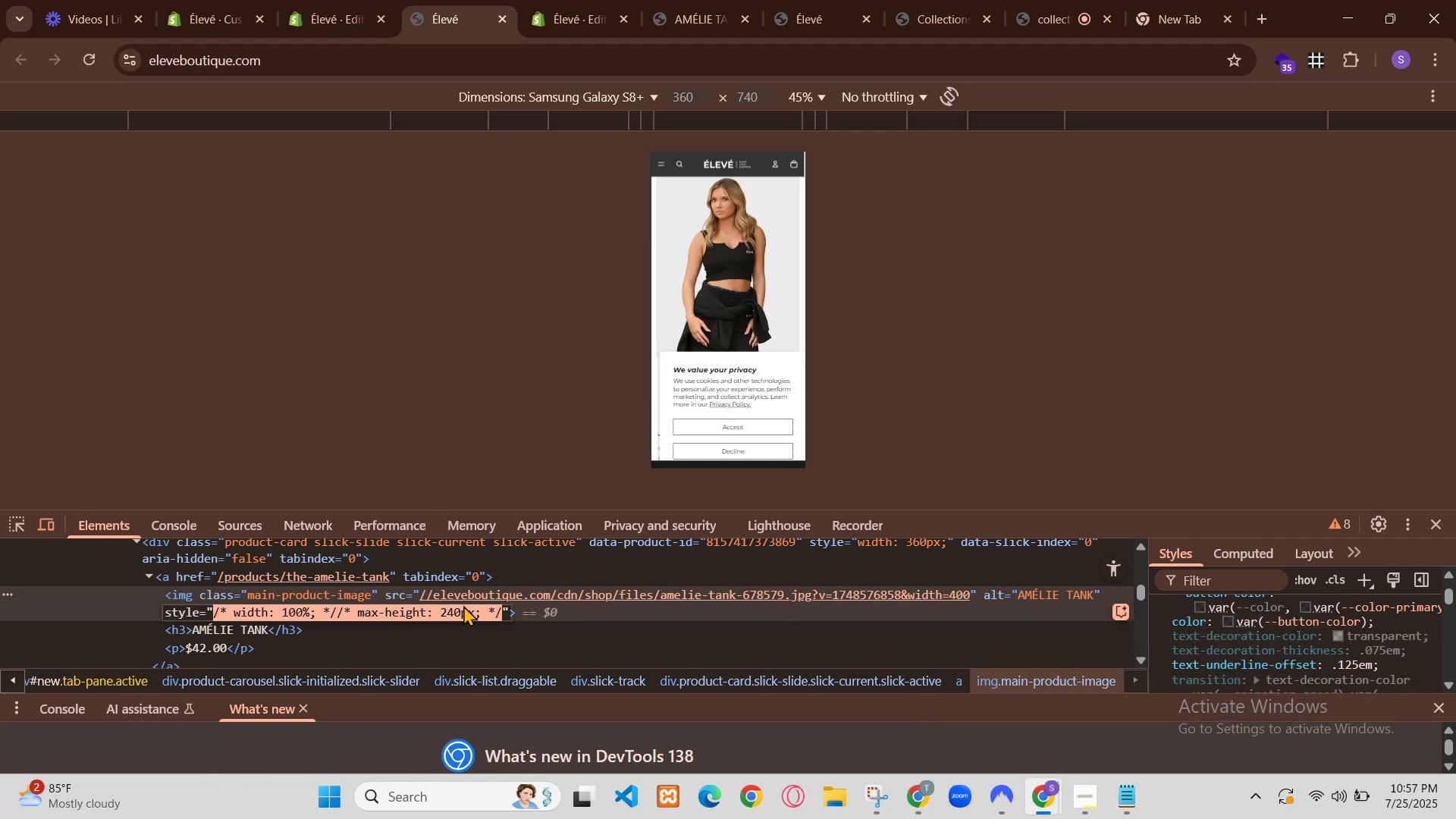 
wait(5.74)
 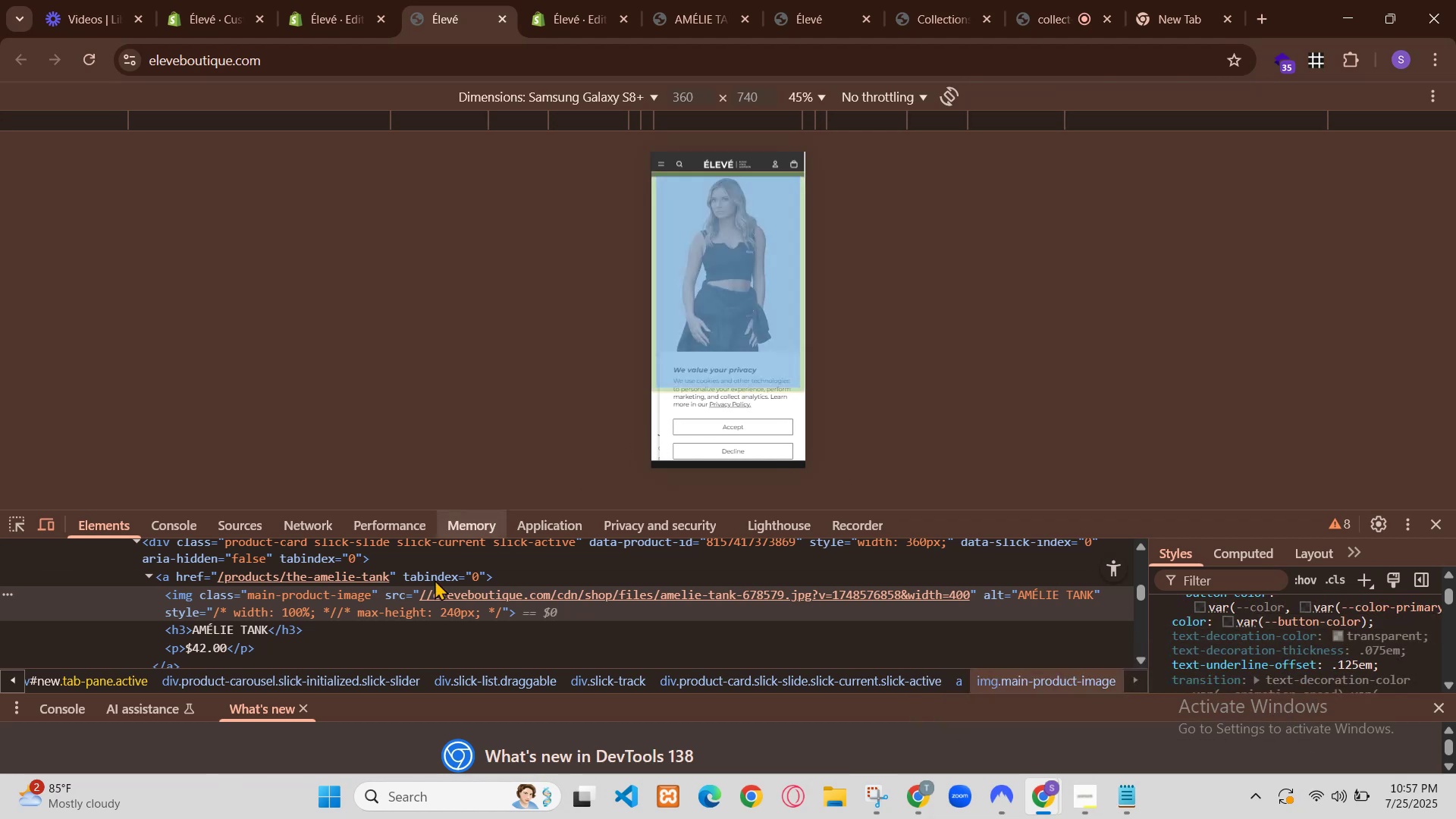 
left_click([178, 339])
 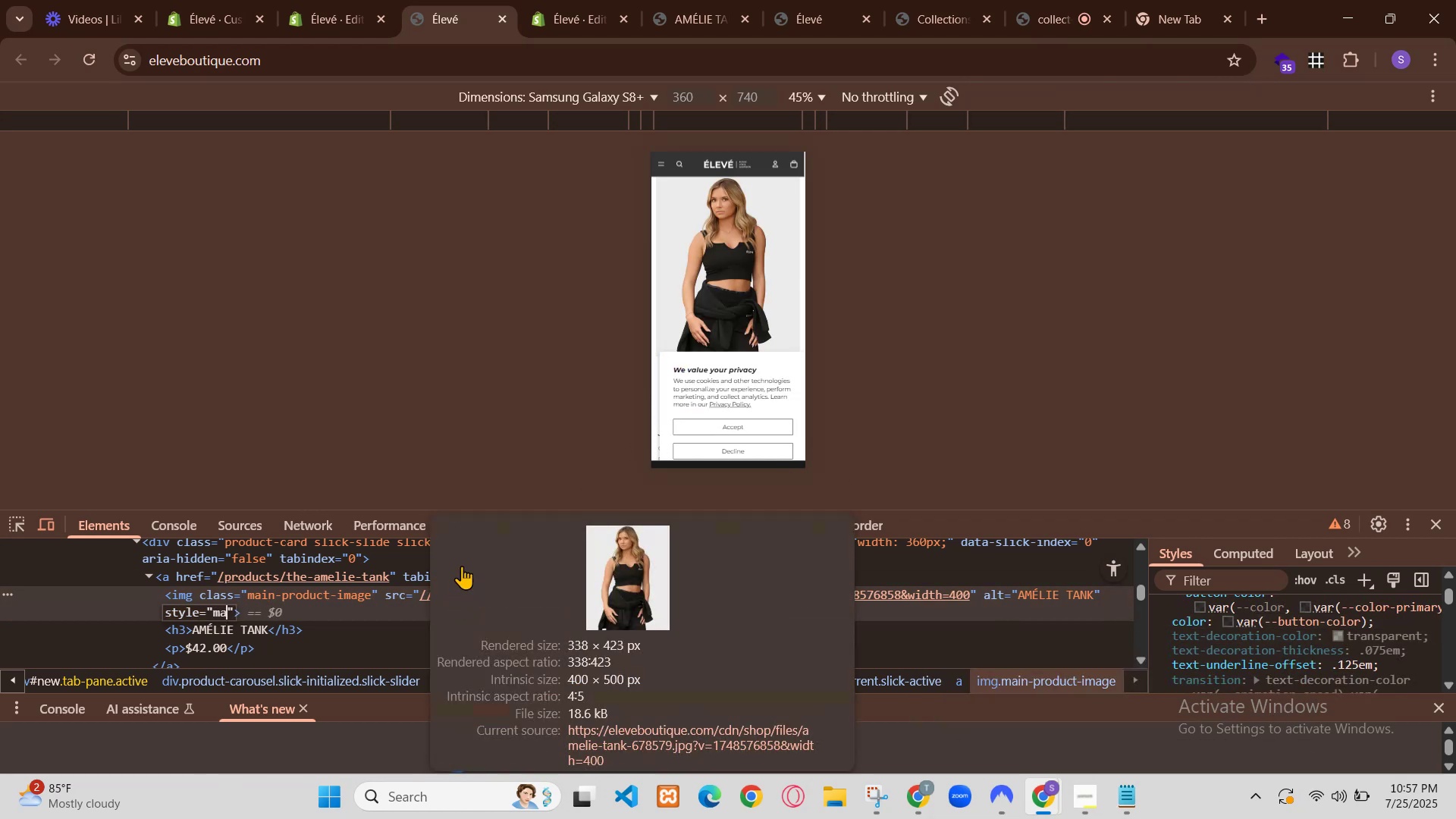 
left_click([792, 391])
 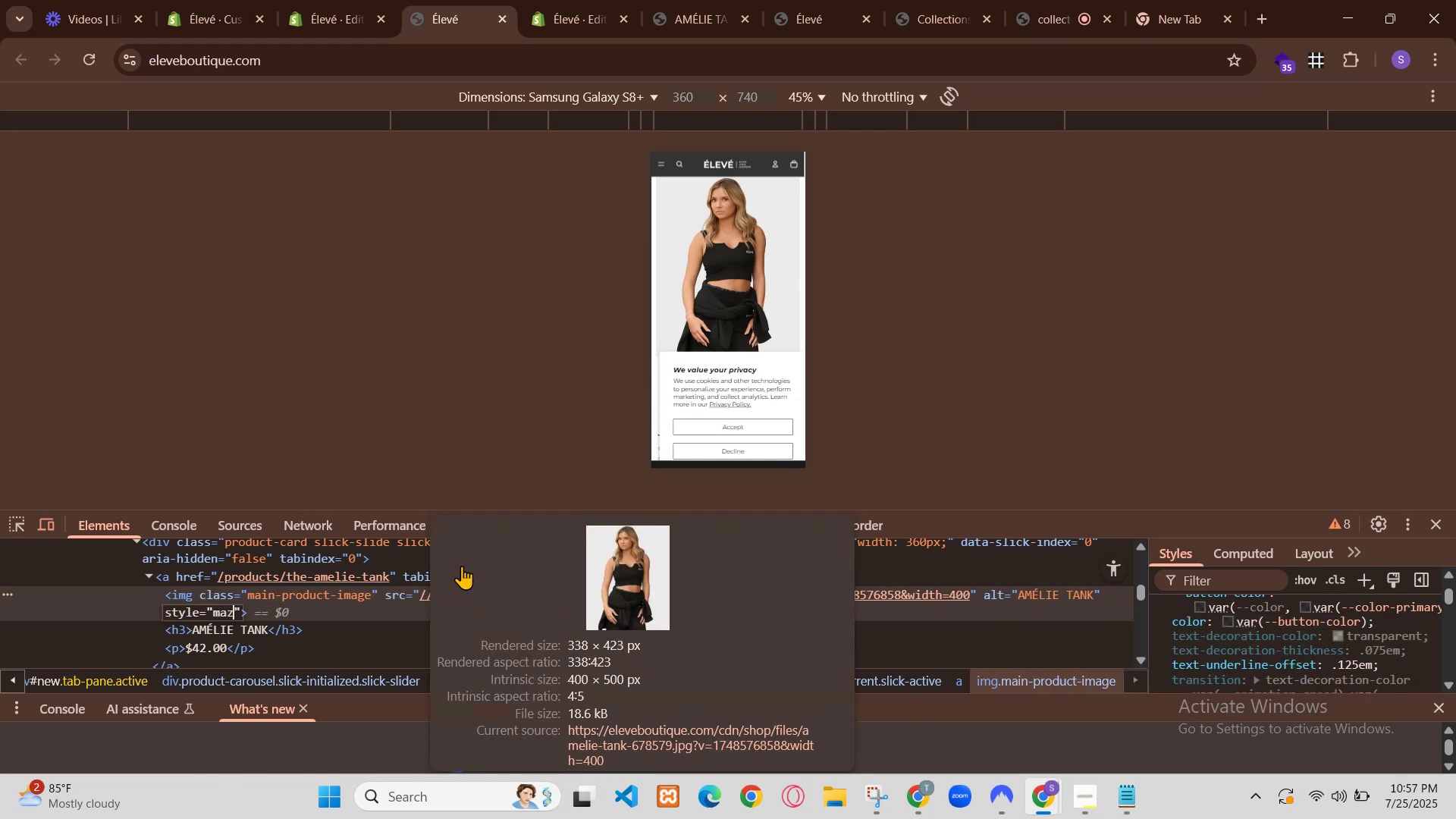 
key(Control+F)
 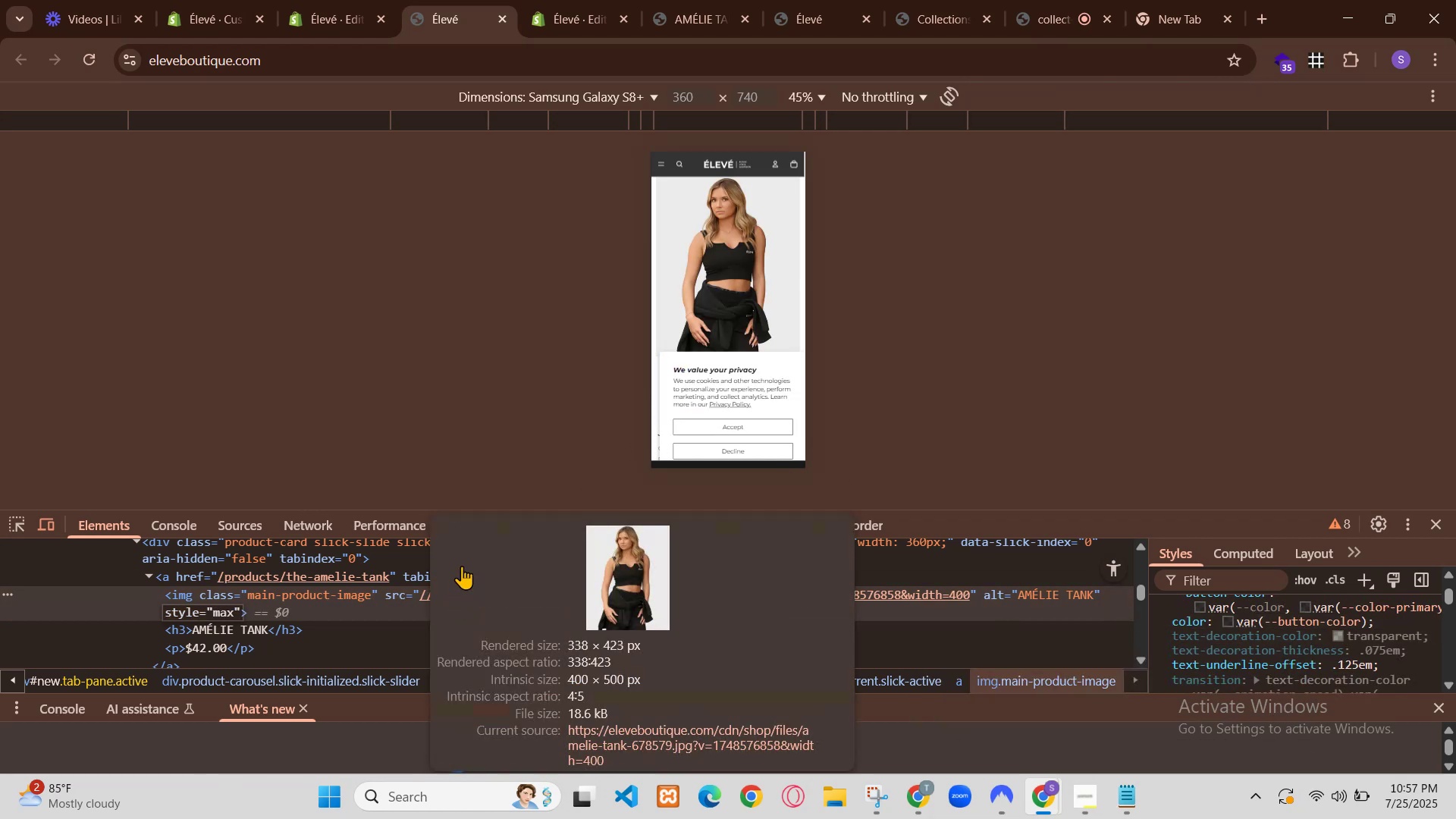 
key(Control+V)
 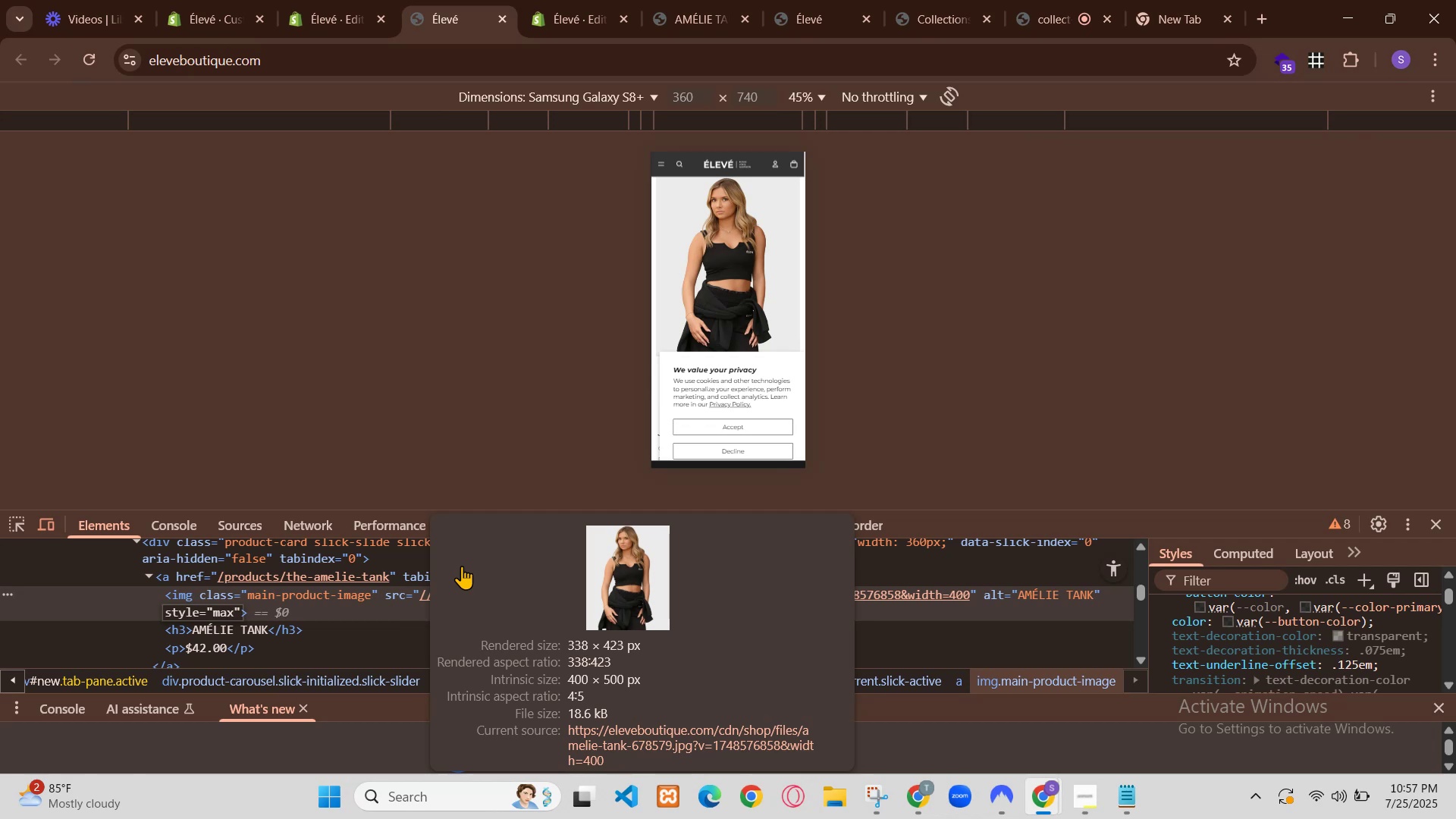 
left_click([898, 691])
 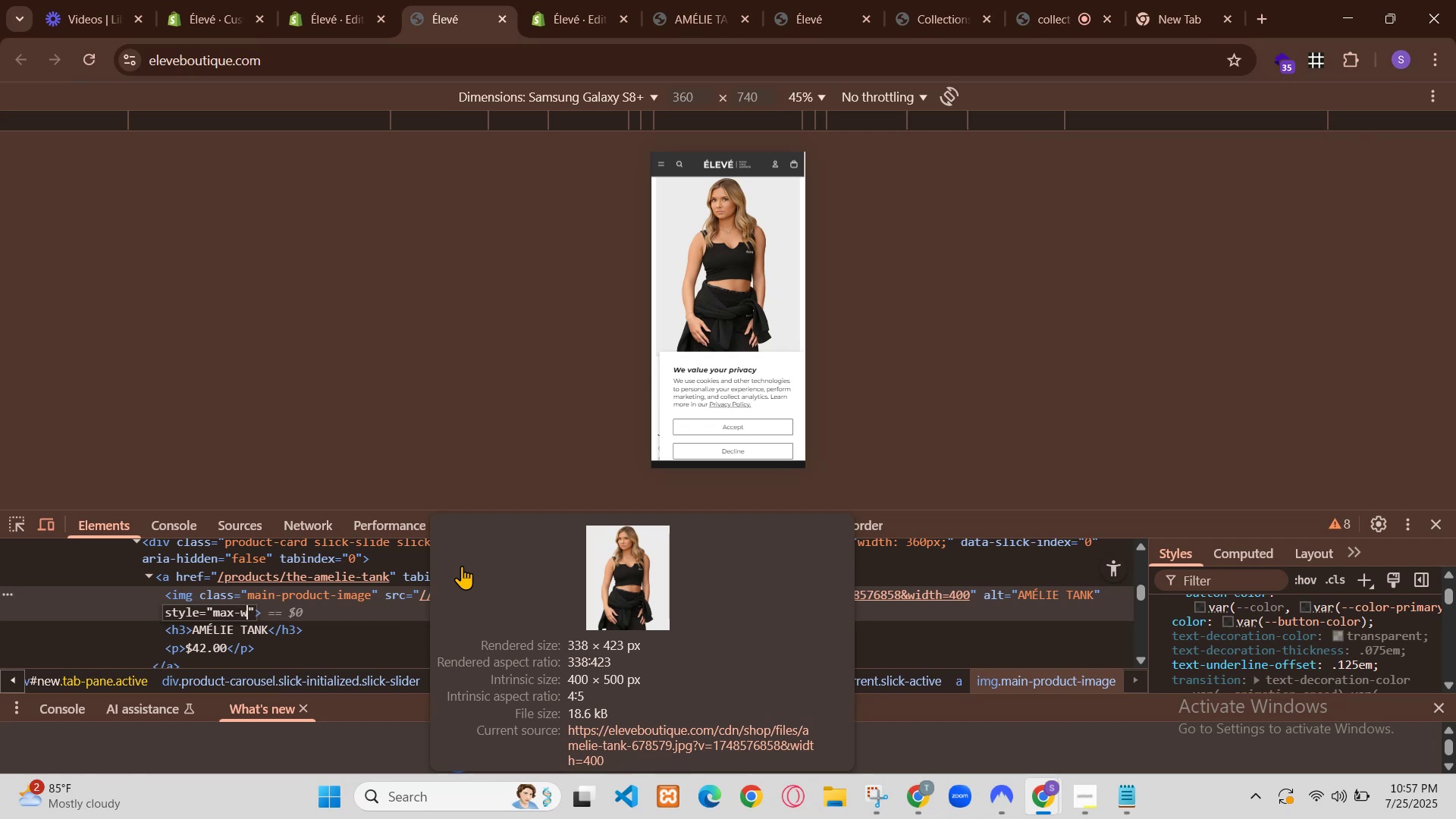 
double_click([898, 691])
 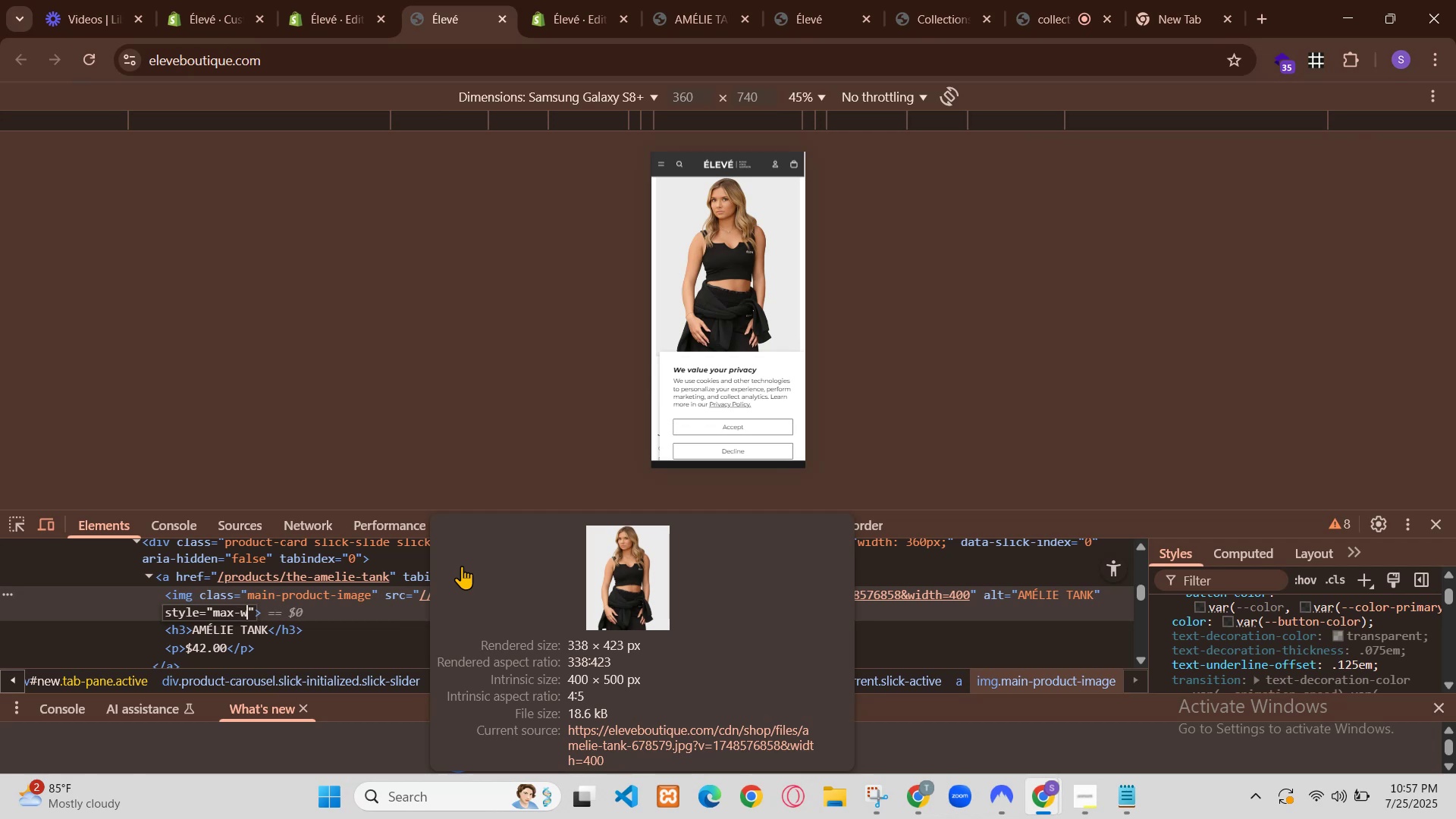 
triple_click([898, 691])
 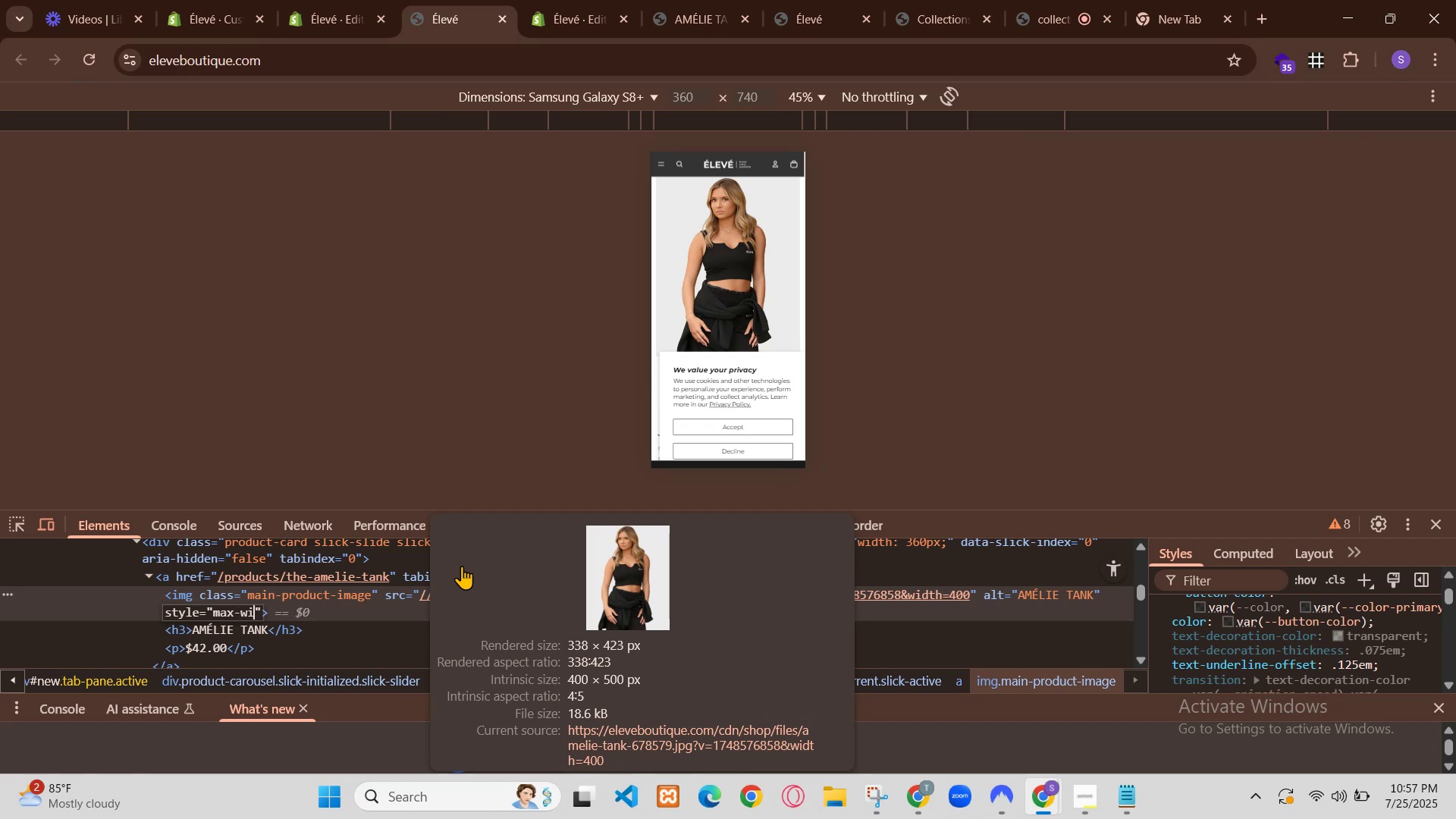 
scroll: coordinate [381, 375], scroll_direction: down, amount: 26.0
 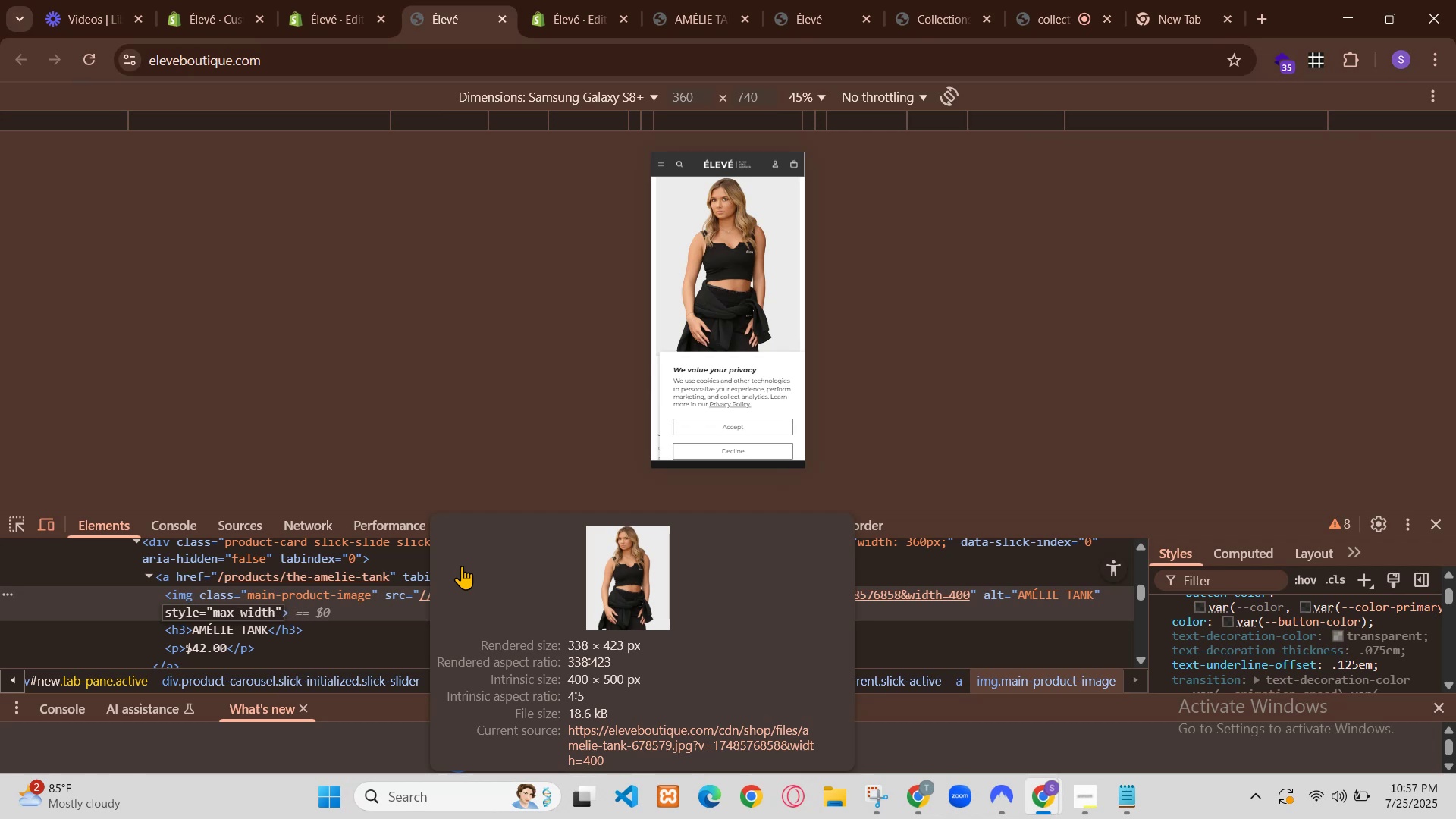 
scroll: coordinate [381, 375], scroll_direction: up, amount: 3.0
 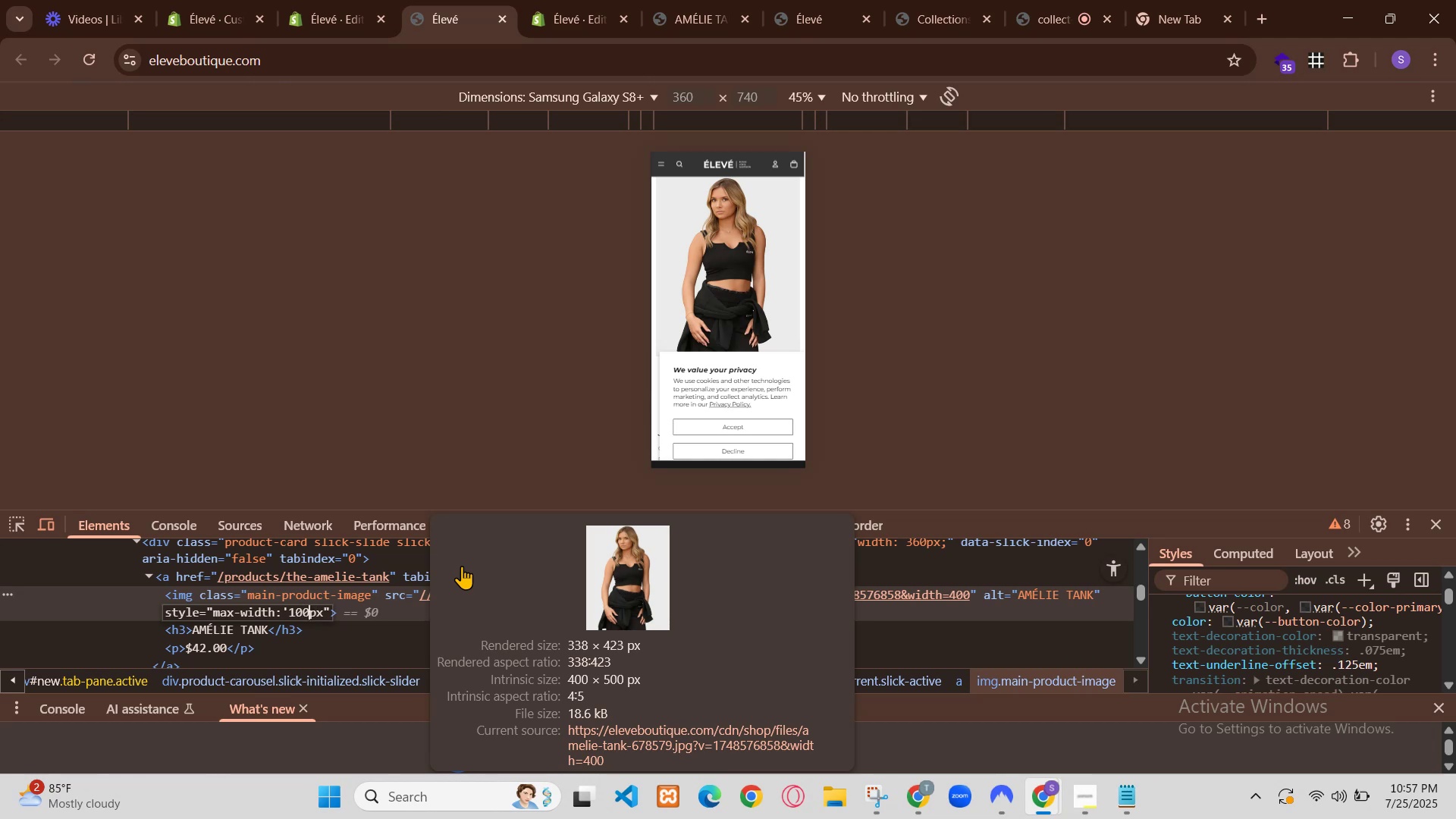 
wait(5.62)
 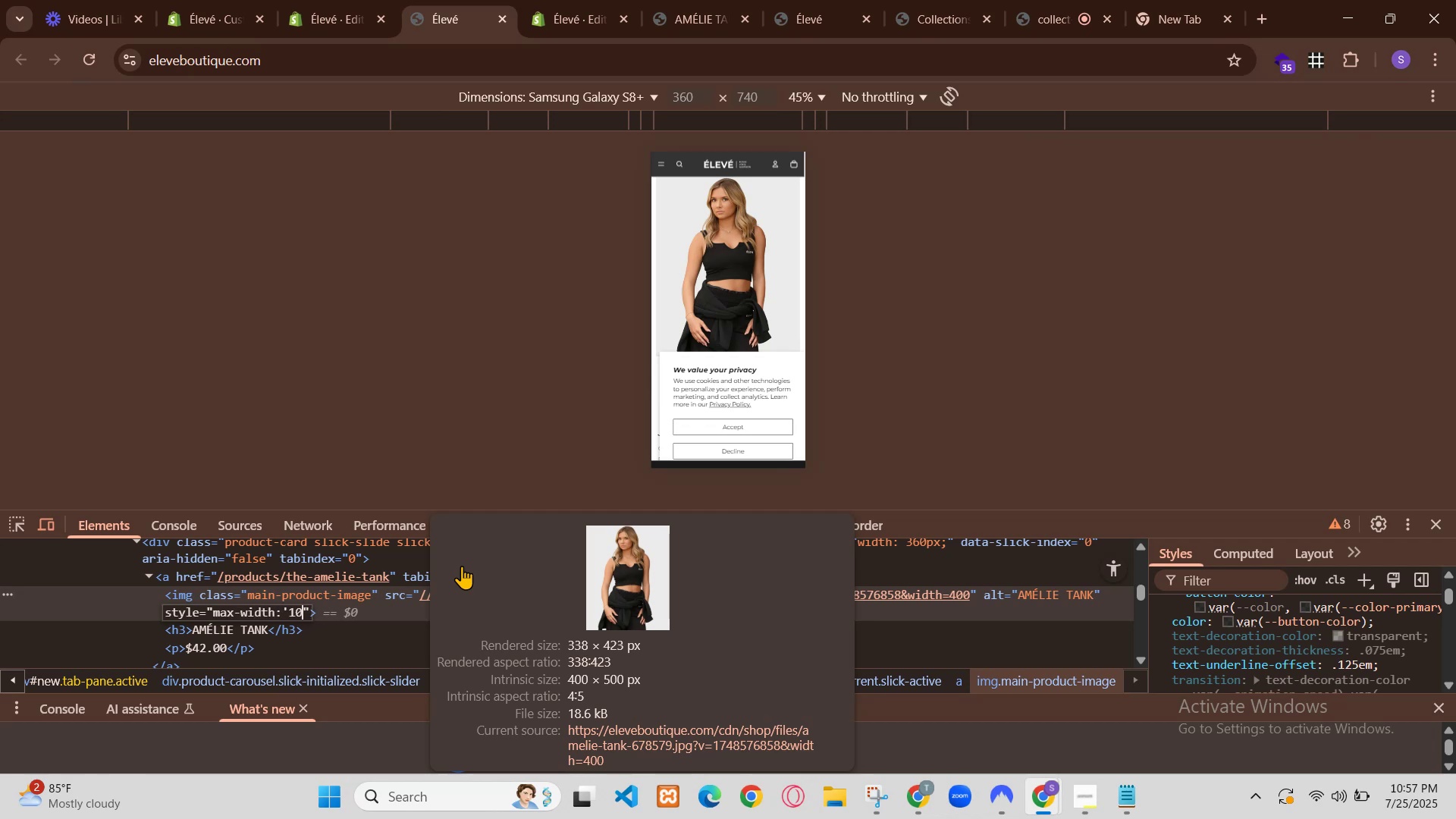 
scroll: coordinate [451, 457], scroll_direction: up, amount: 5.0
 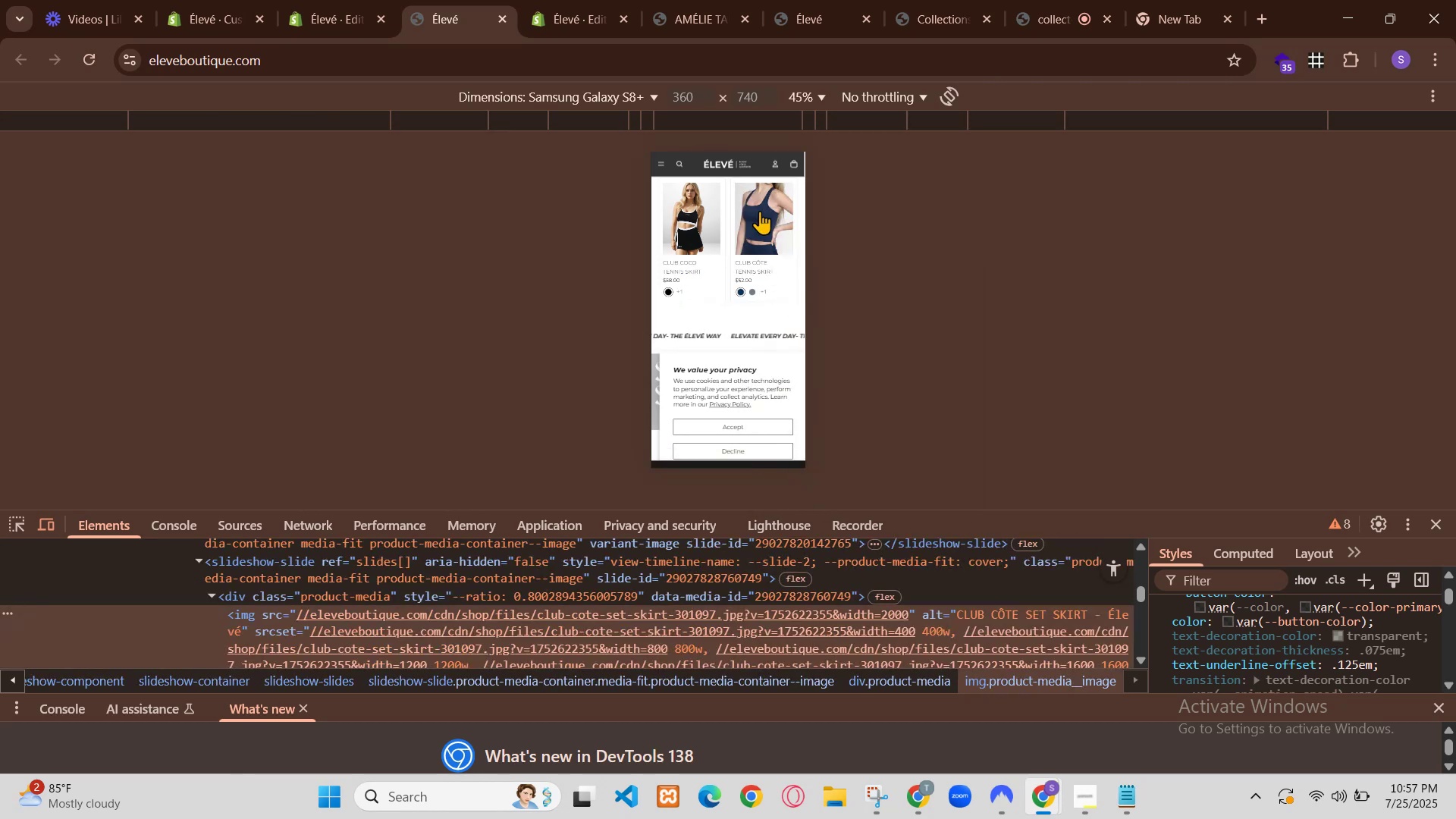 
scroll: coordinate [550, 469], scroll_direction: up, amount: 2.0
 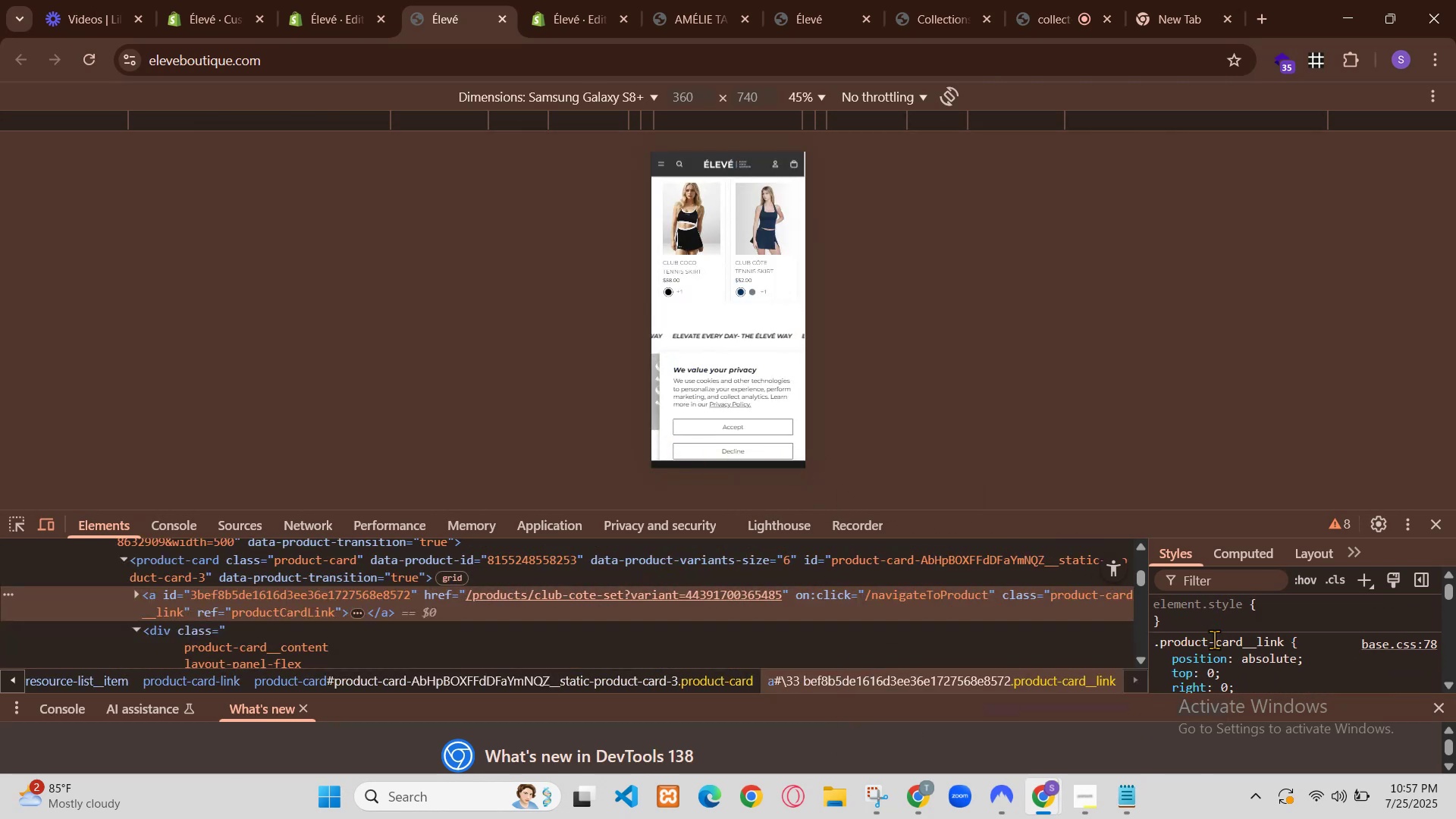 
scroll: coordinate [545, 472], scroll_direction: down, amount: 1.0
 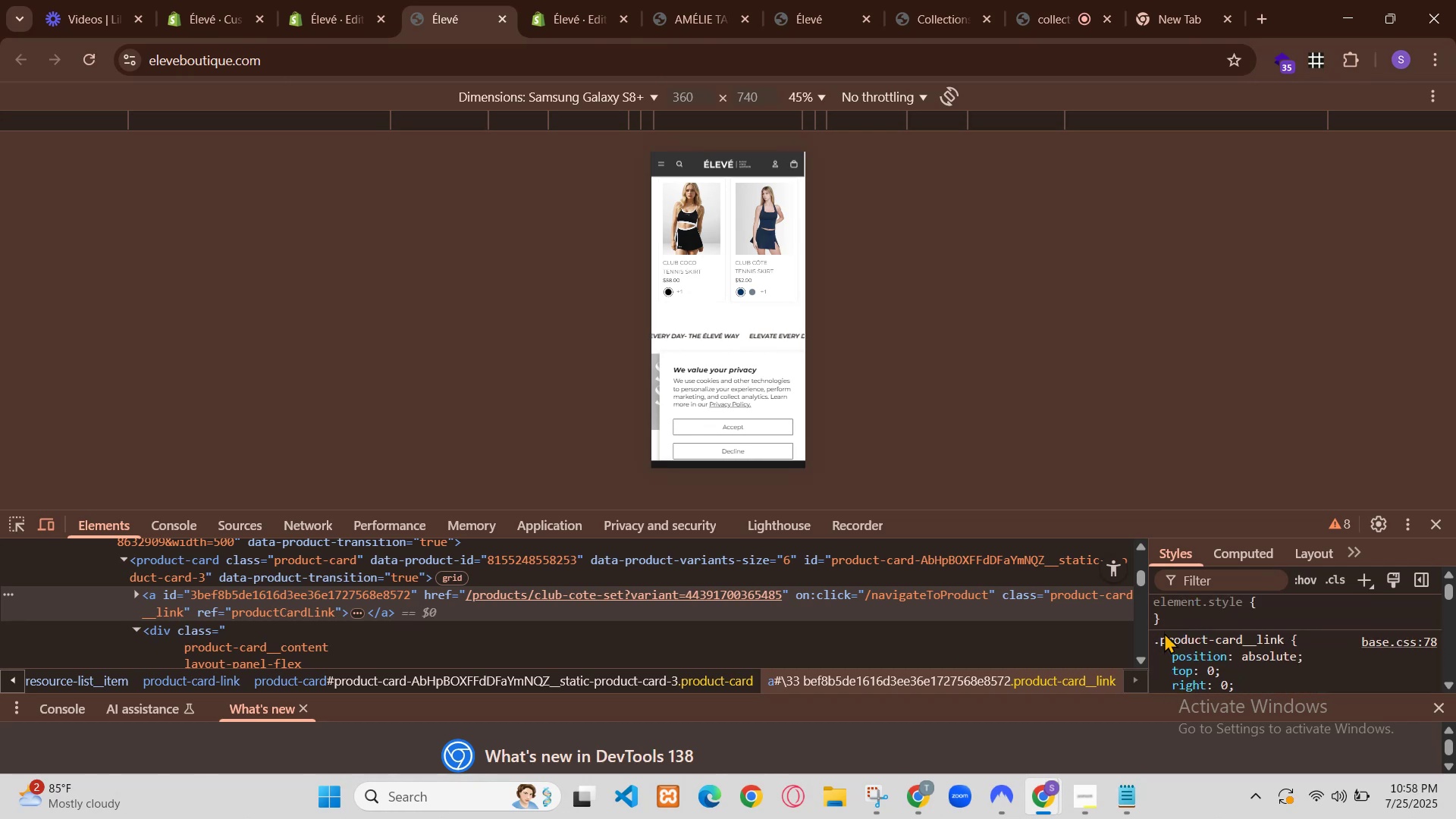 
wait(7.2)
 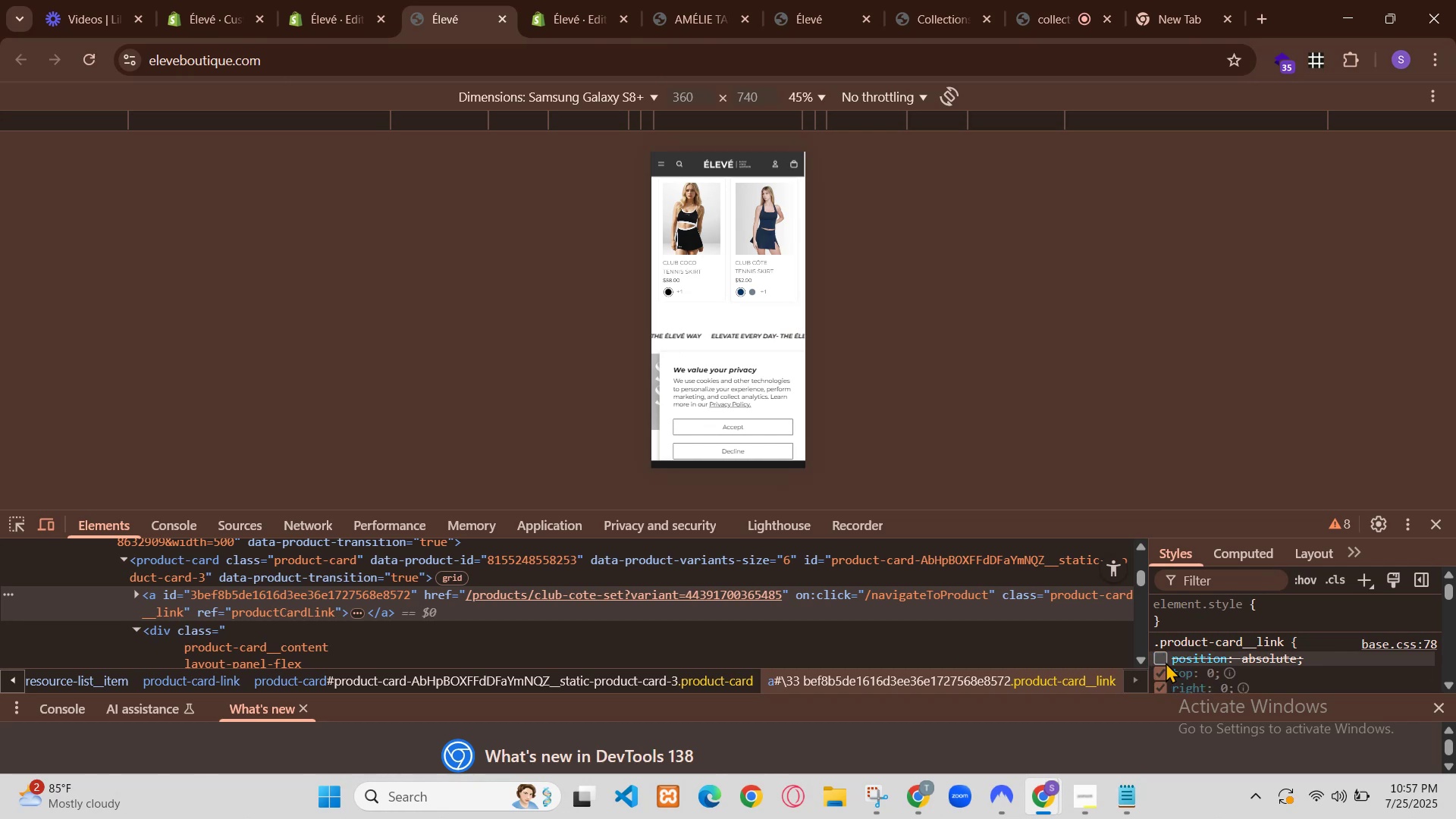 
scroll: coordinate [364, 402], scroll_direction: down, amount: 1.0
 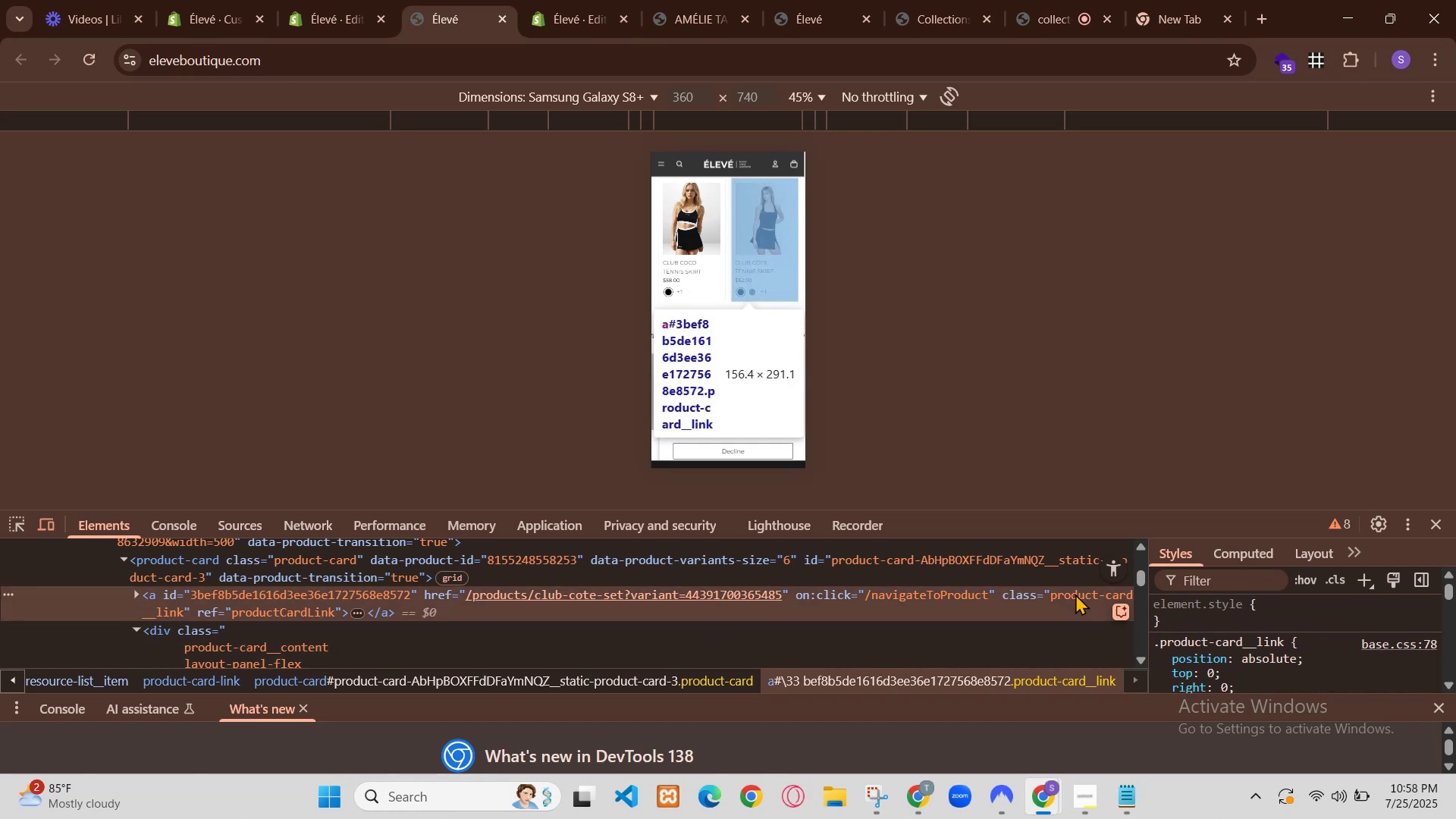 
scroll: coordinate [369, 456], scroll_direction: up, amount: 1.0
 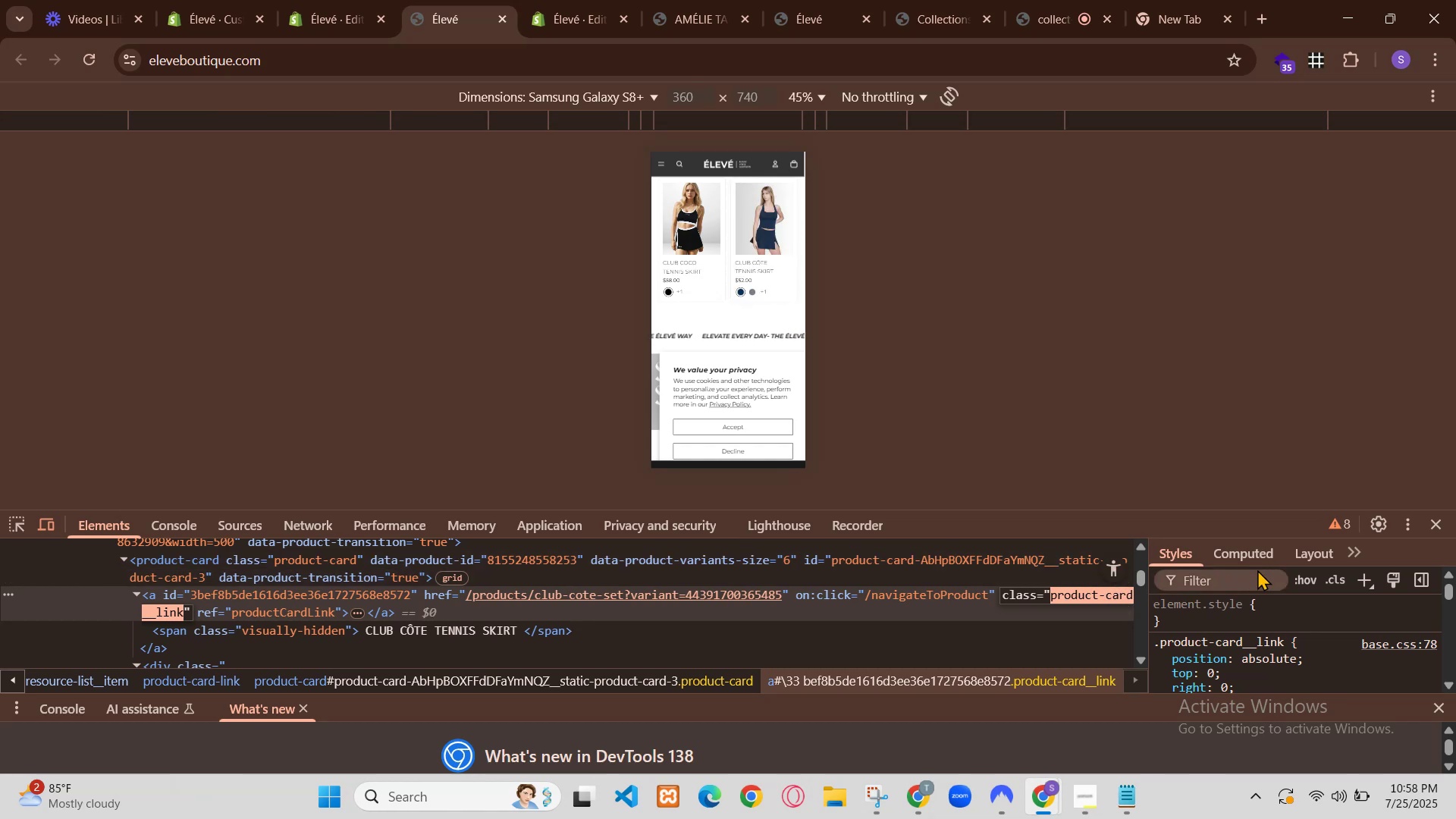 
scroll: coordinate [369, 457], scroll_direction: down, amount: 3.0
 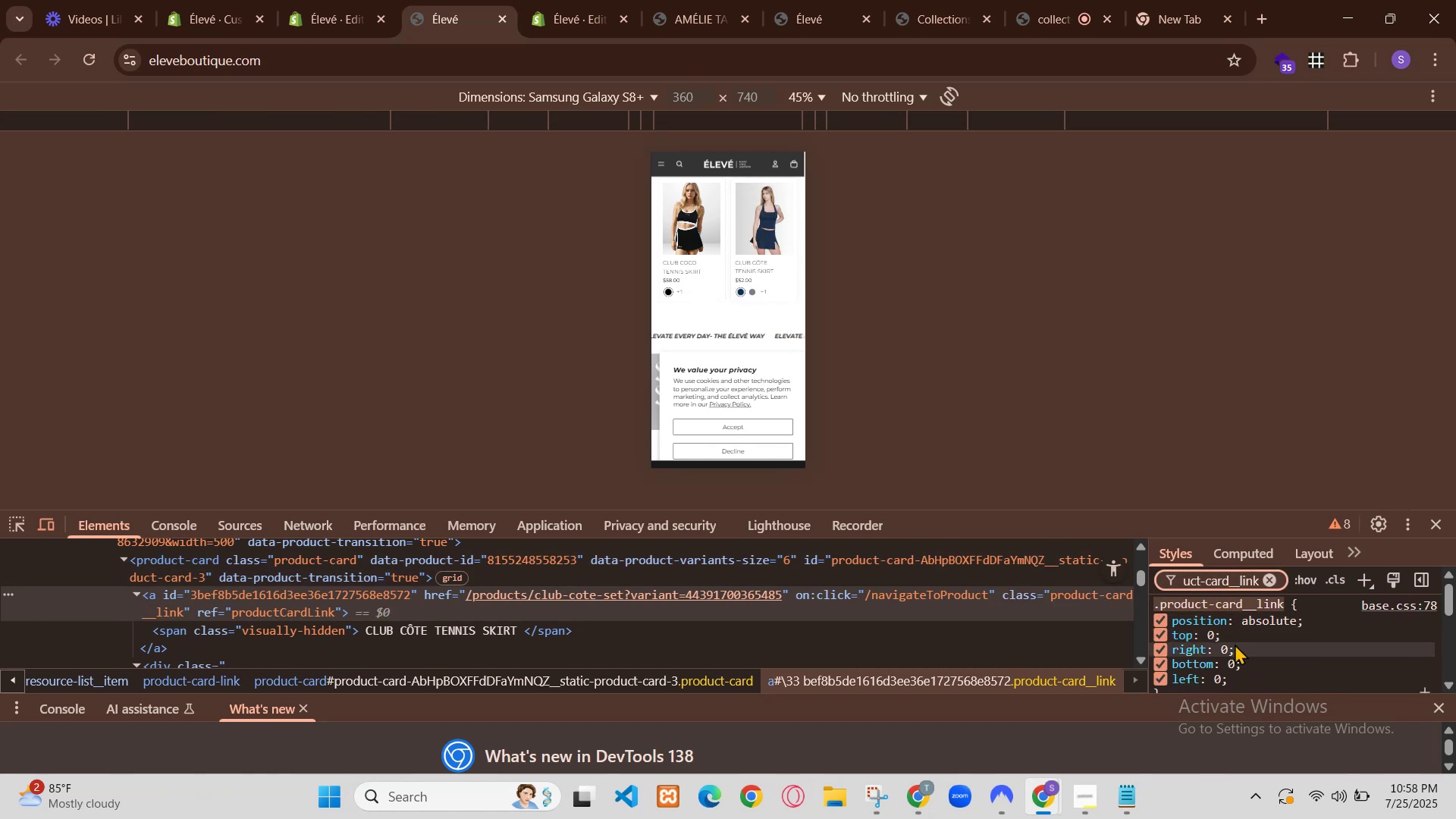 
left_click([130, 307])
 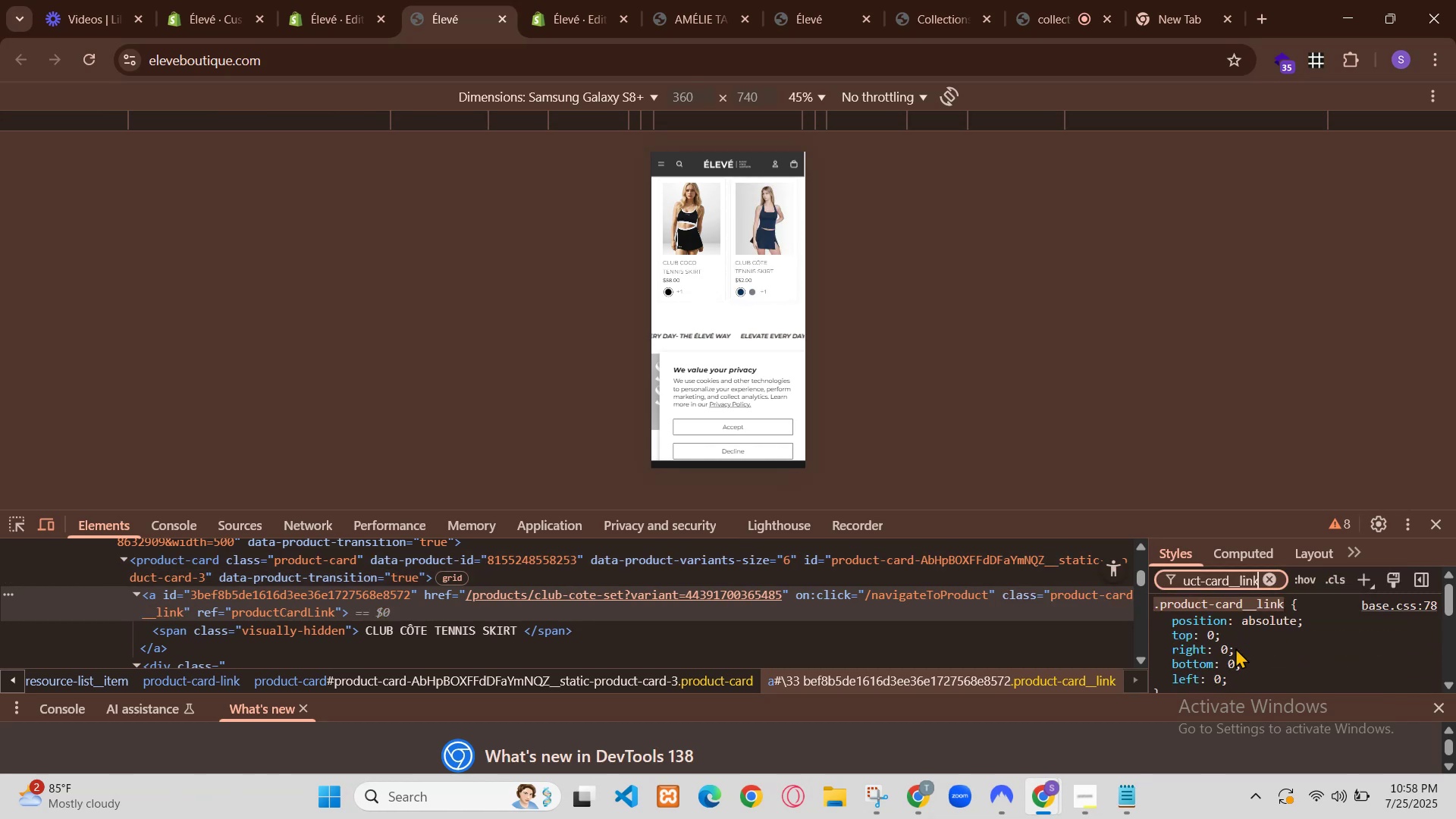 
left_click([132, 369])
 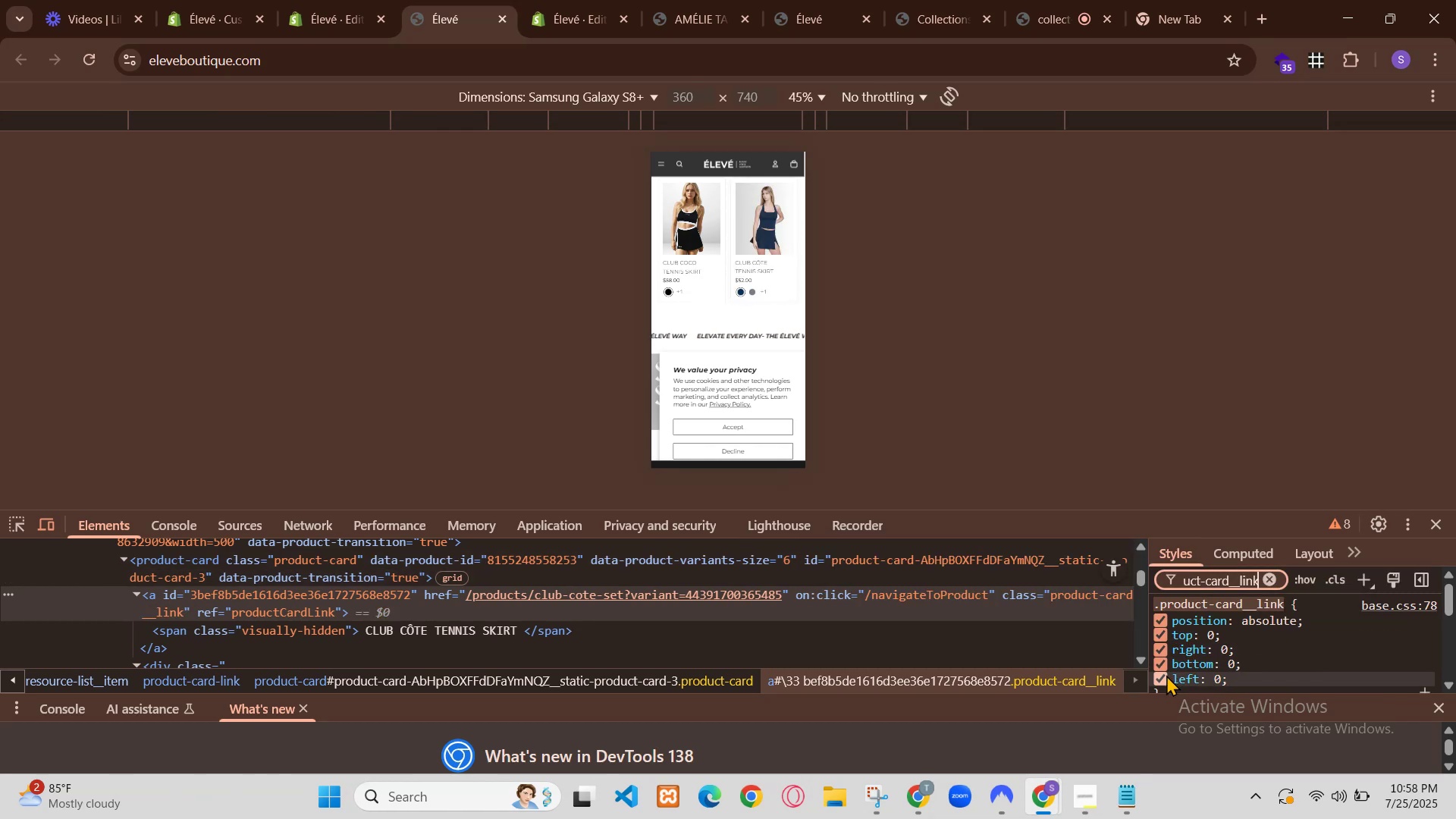 
scroll: coordinate [504, 415], scroll_direction: down, amount: 41.0
 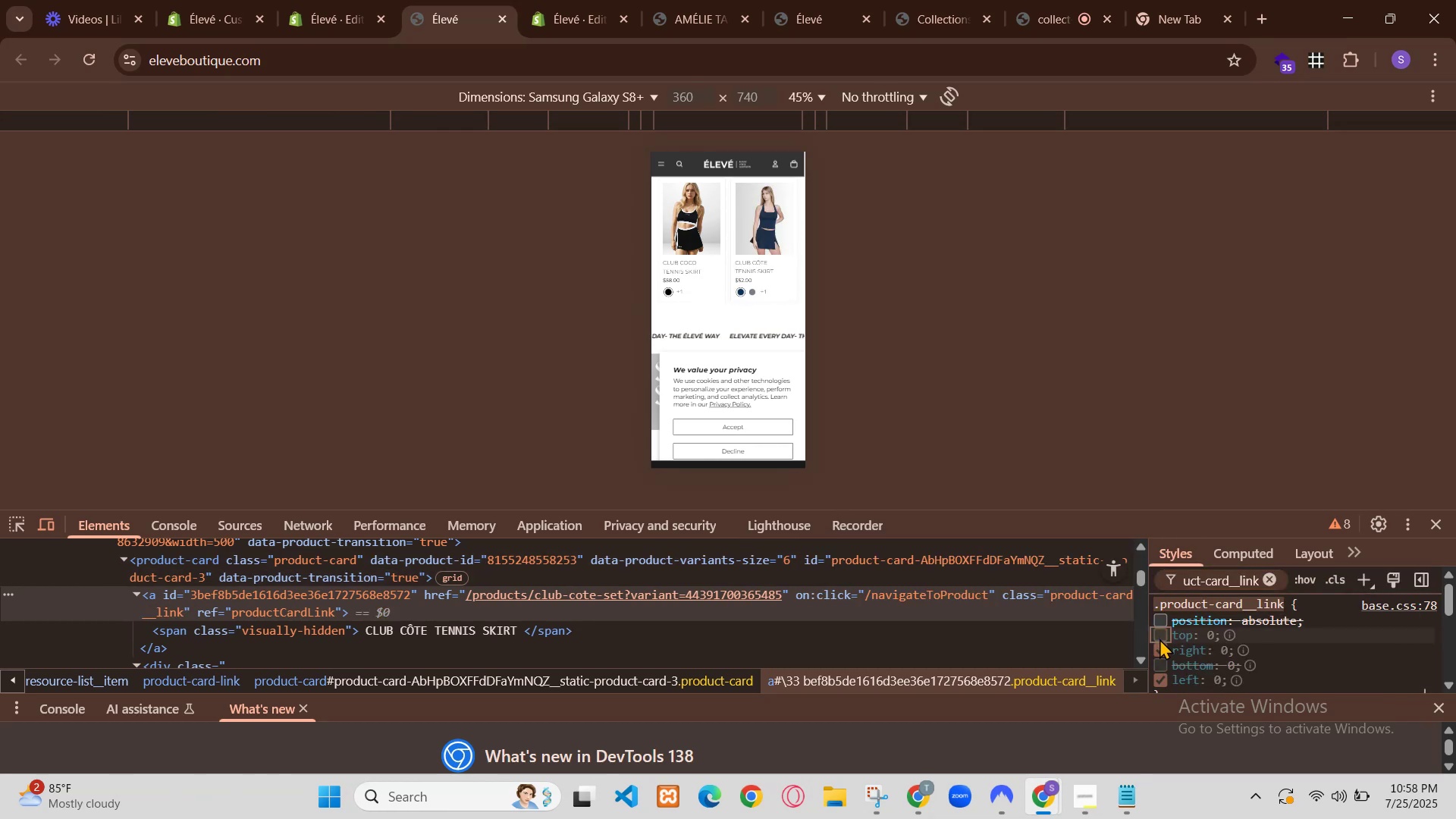 
left_click([286, 0])
 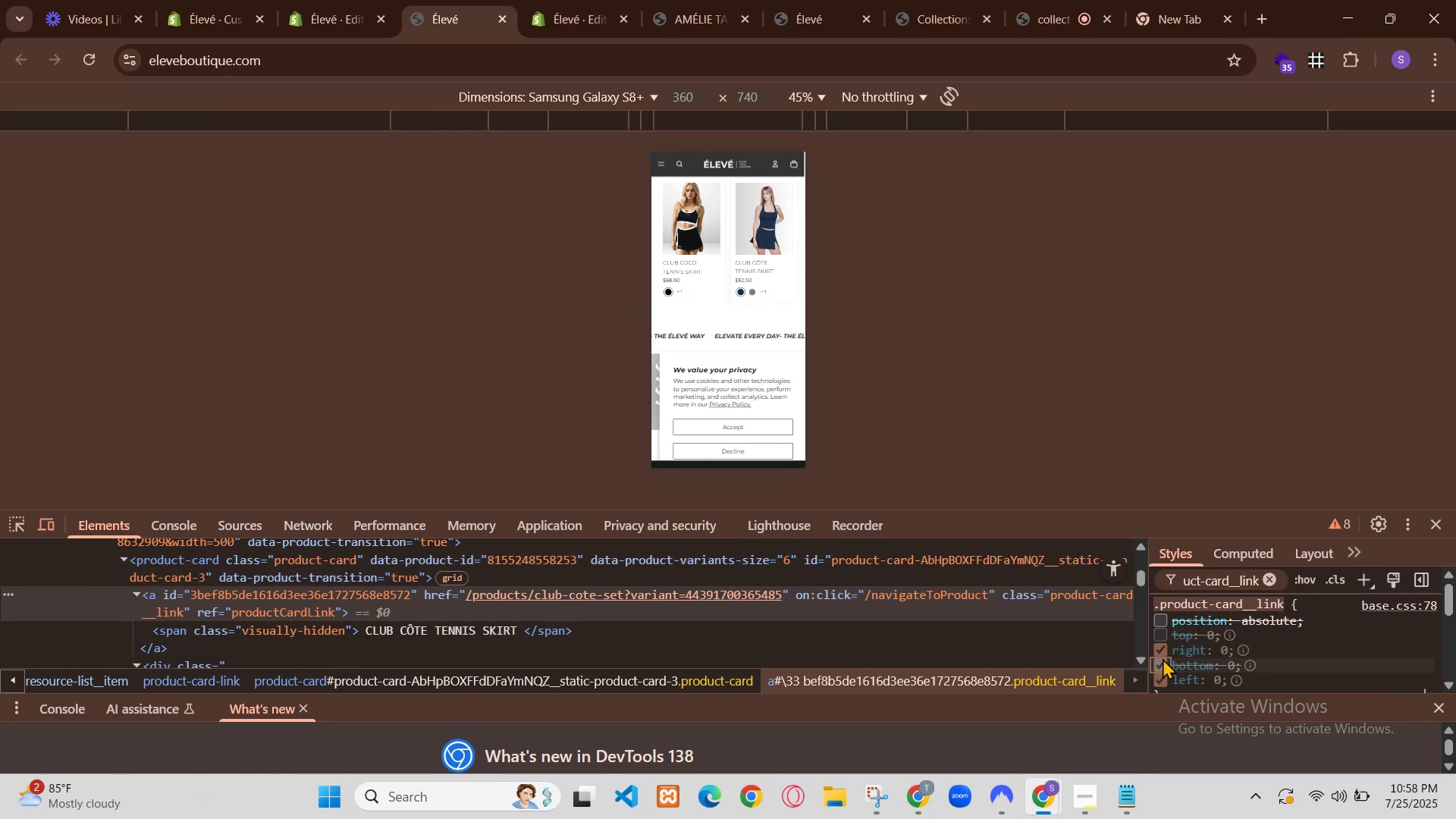 
left_click([208, 0])
 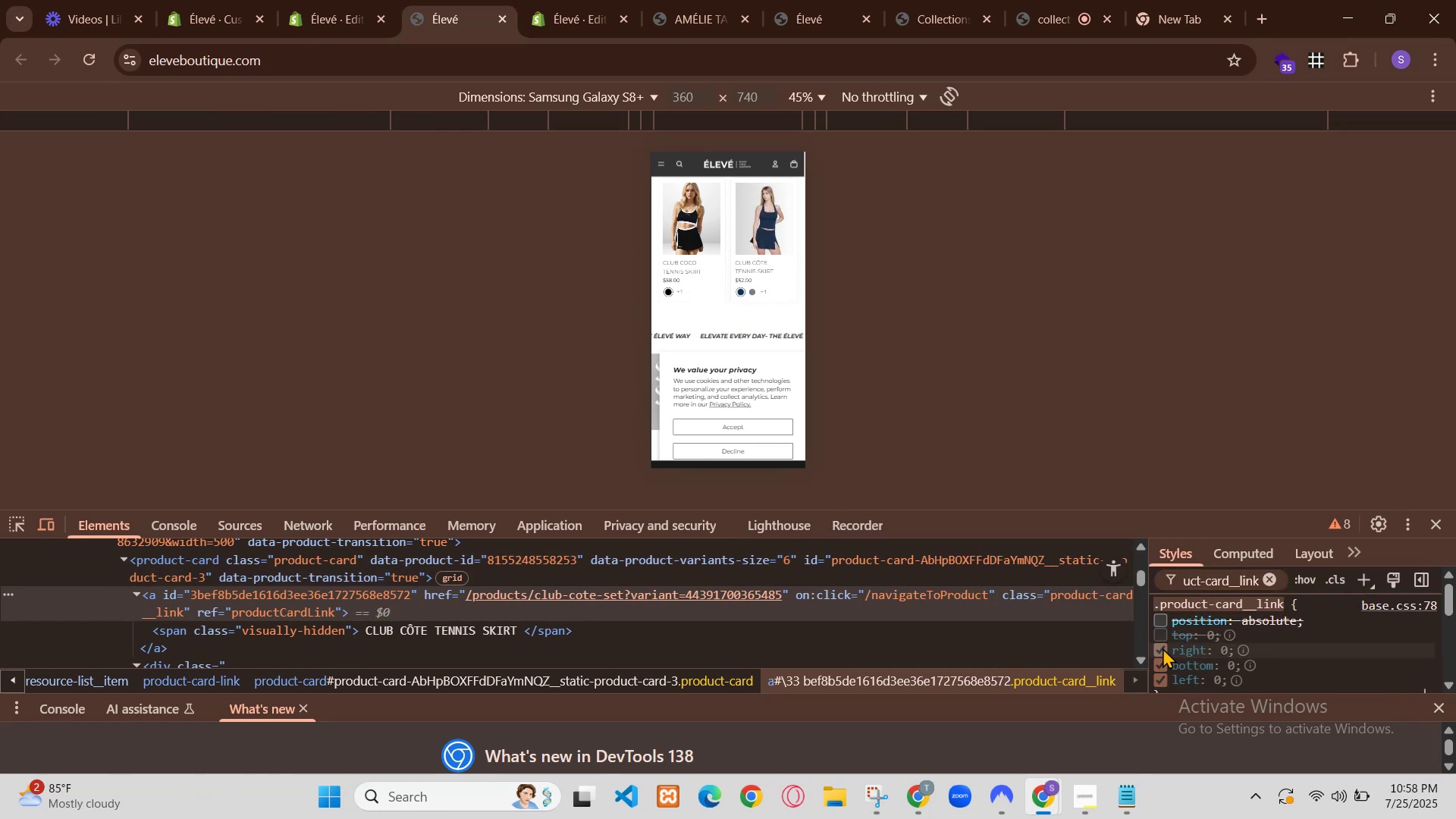 
key(Control+R)
 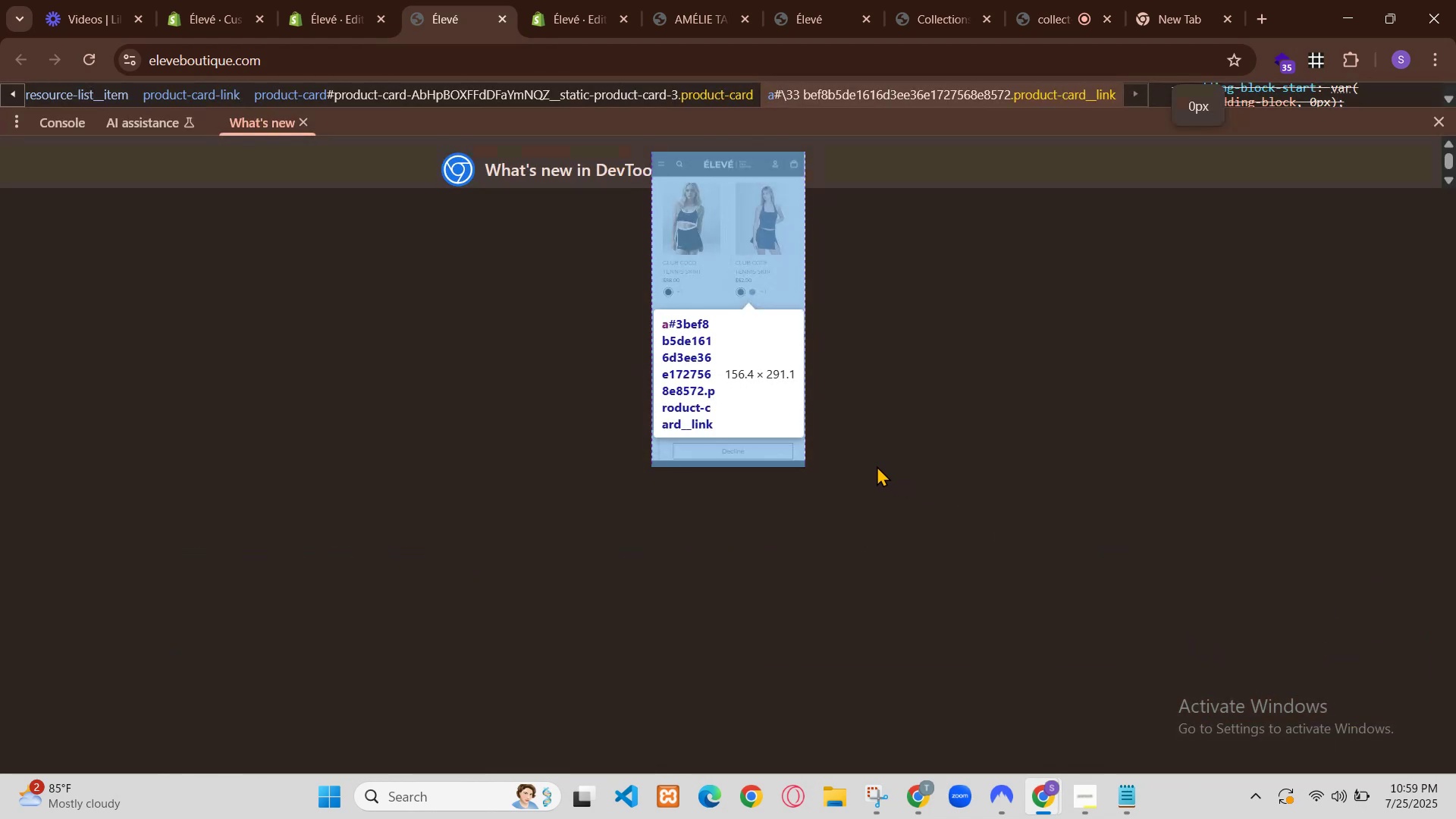 
wait(47.57)
 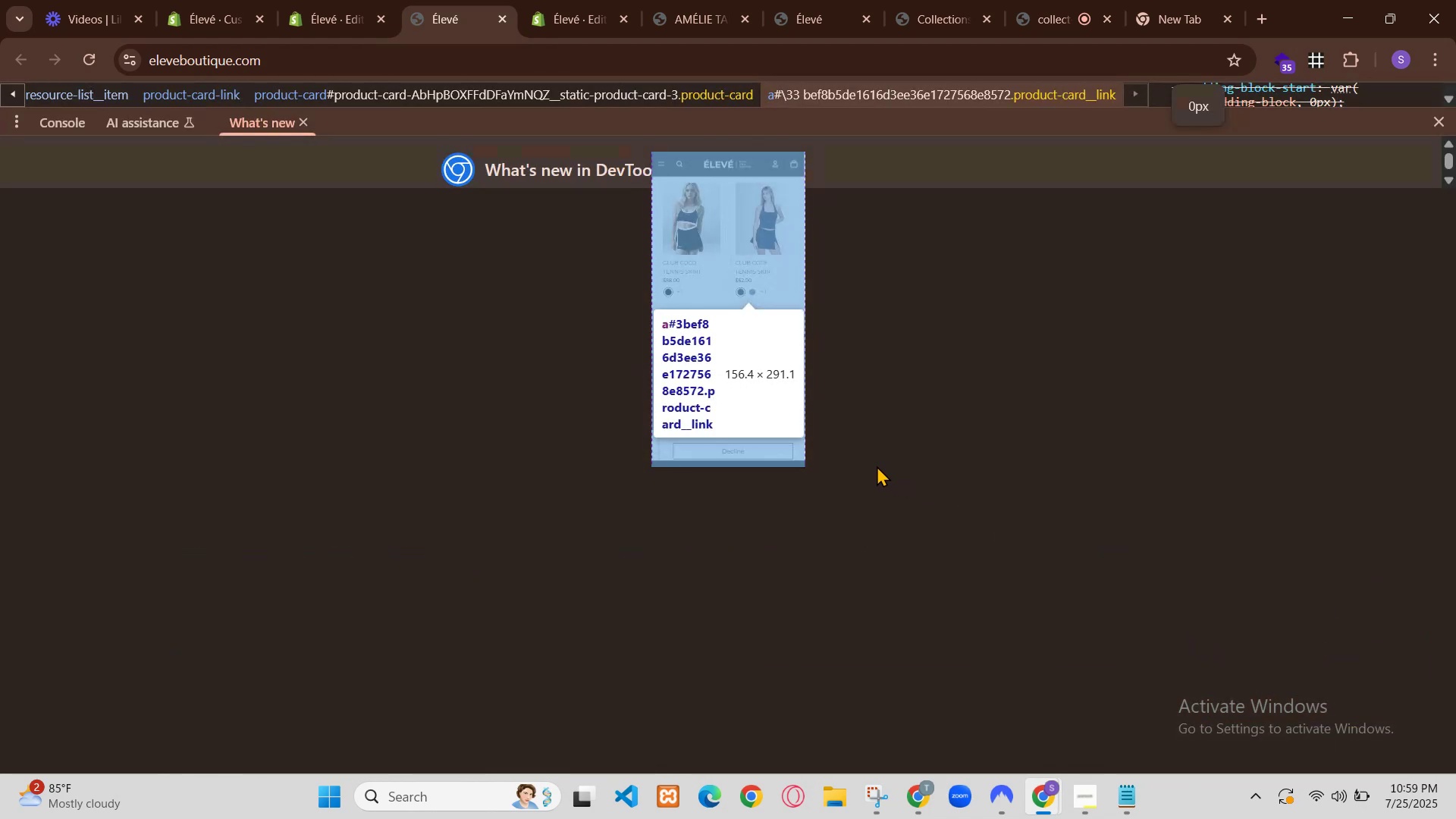 
scroll: coordinate [611, 366], scroll_direction: down, amount: 17.0
 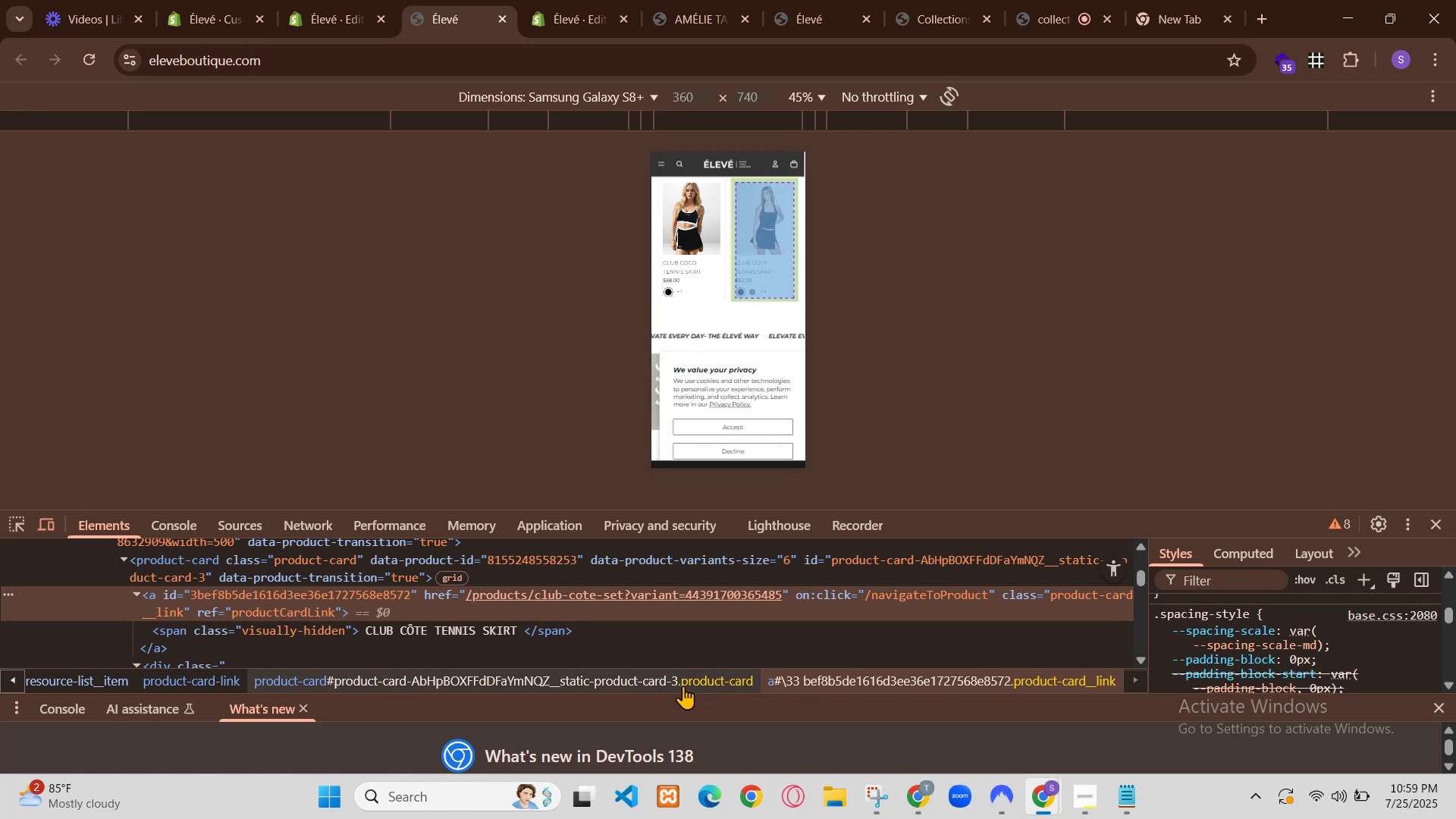 
left_click([1202, 108])
 